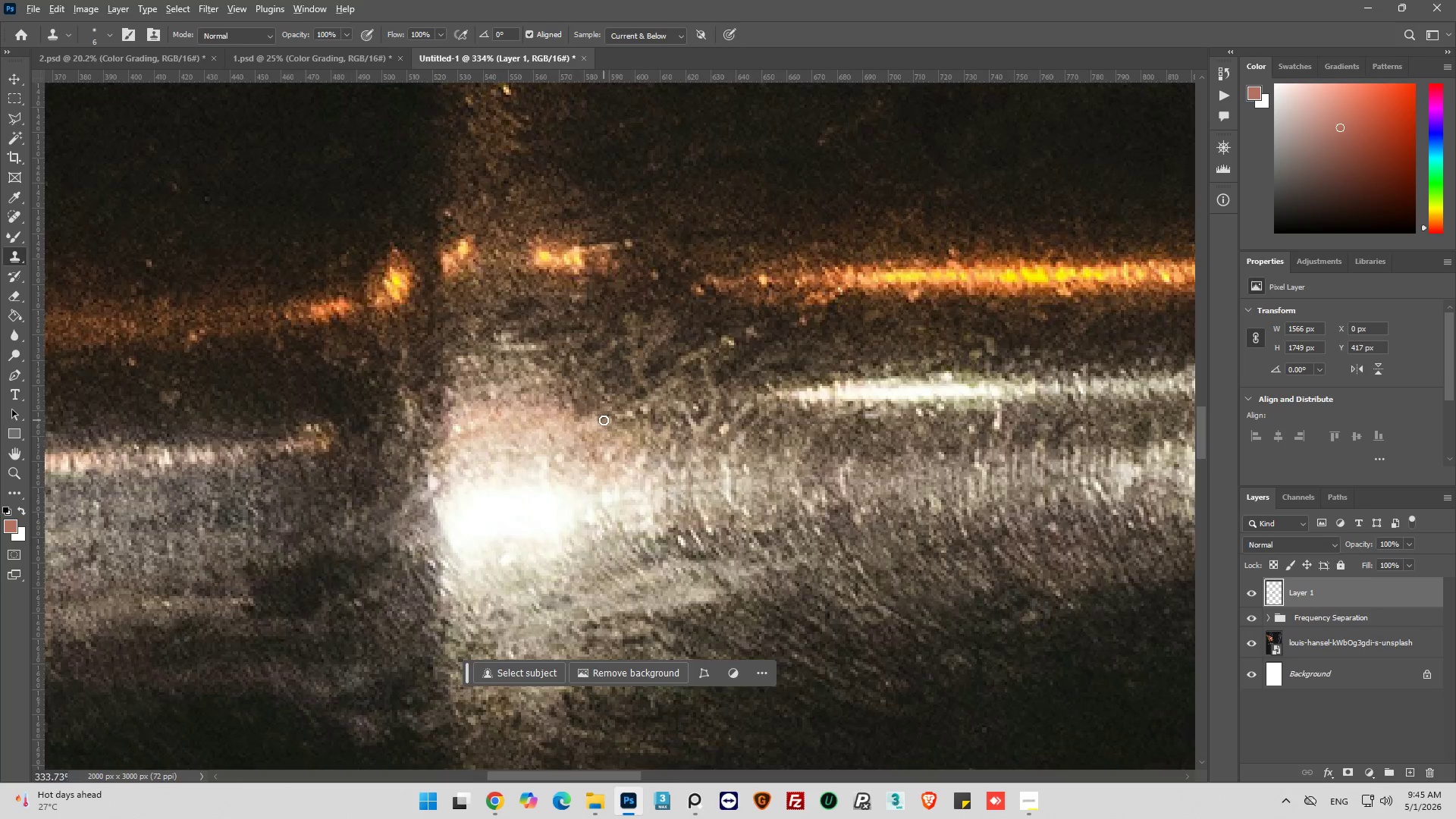 
scroll: coordinate [604, 420], scroll_direction: down, amount: 5.0
 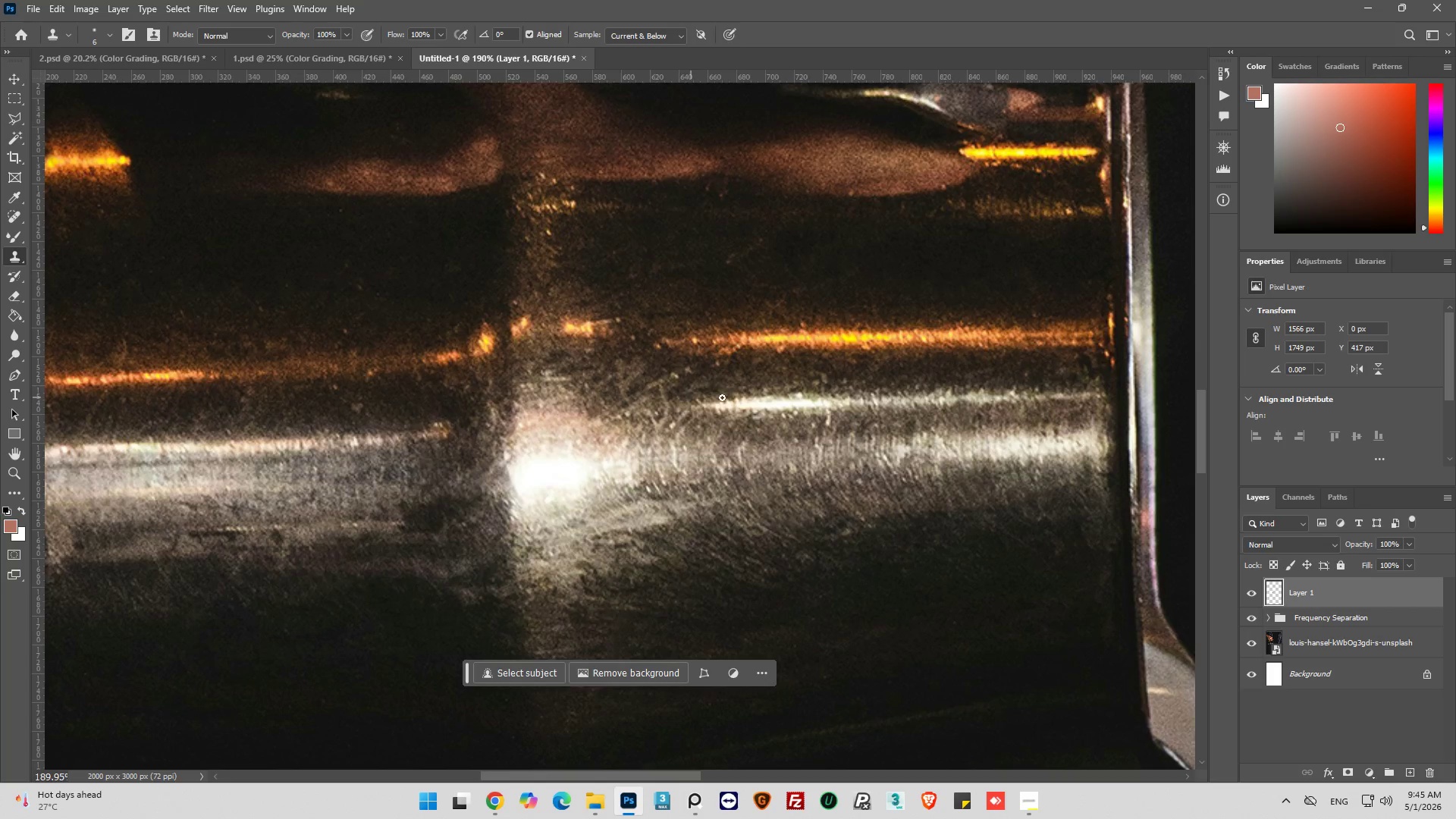 
hold_key(key=AltLeft, duration=0.31)
 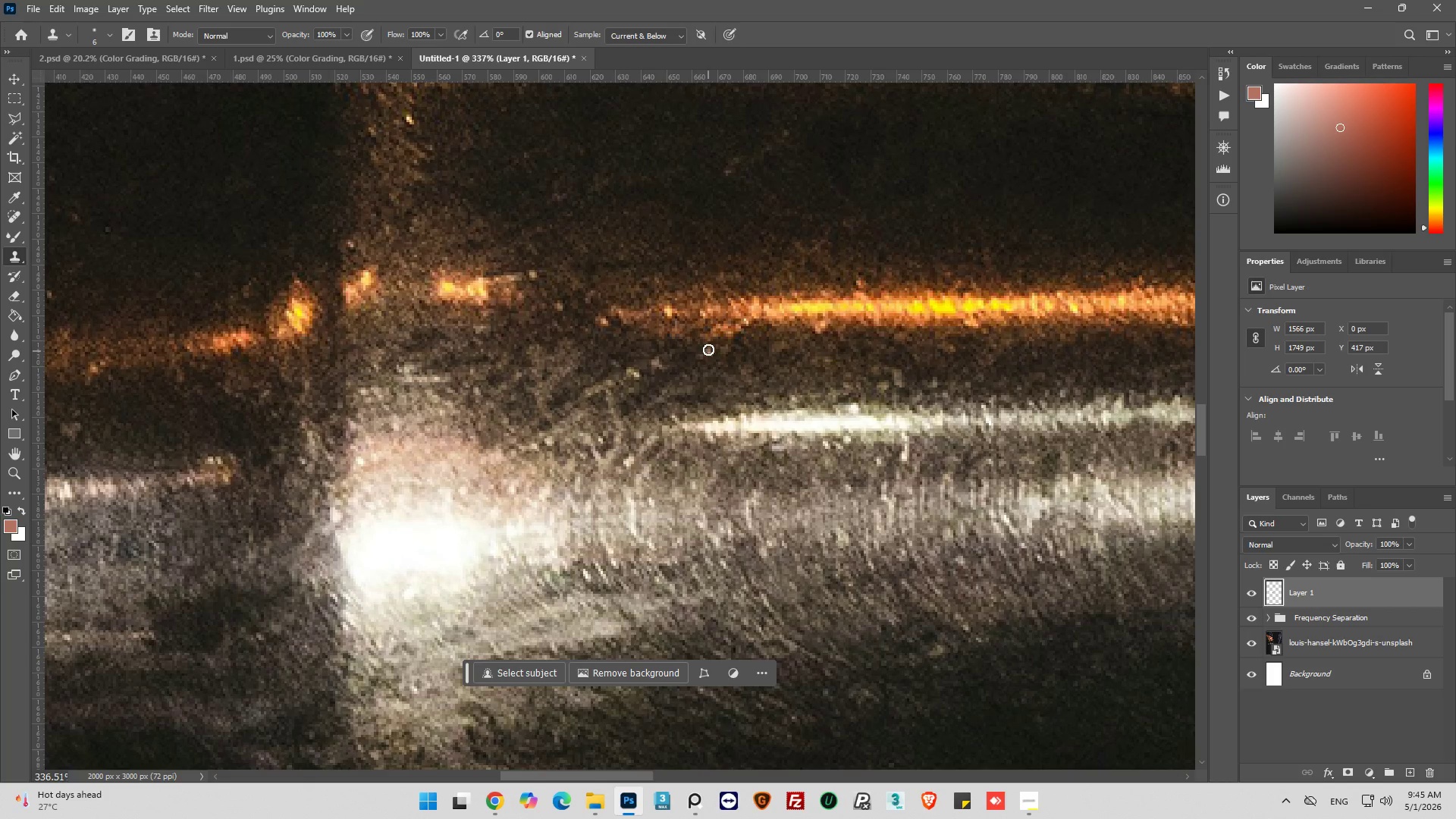 
hold_key(key=AltLeft, duration=0.38)
 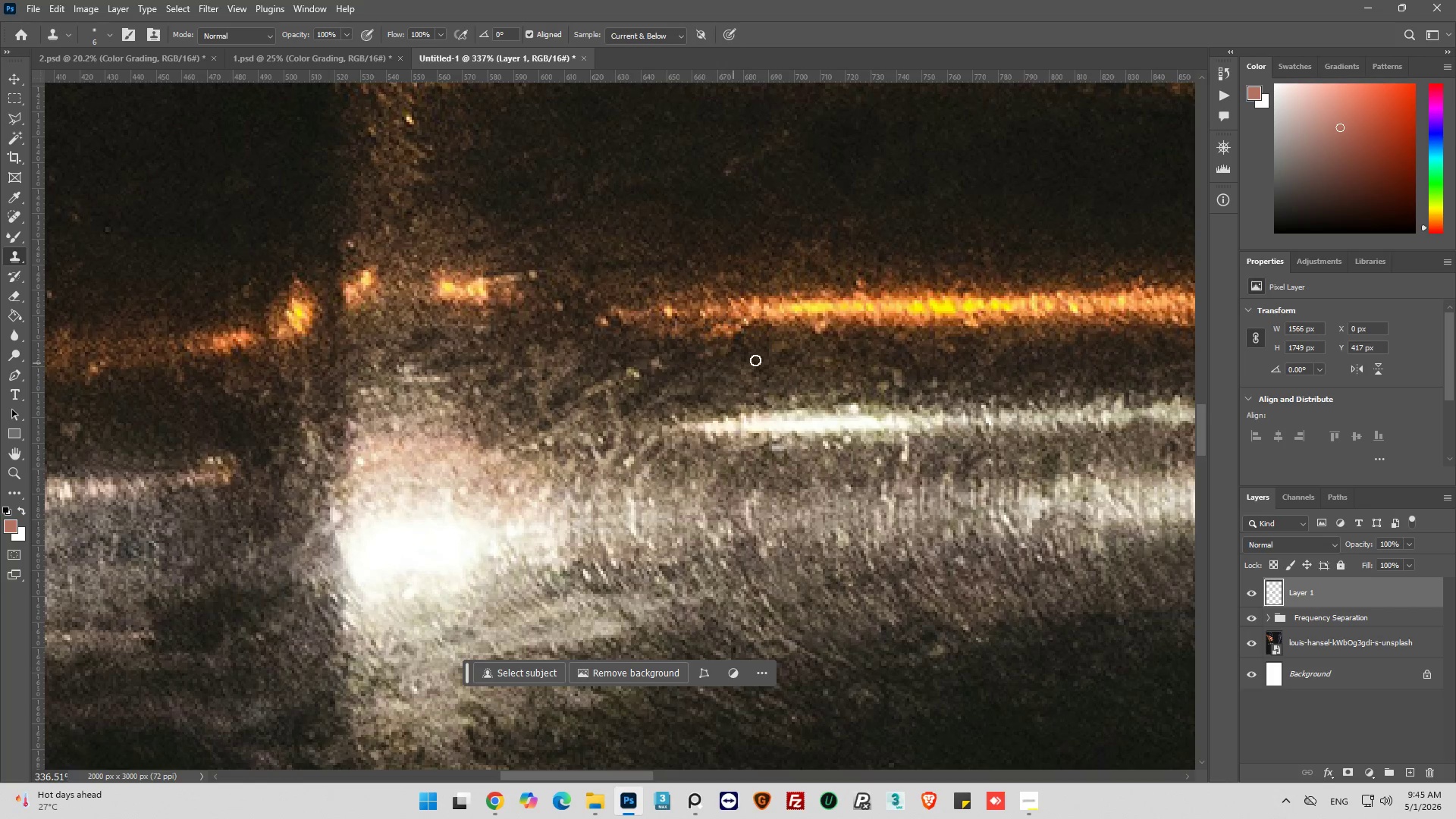 
scroll: coordinate [726, 378], scroll_direction: up, amount: 6.0
 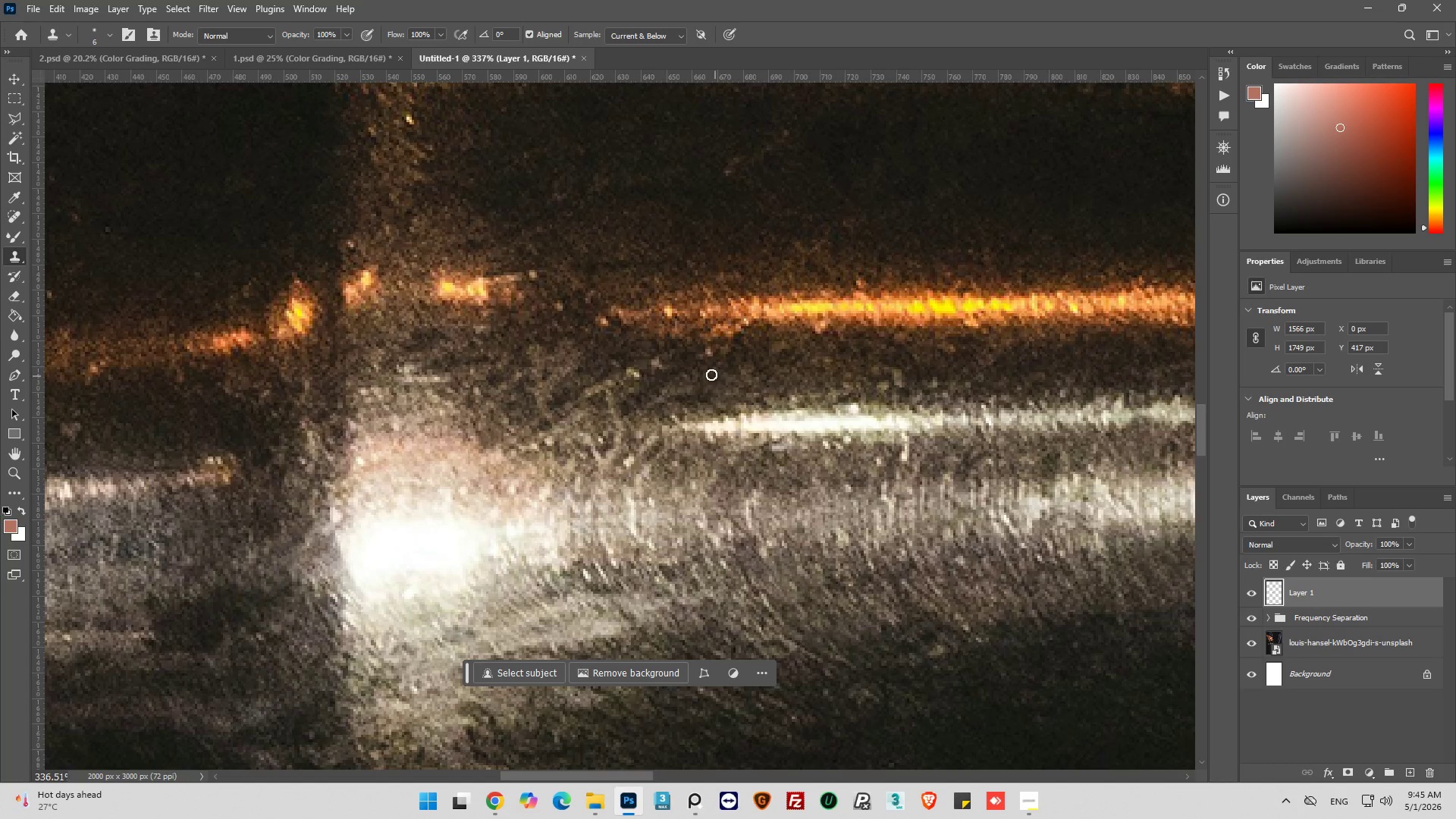 
hold_key(key=AltLeft, duration=0.41)
 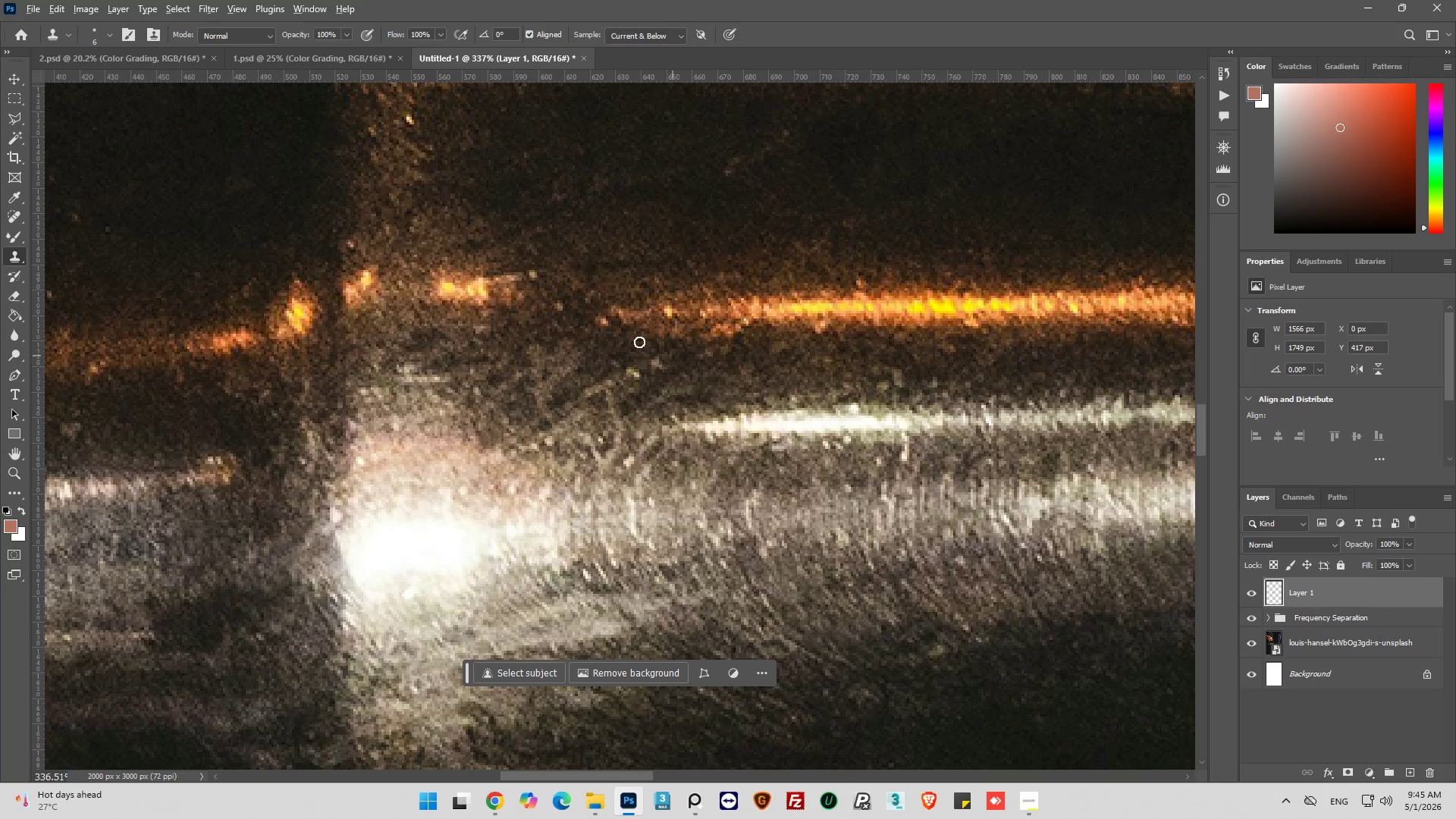 
key(Alt+AltLeft)
 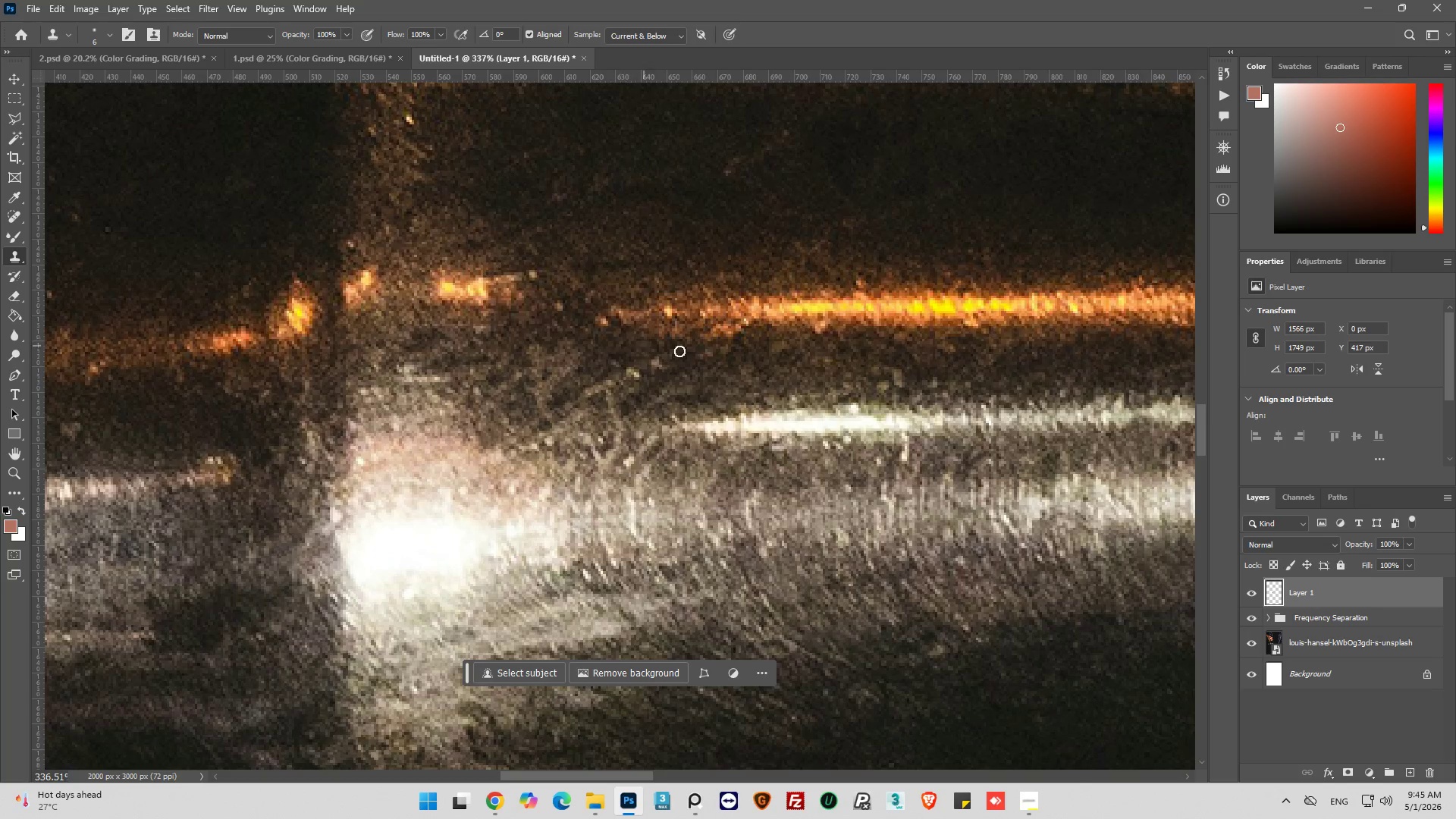 
key(Alt+AltLeft)
 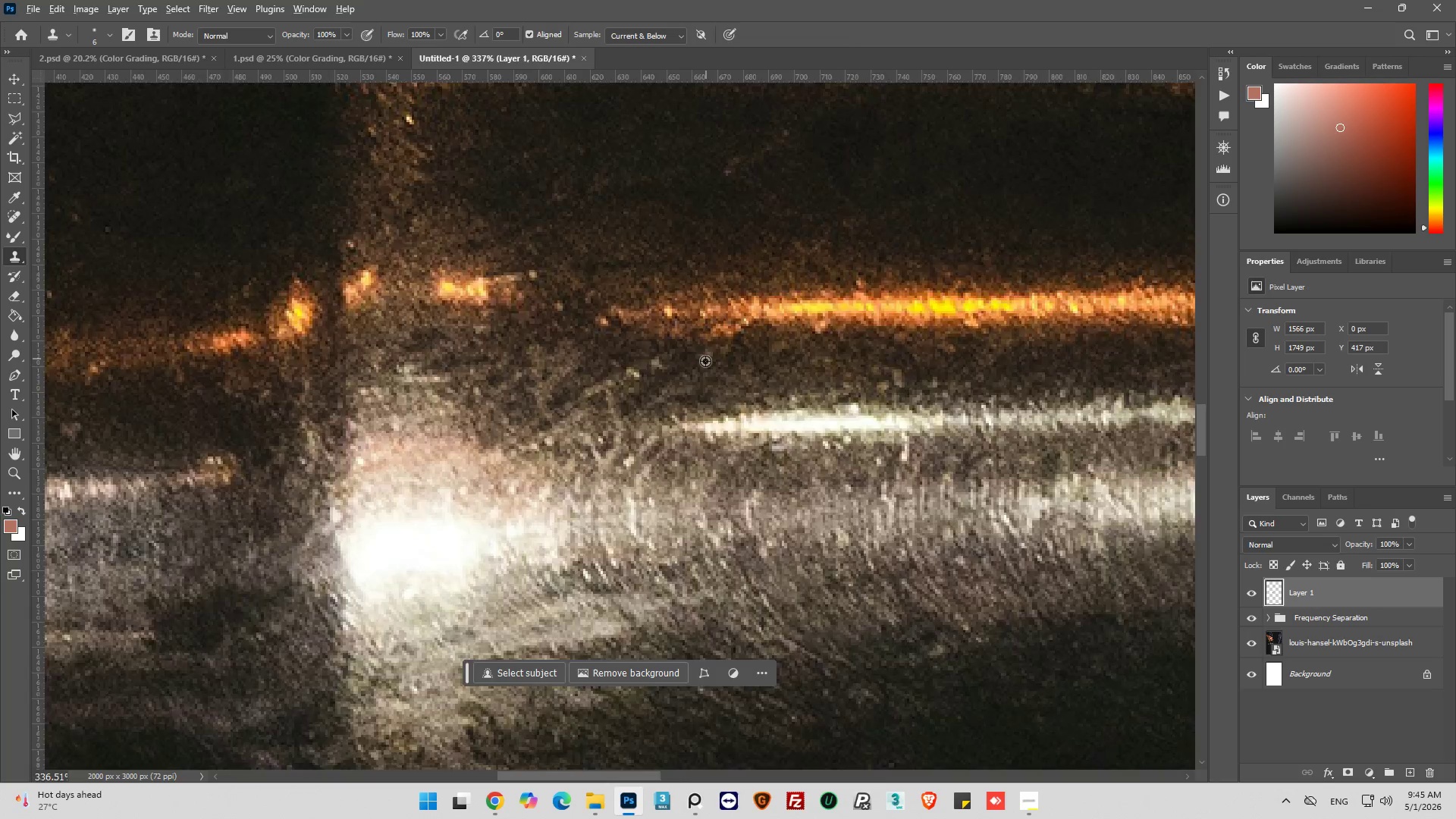 
scroll: coordinate [705, 362], scroll_direction: down, amount: 6.0
 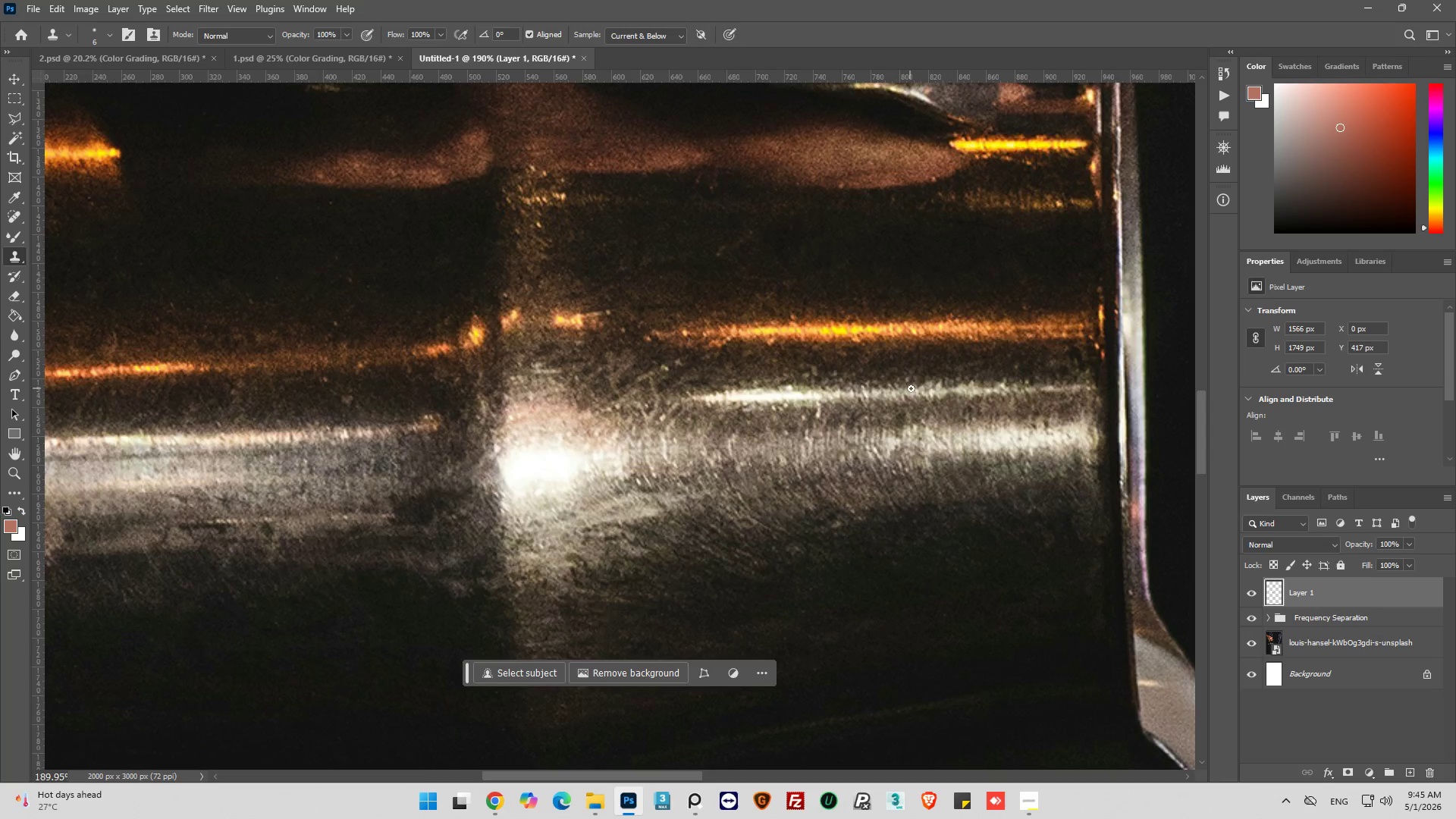 
key(Alt+AltLeft)
 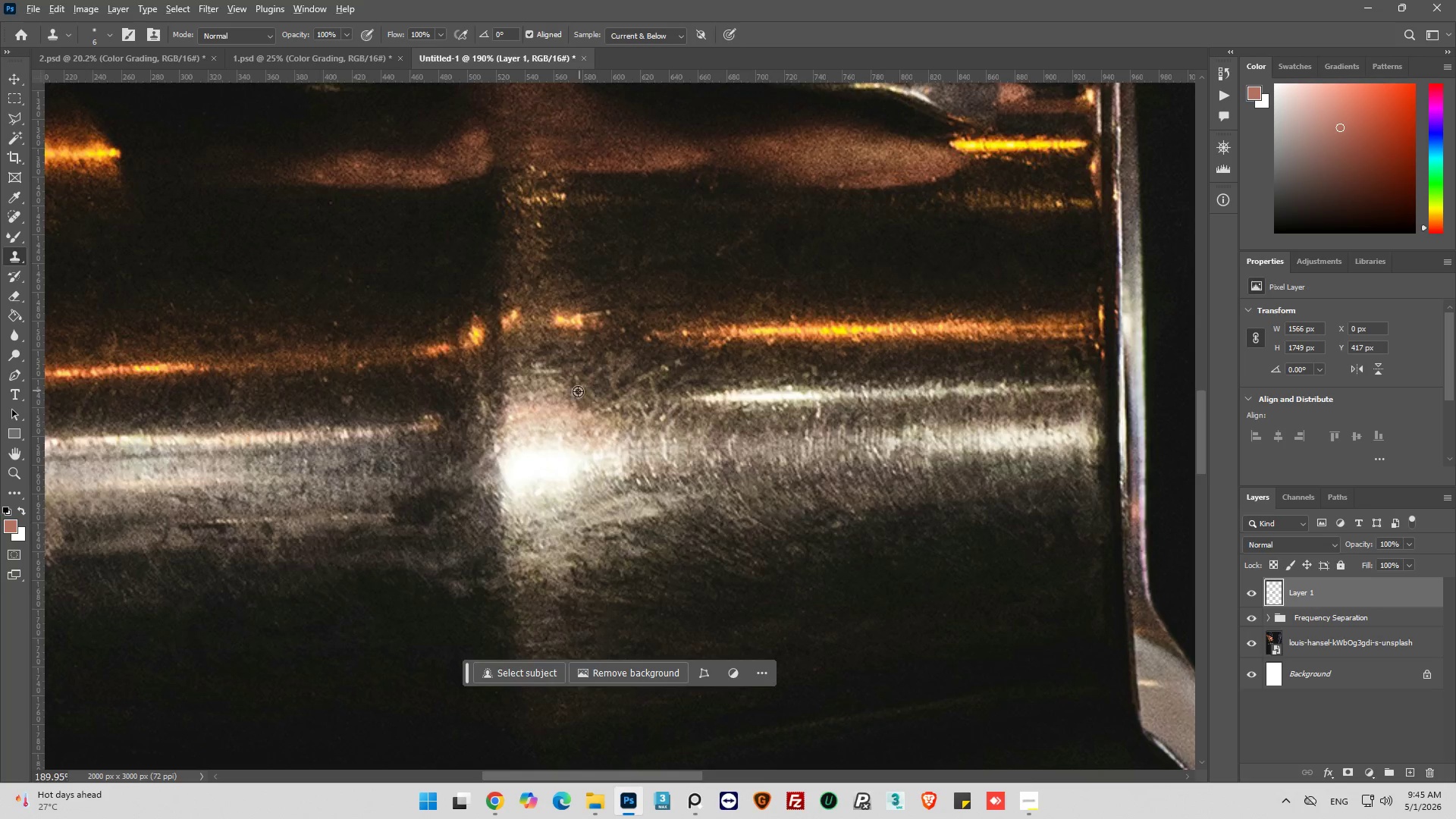 
scroll: coordinate [576, 391], scroll_direction: down, amount: 4.0
 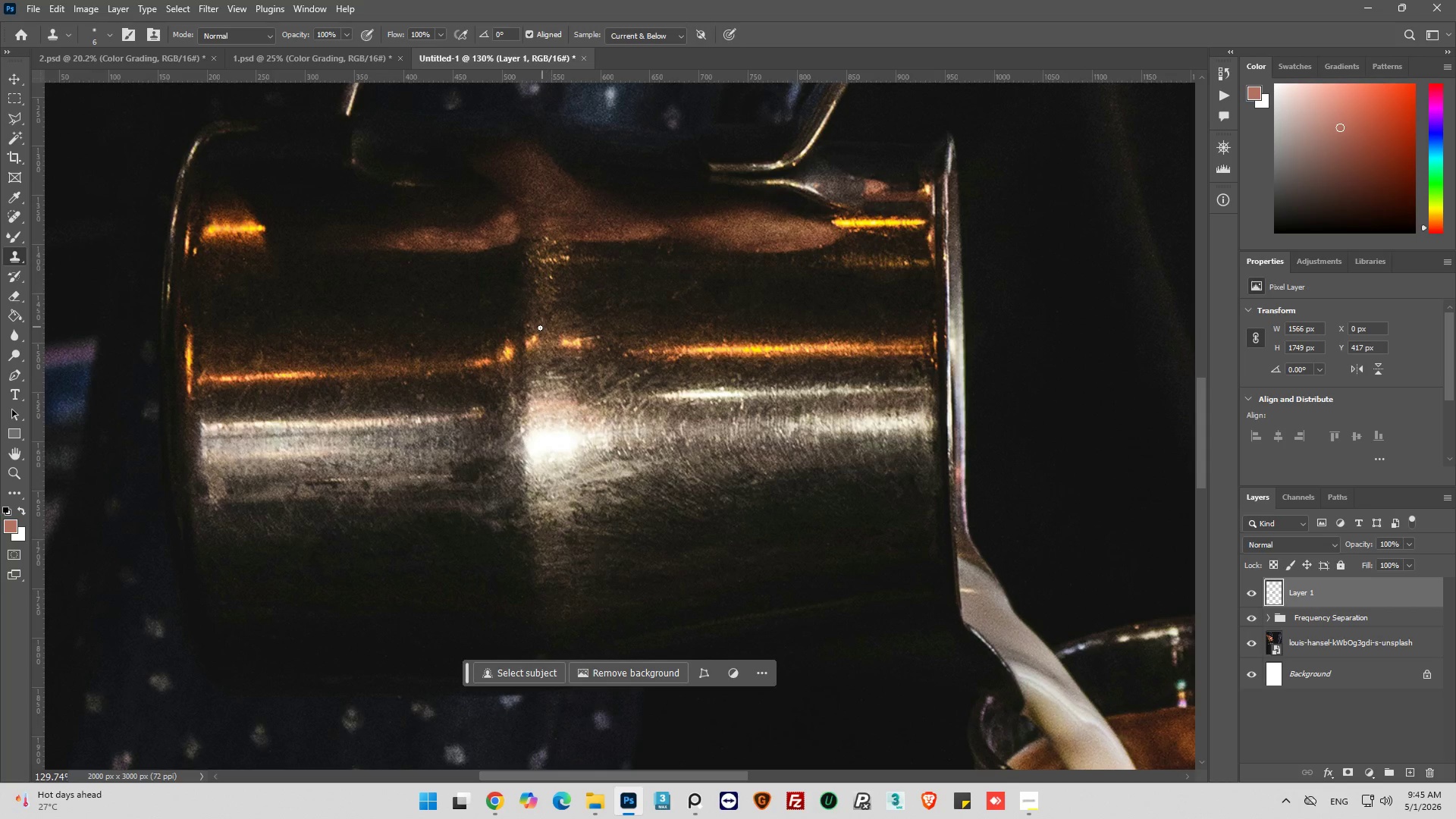 
hold_key(key=AltLeft, duration=0.62)
 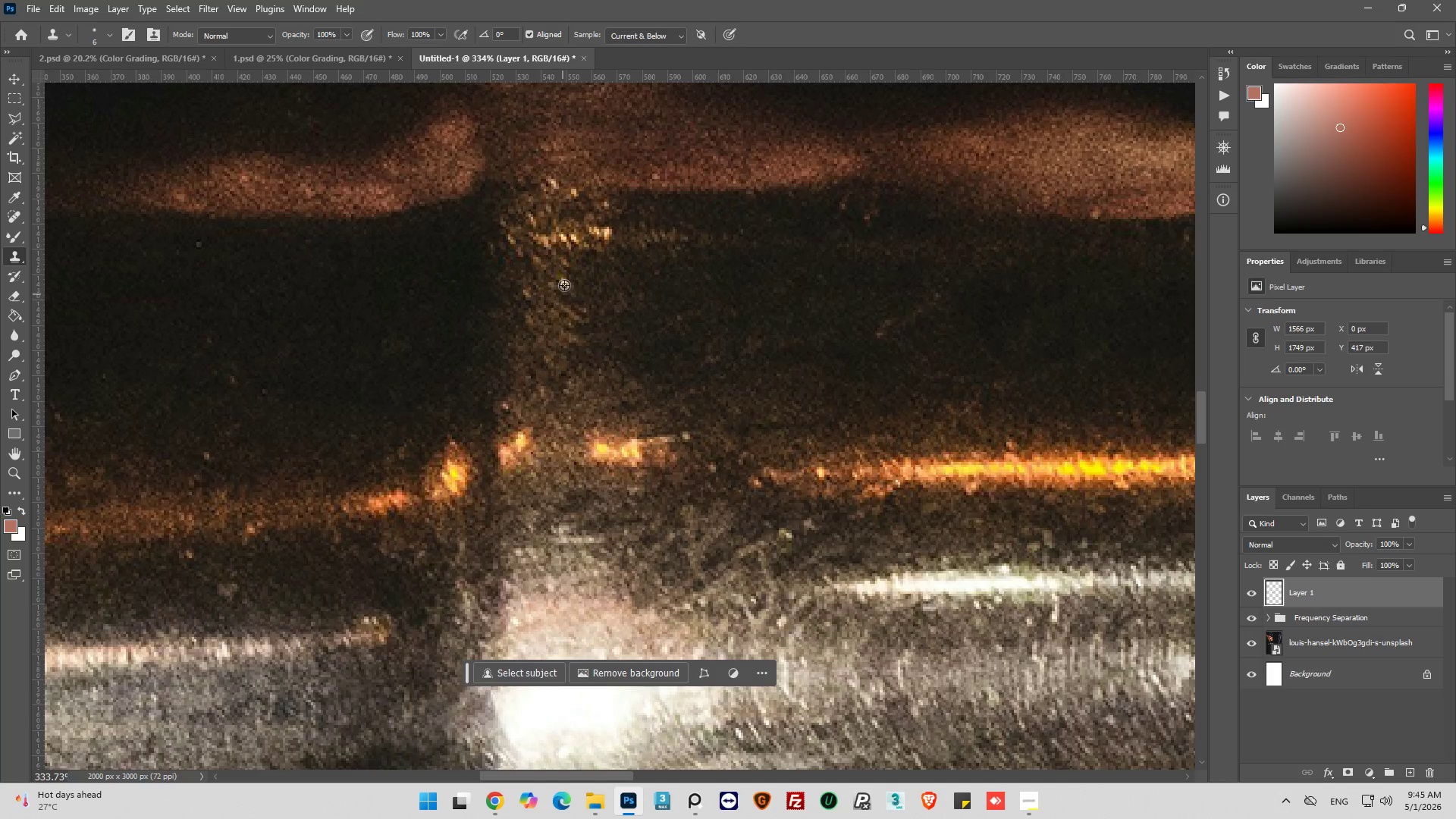 
hold_key(key=AltLeft, duration=0.39)
 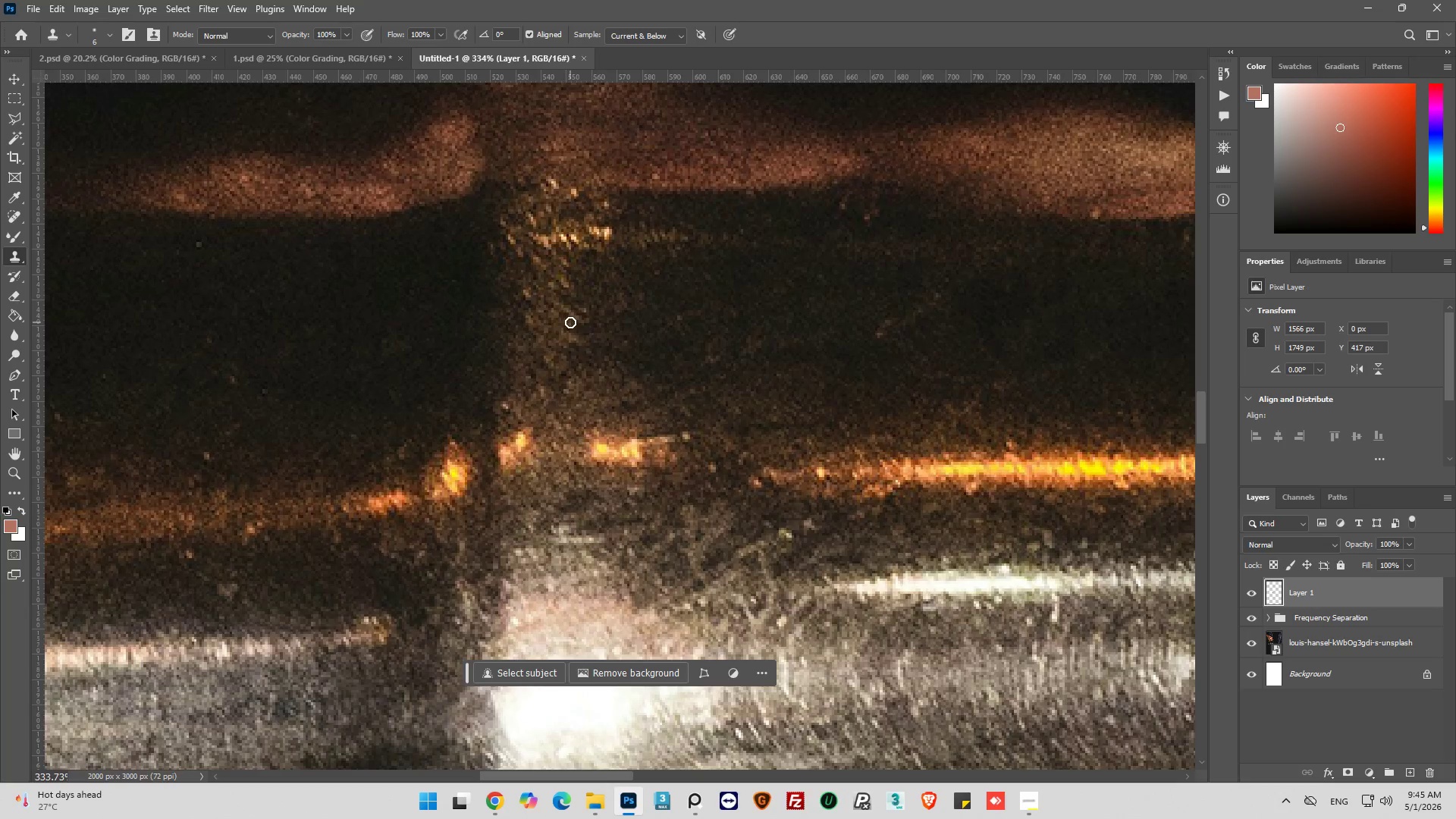 
scroll: coordinate [545, 284], scroll_direction: up, amount: 10.0
 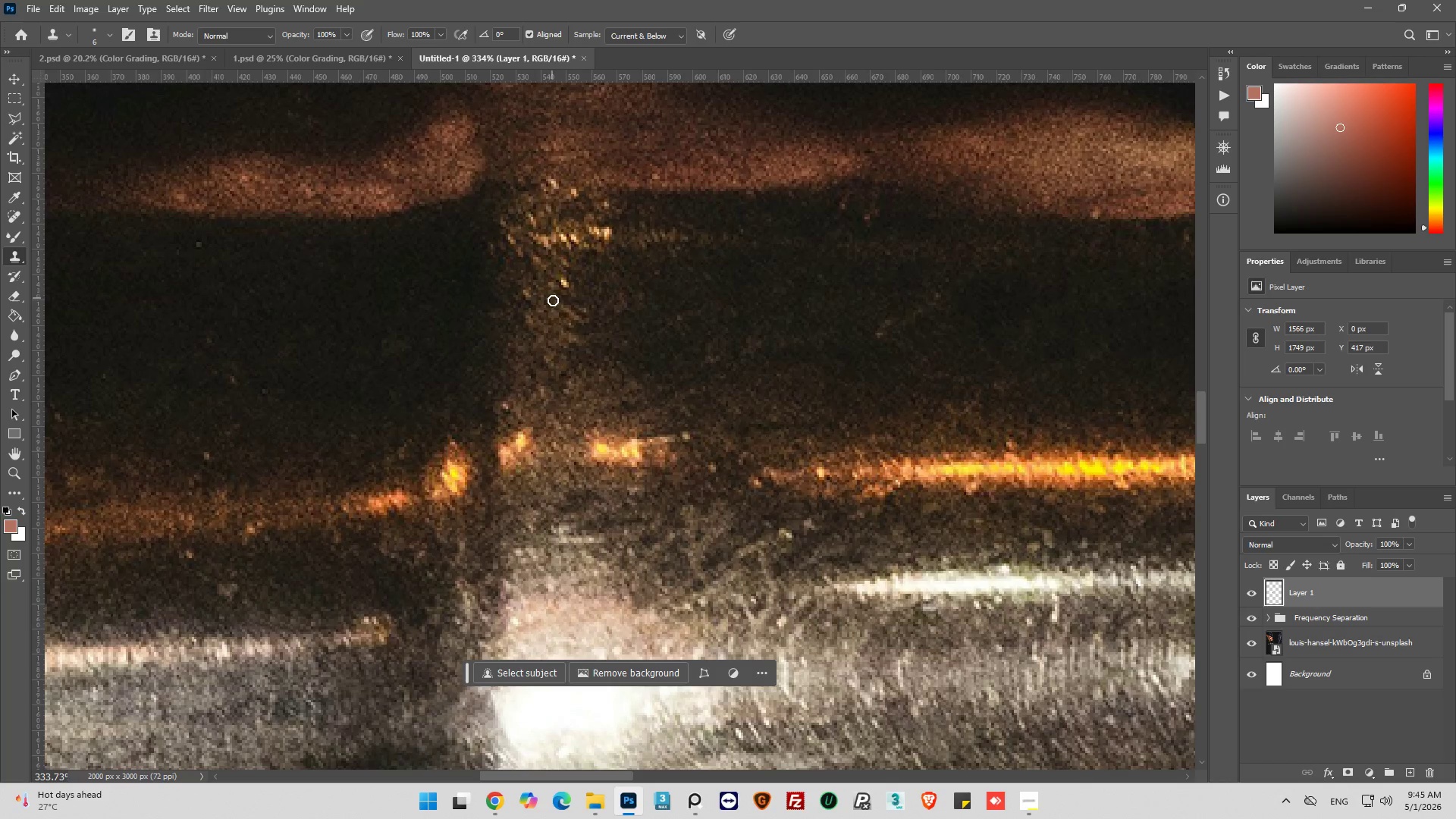 
left_click_drag(start_coordinate=[556, 300], to_coordinate=[560, 299])
 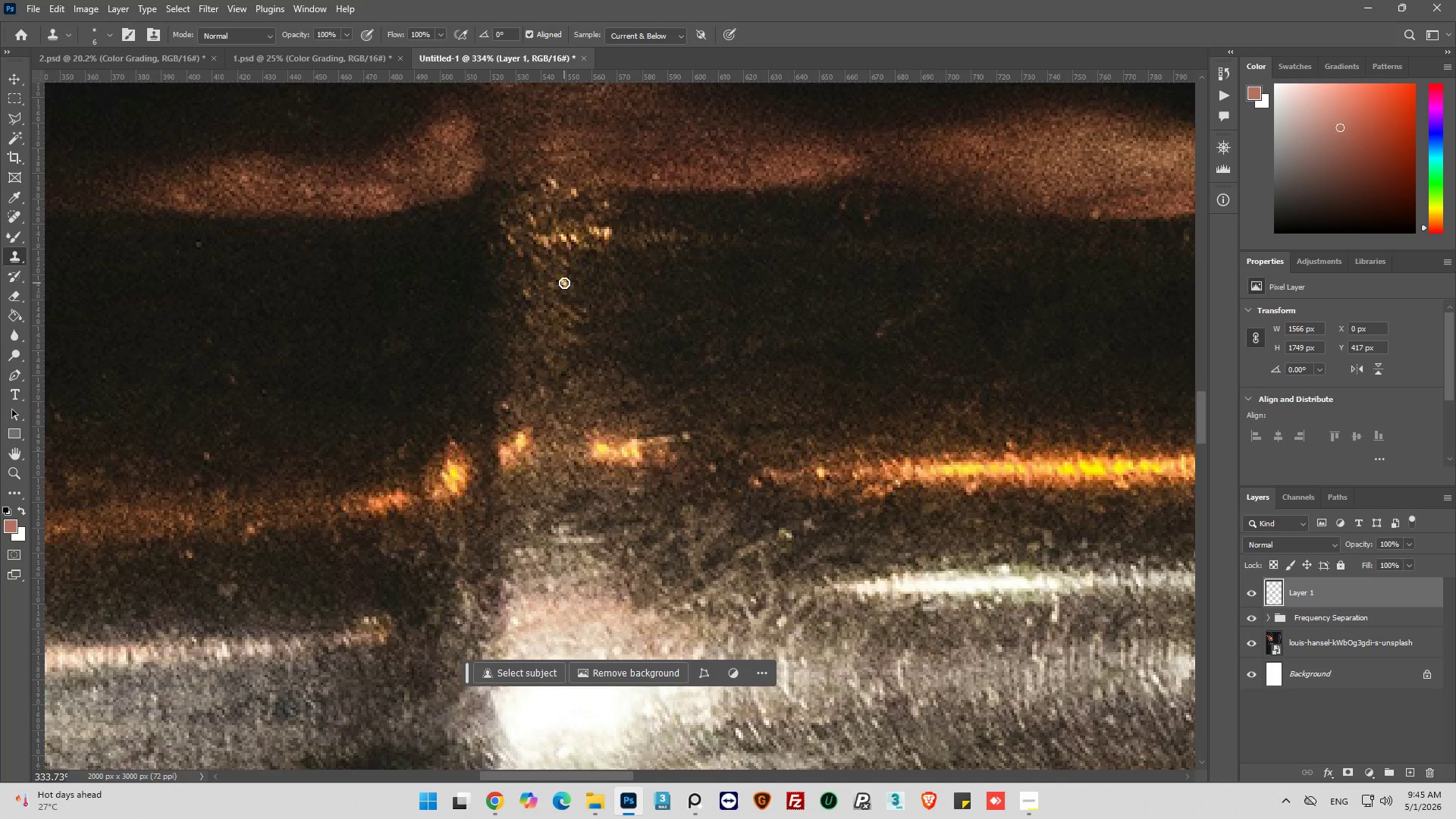 
double_click([564, 283])
 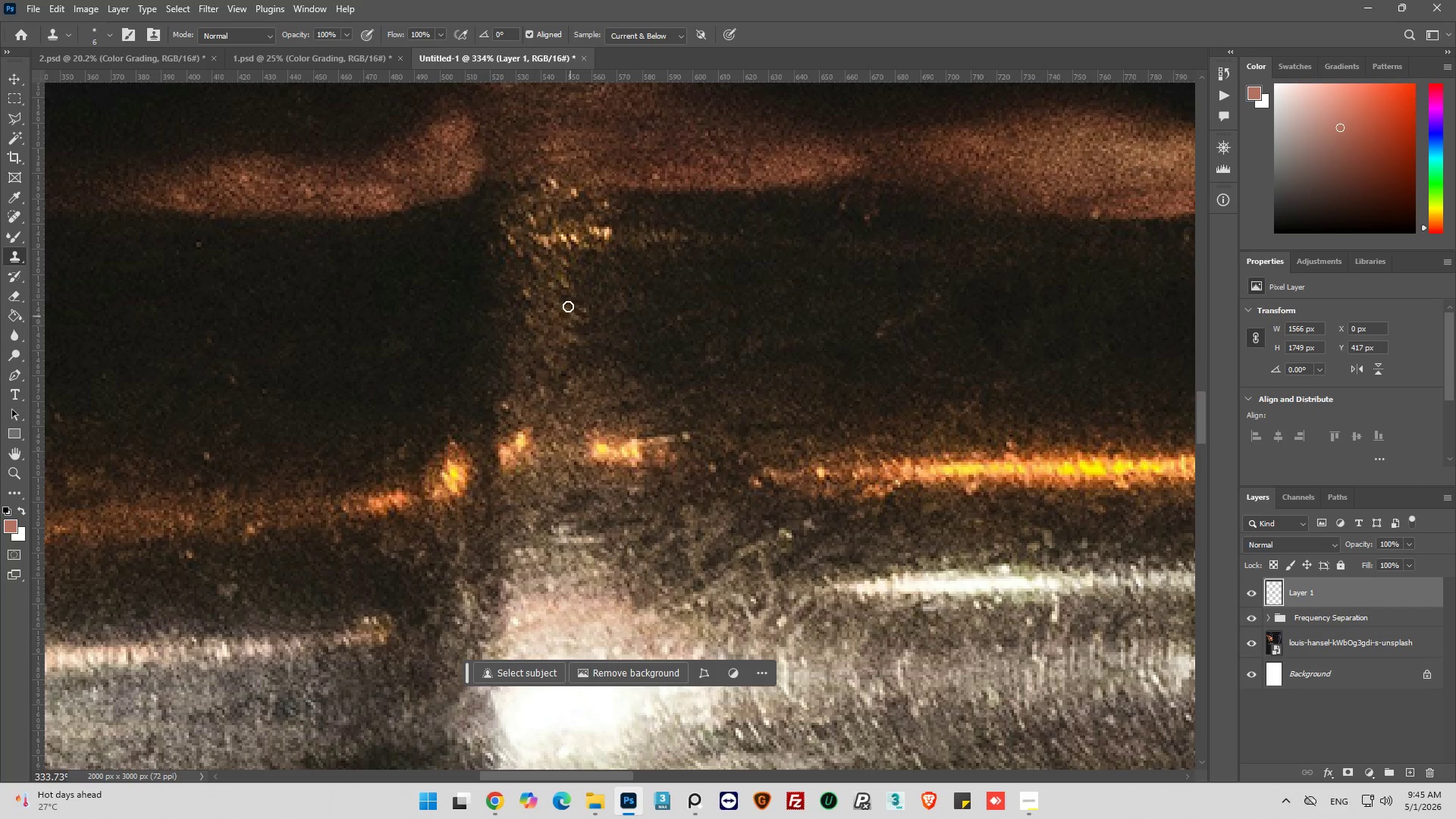 
left_click_drag(start_coordinate=[566, 289], to_coordinate=[566, 282])
 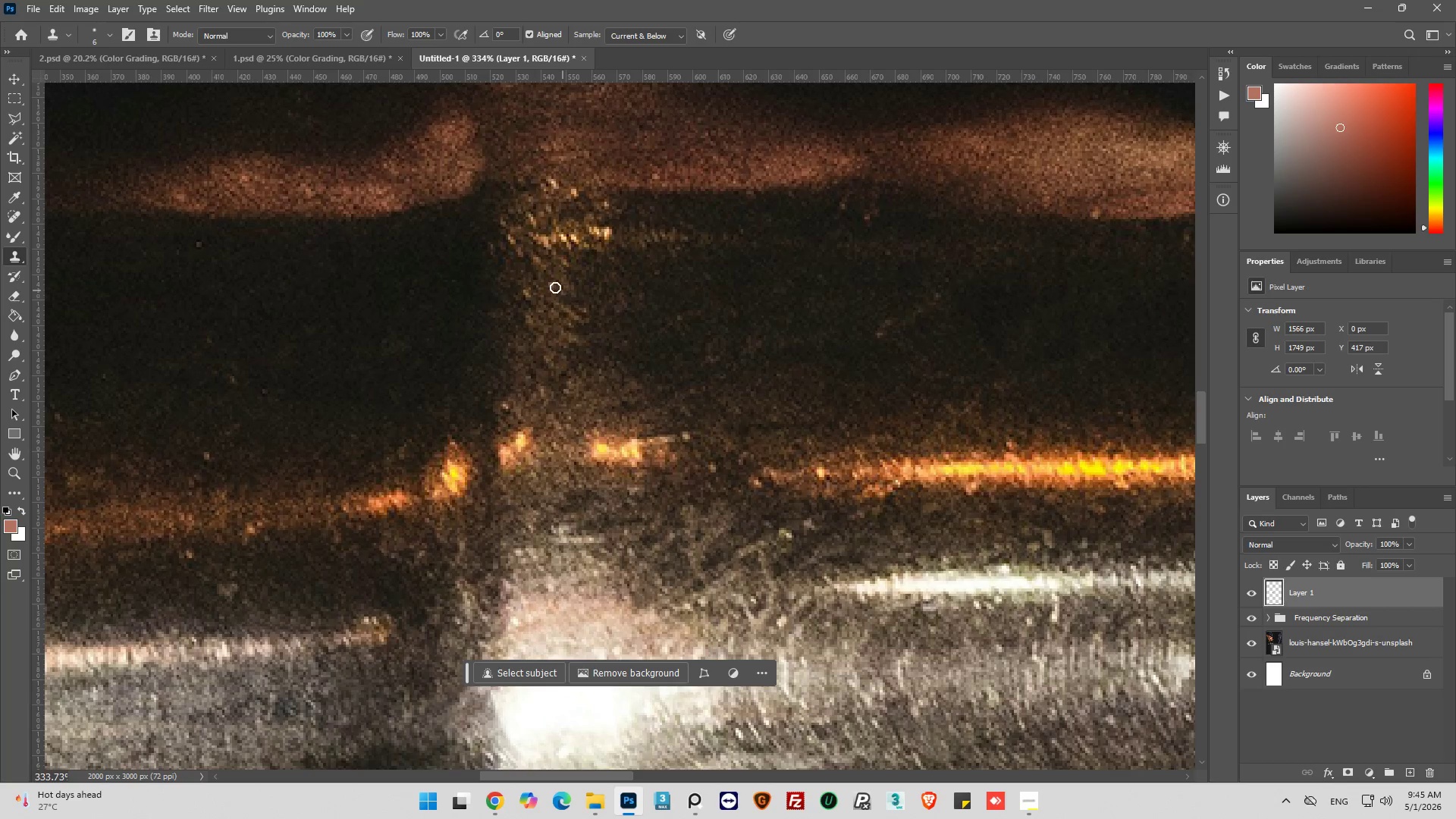 
hold_key(key=AltLeft, duration=0.45)
left_click([502, 256])
 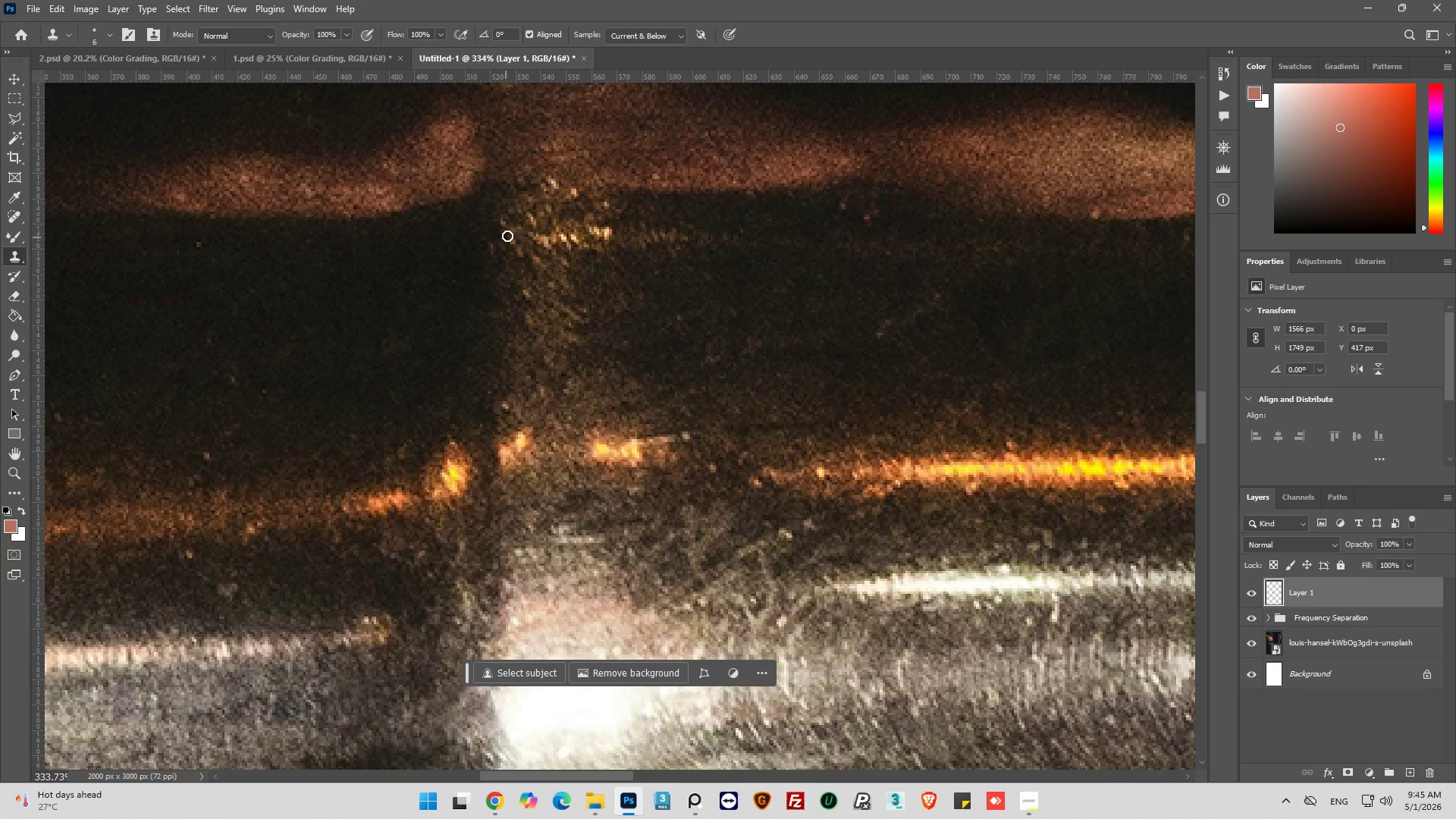 
left_click_drag(start_coordinate=[508, 234], to_coordinate=[515, 248])
 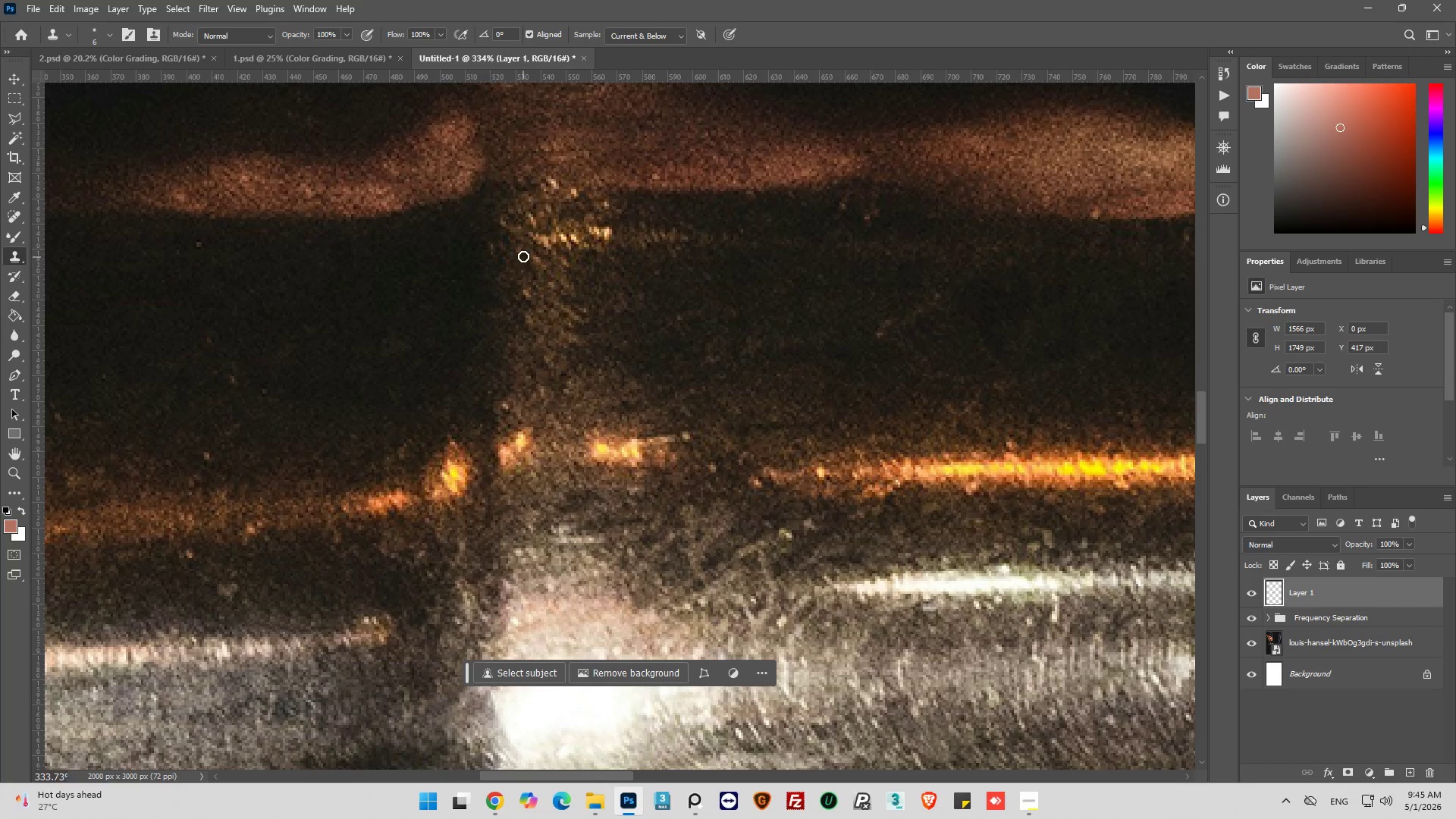 
left_click_drag(start_coordinate=[522, 256], to_coordinate=[514, 246])
 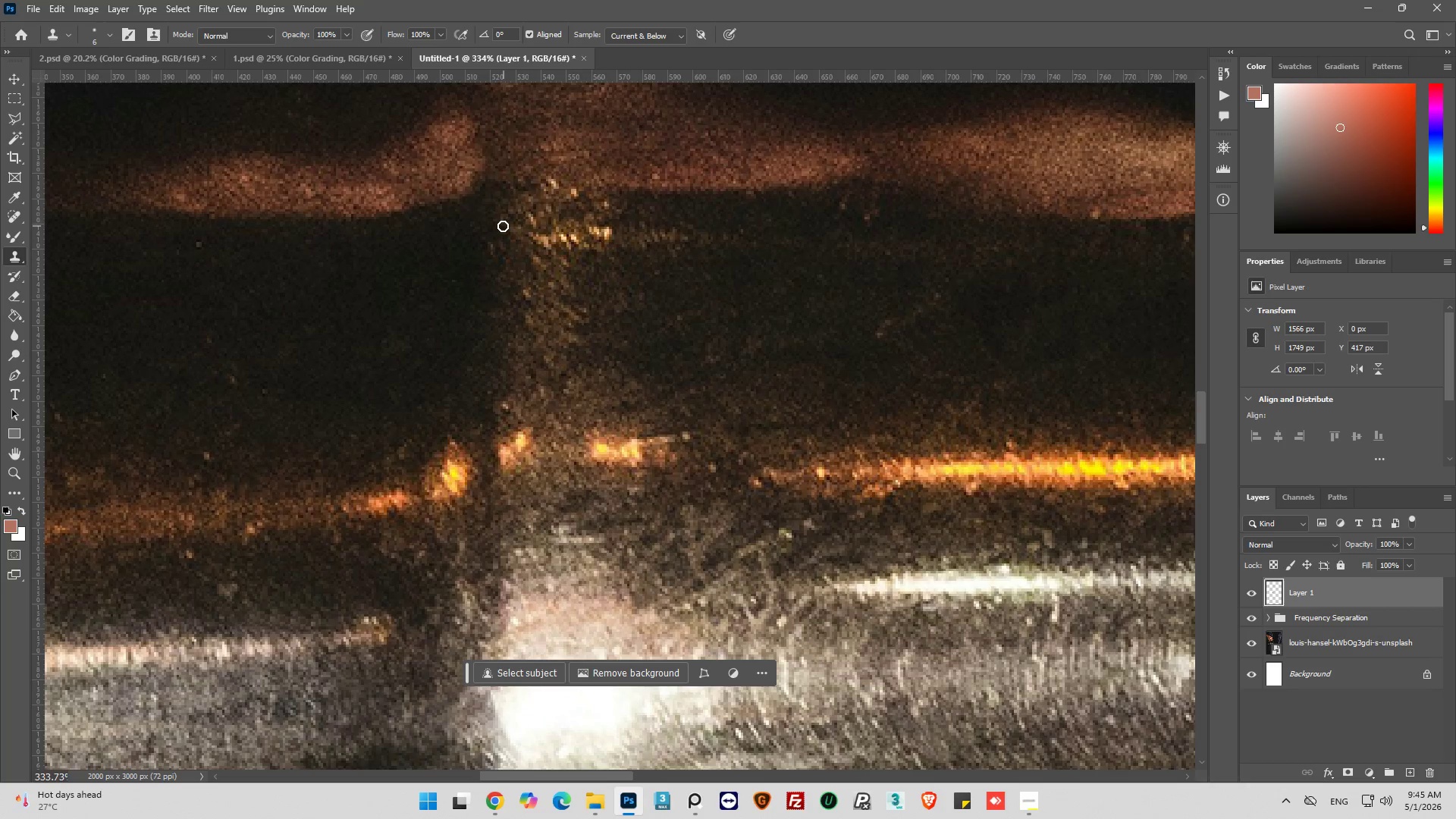 
left_click_drag(start_coordinate=[500, 222], to_coordinate=[494, 209])
 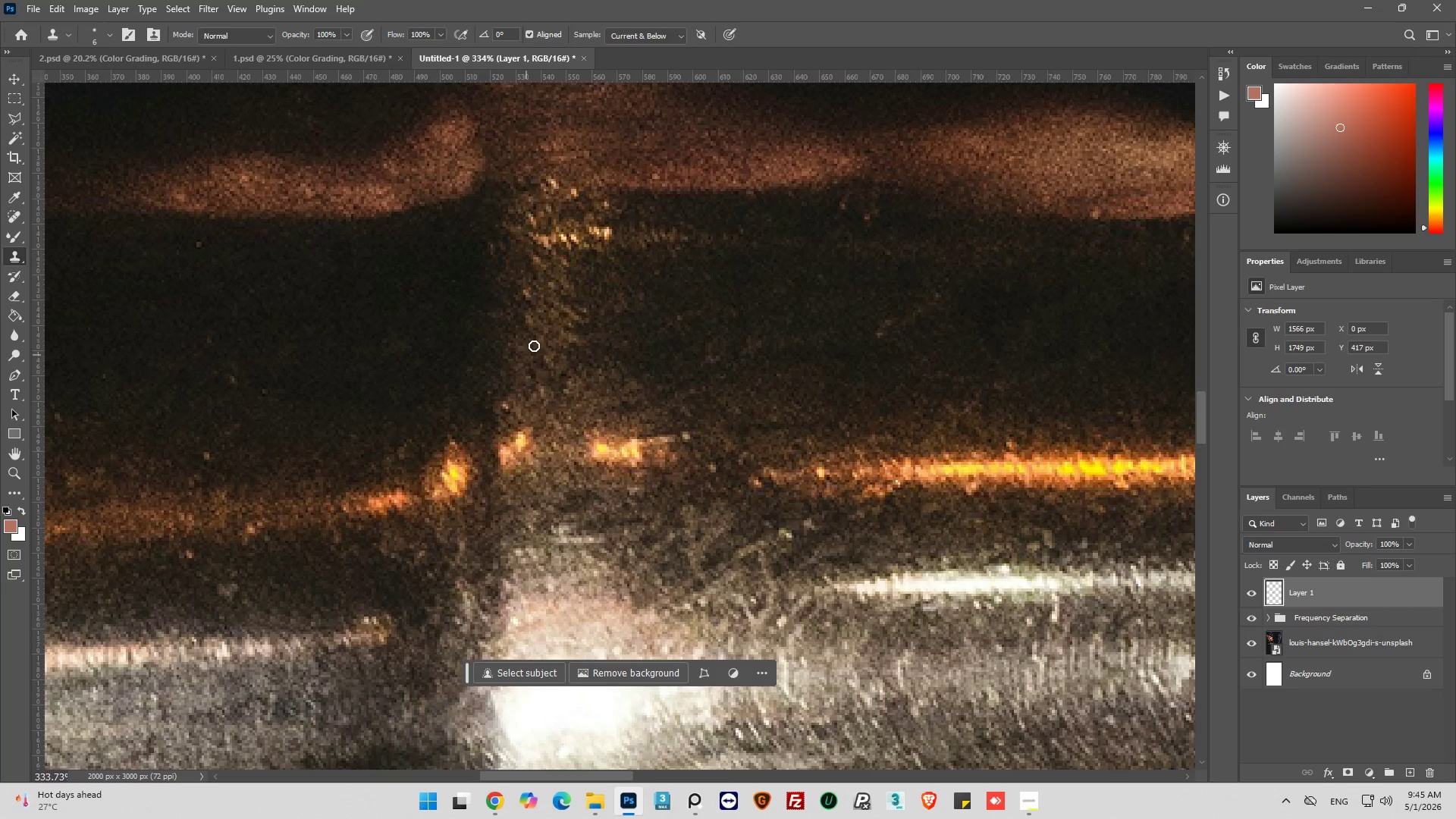 
hold_key(key=AltLeft, duration=0.44)
left_click_drag(start_coordinate=[516, 292], to_coordinate=[516, 297])
 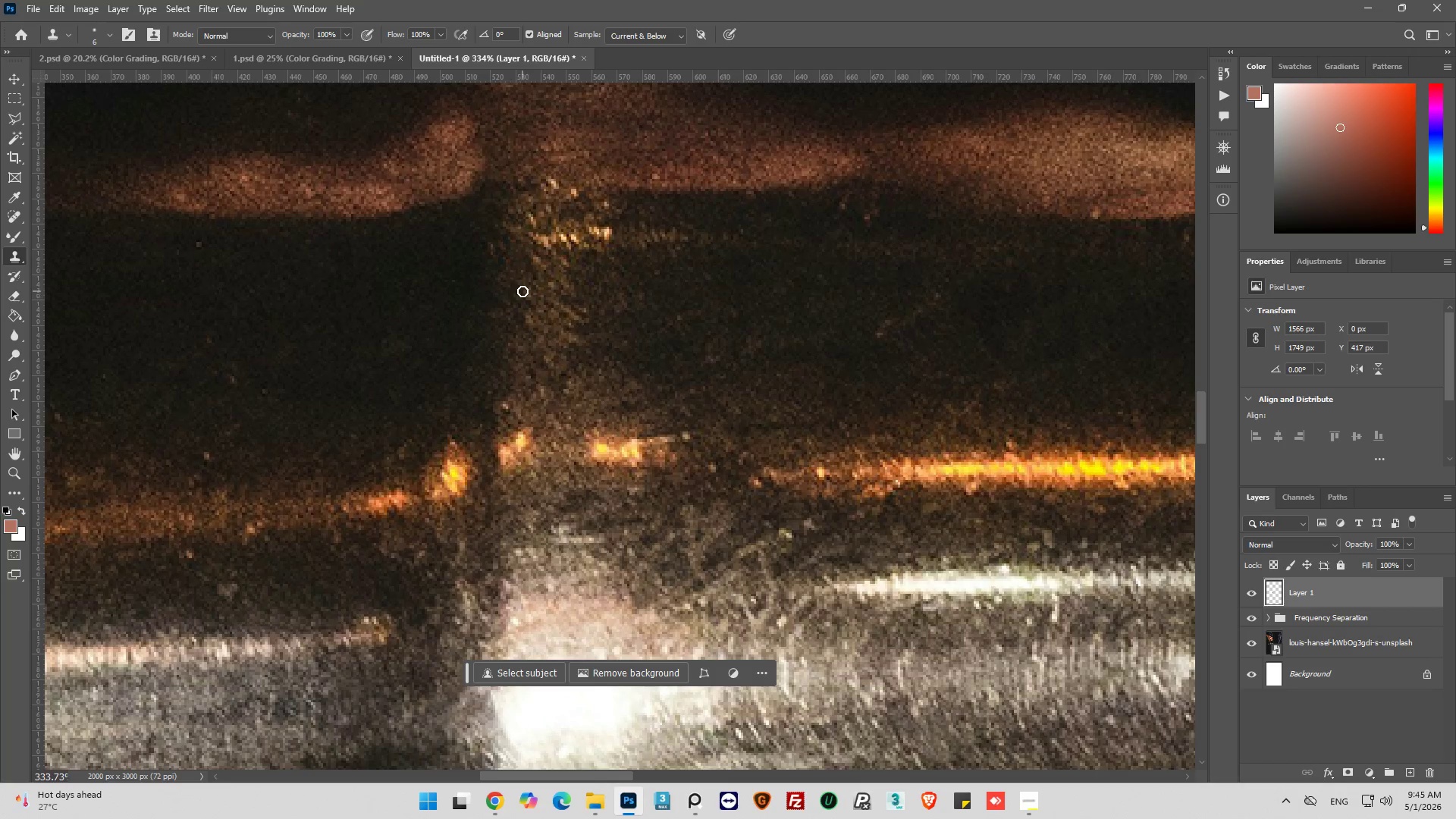 
left_click_drag(start_coordinate=[522, 291], to_coordinate=[528, 300])
 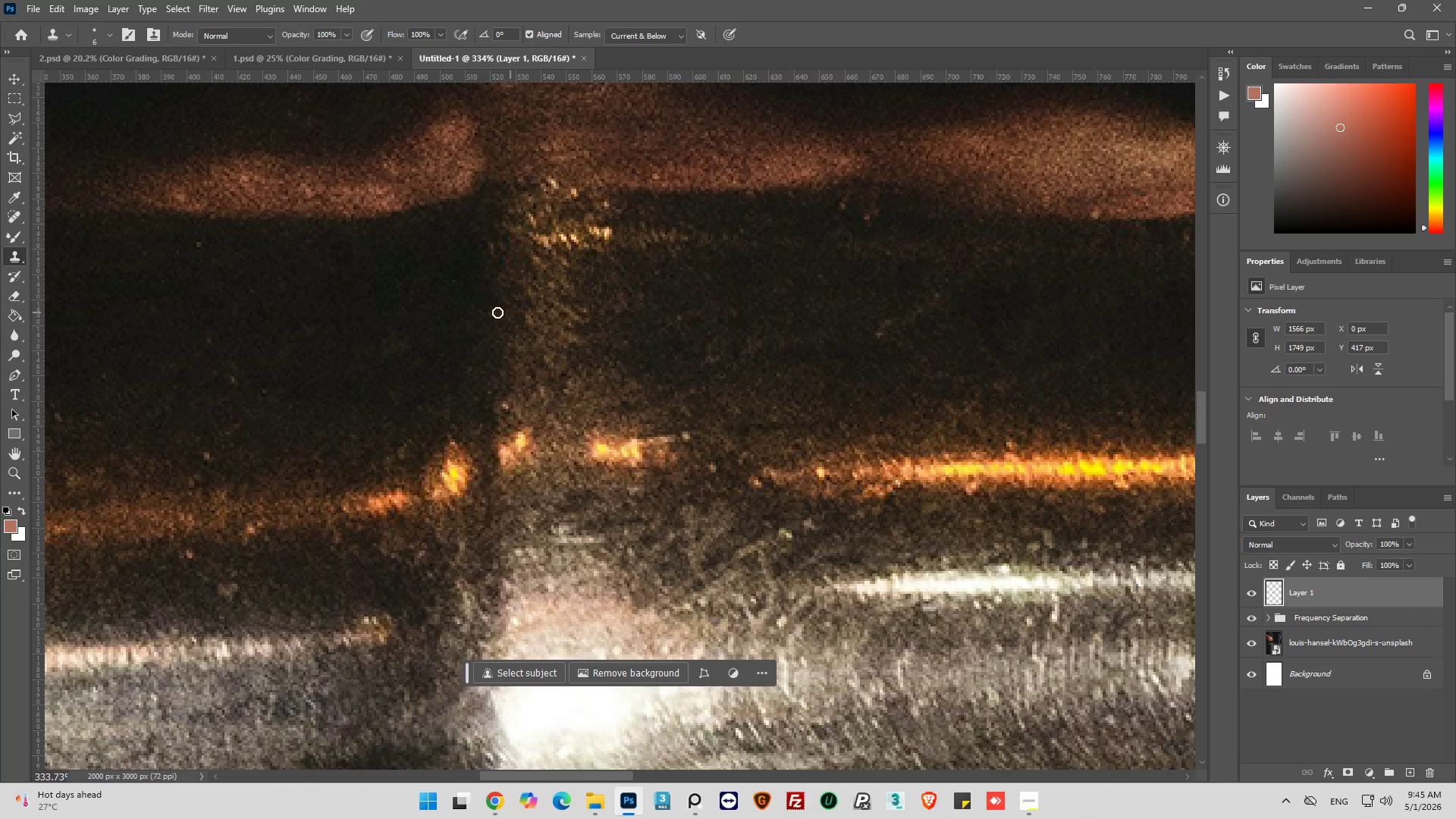 
hold_key(key=AltLeft, duration=0.38)
left_click_drag(start_coordinate=[505, 320], to_coordinate=[512, 324])
 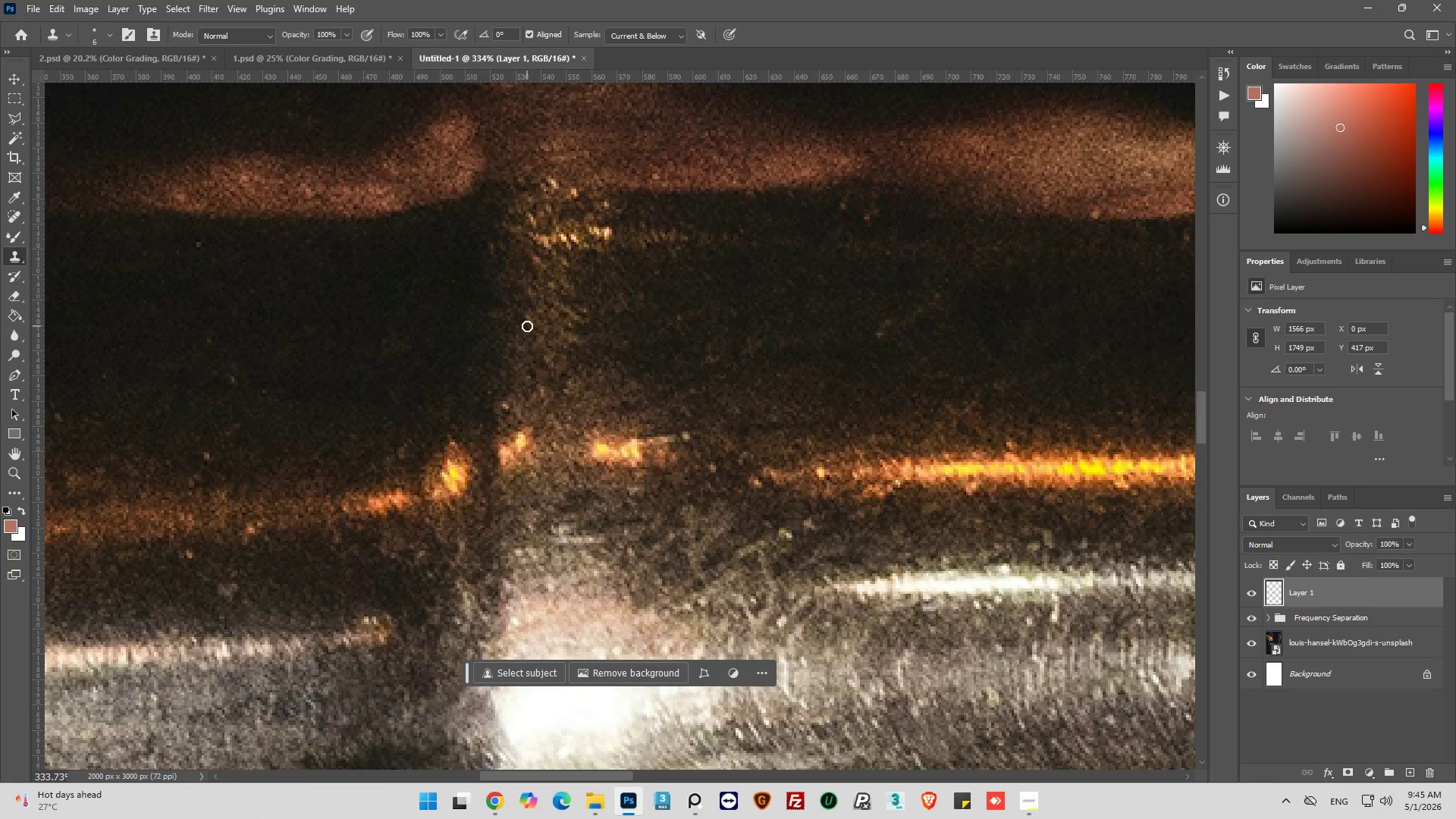 
double_click([527, 326])
 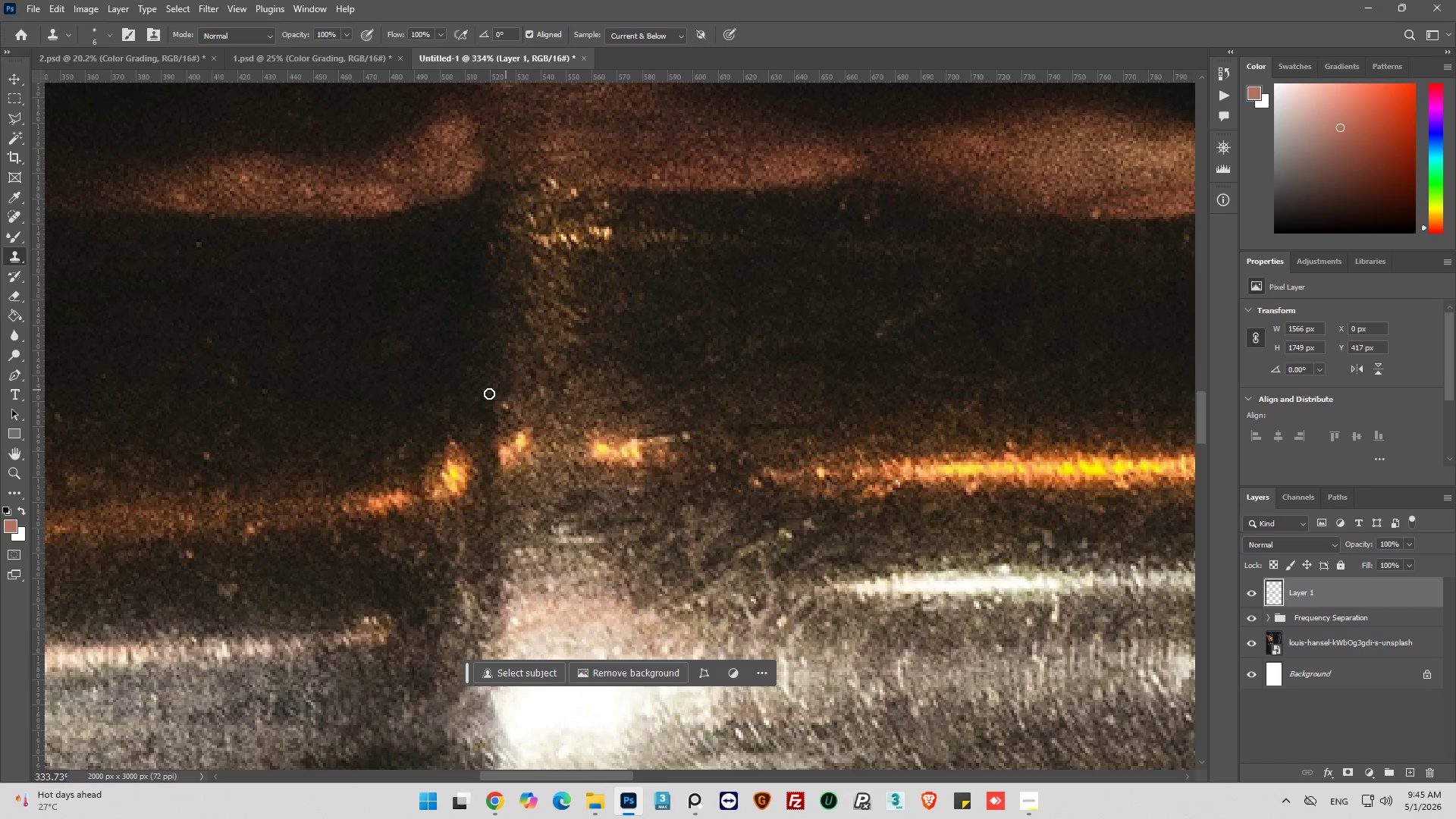 
hold_key(key=AltLeft, duration=0.53)
 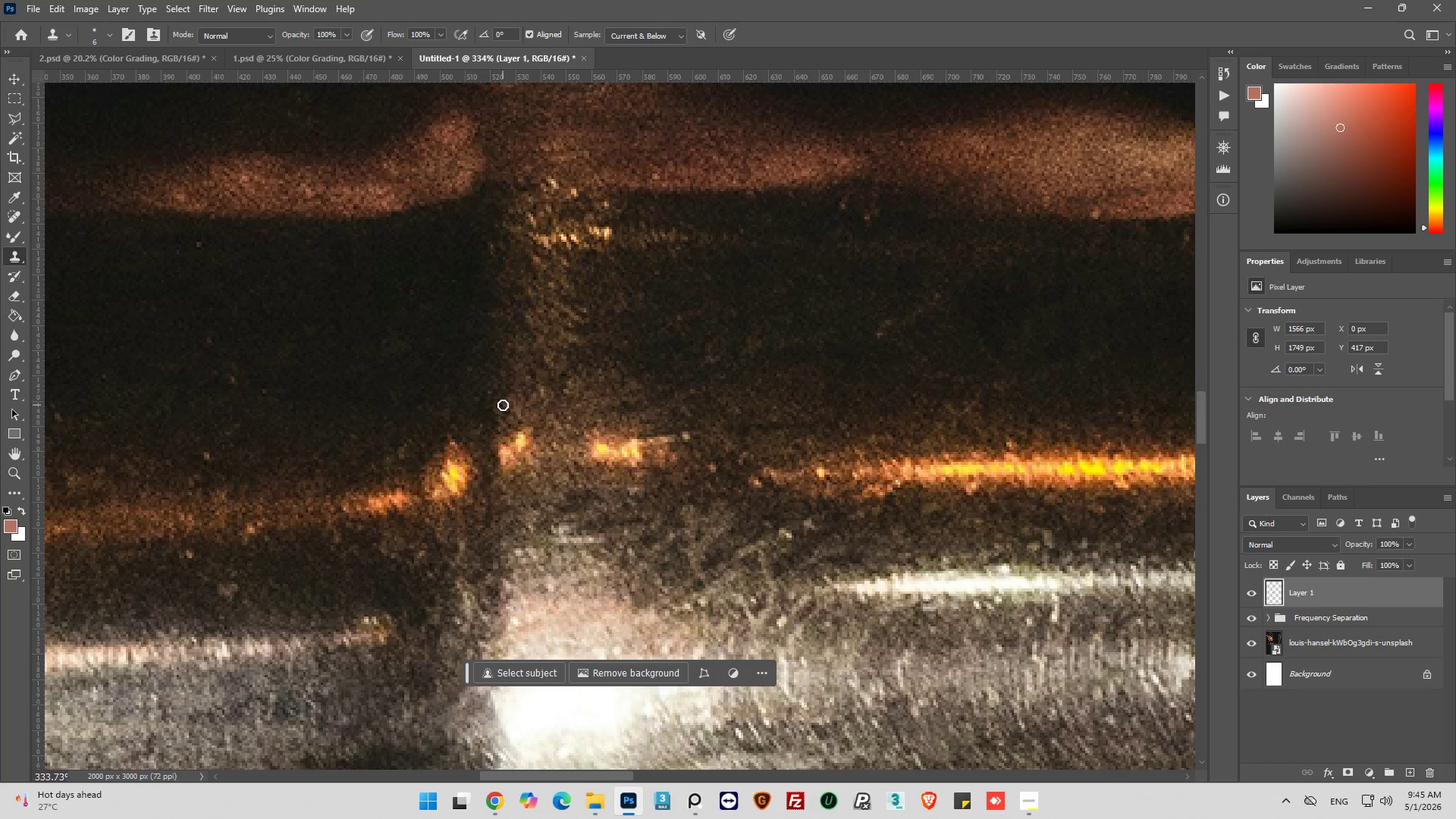 
left_click_drag(start_coordinate=[503, 405], to_coordinate=[507, 409])
 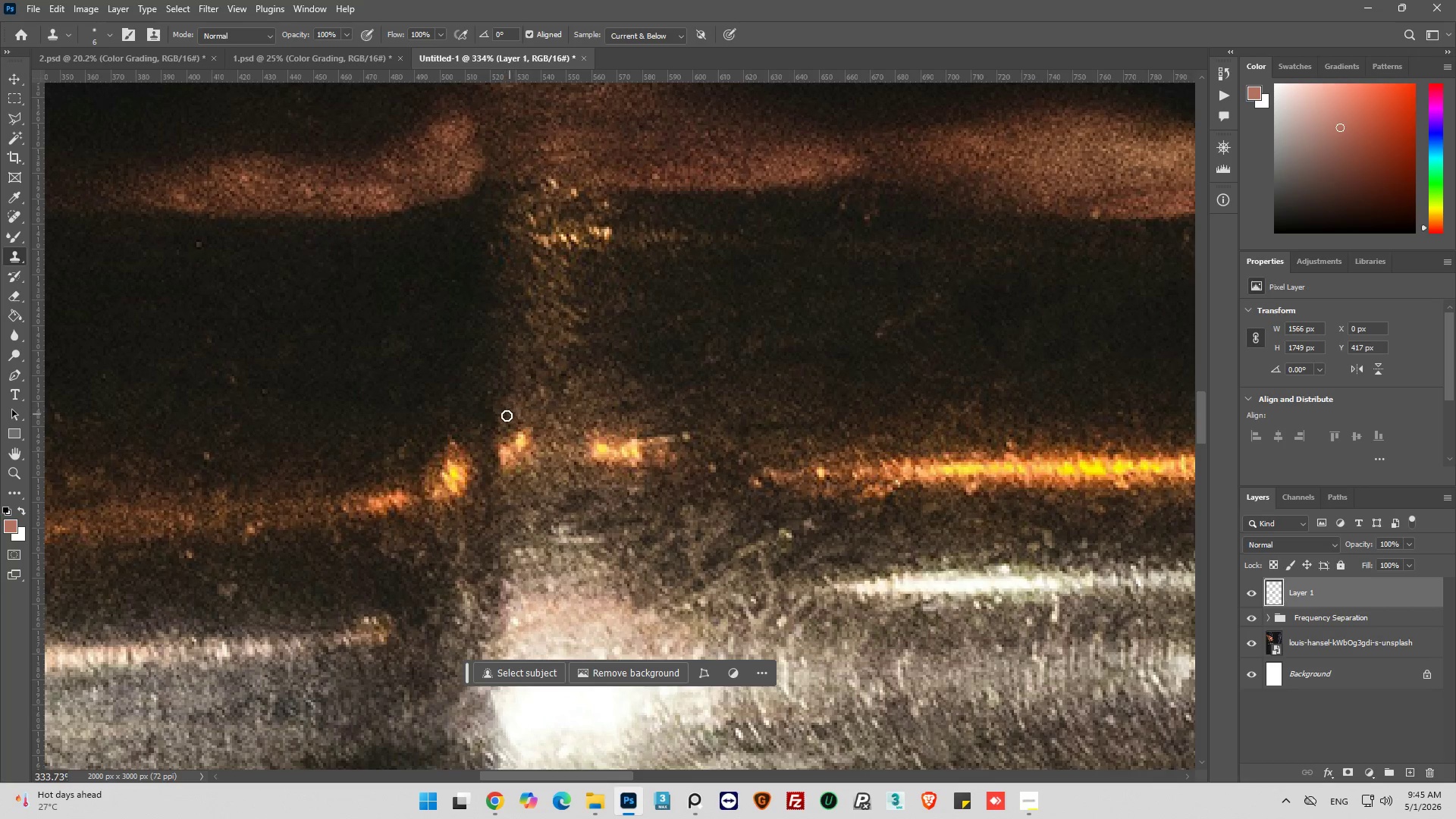 
key(Alt+AltLeft)
 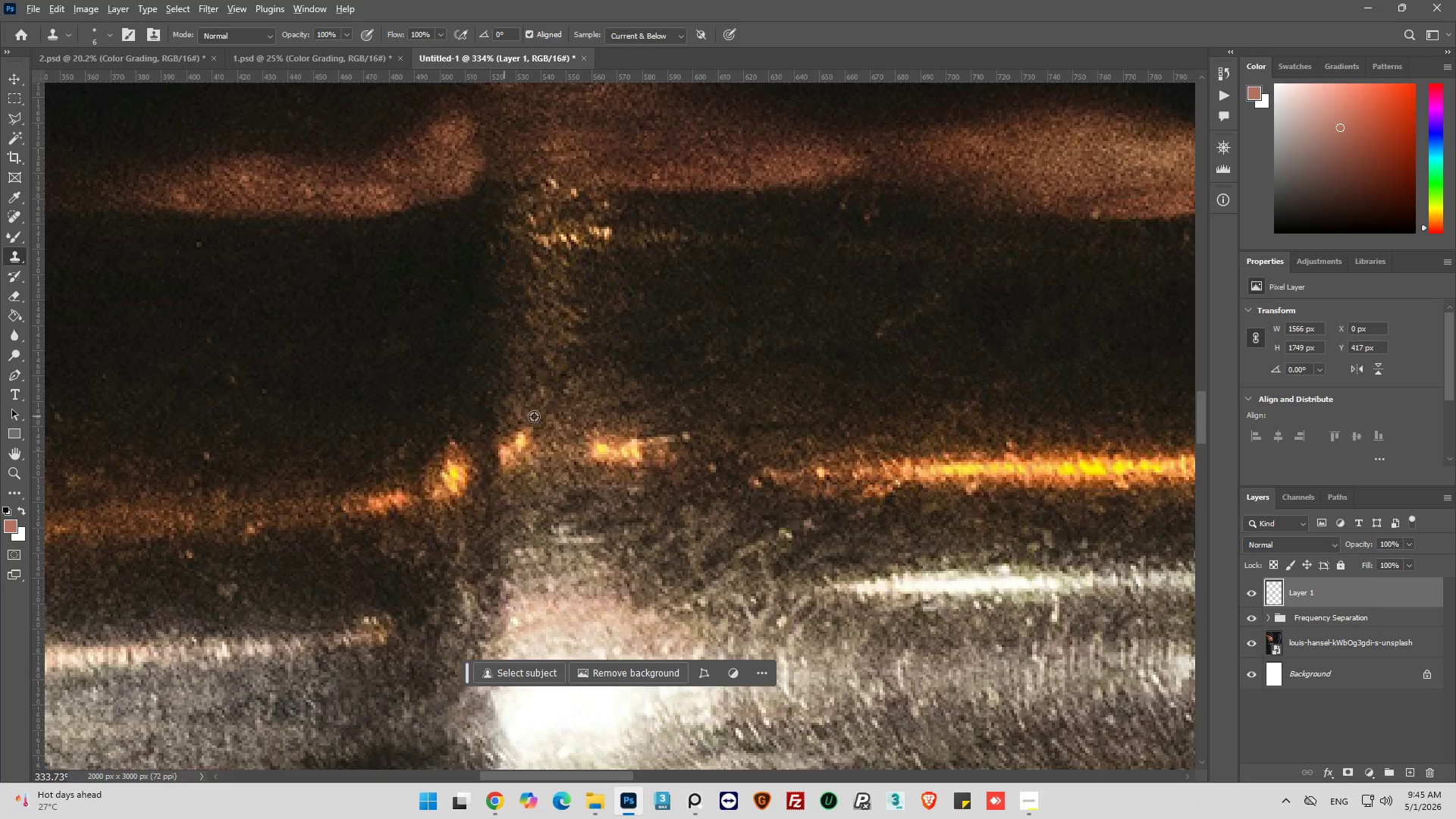 
hold_key(key=AltLeft, duration=0.45)
 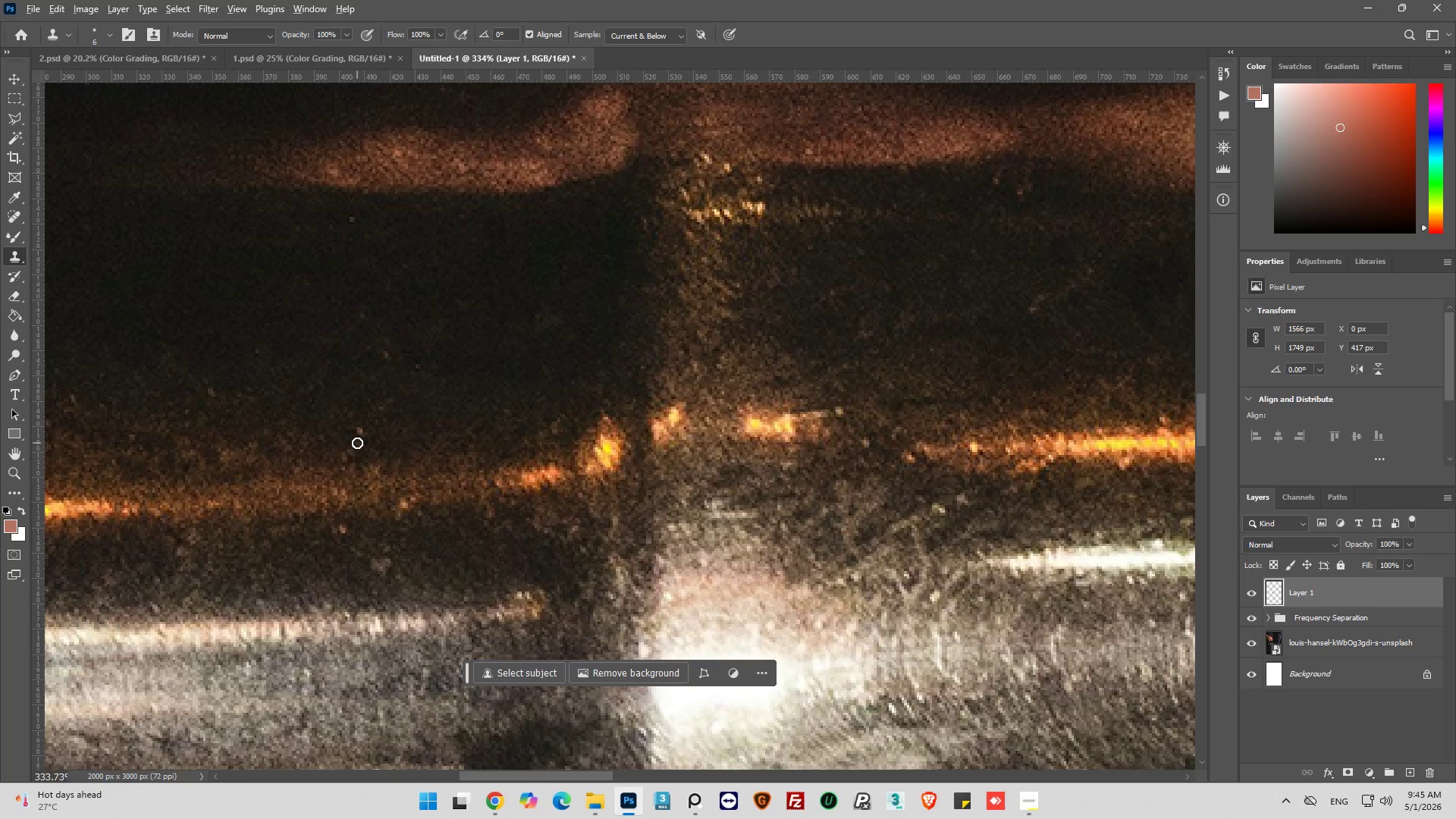 
hold_key(key=AltLeft, duration=0.42)
 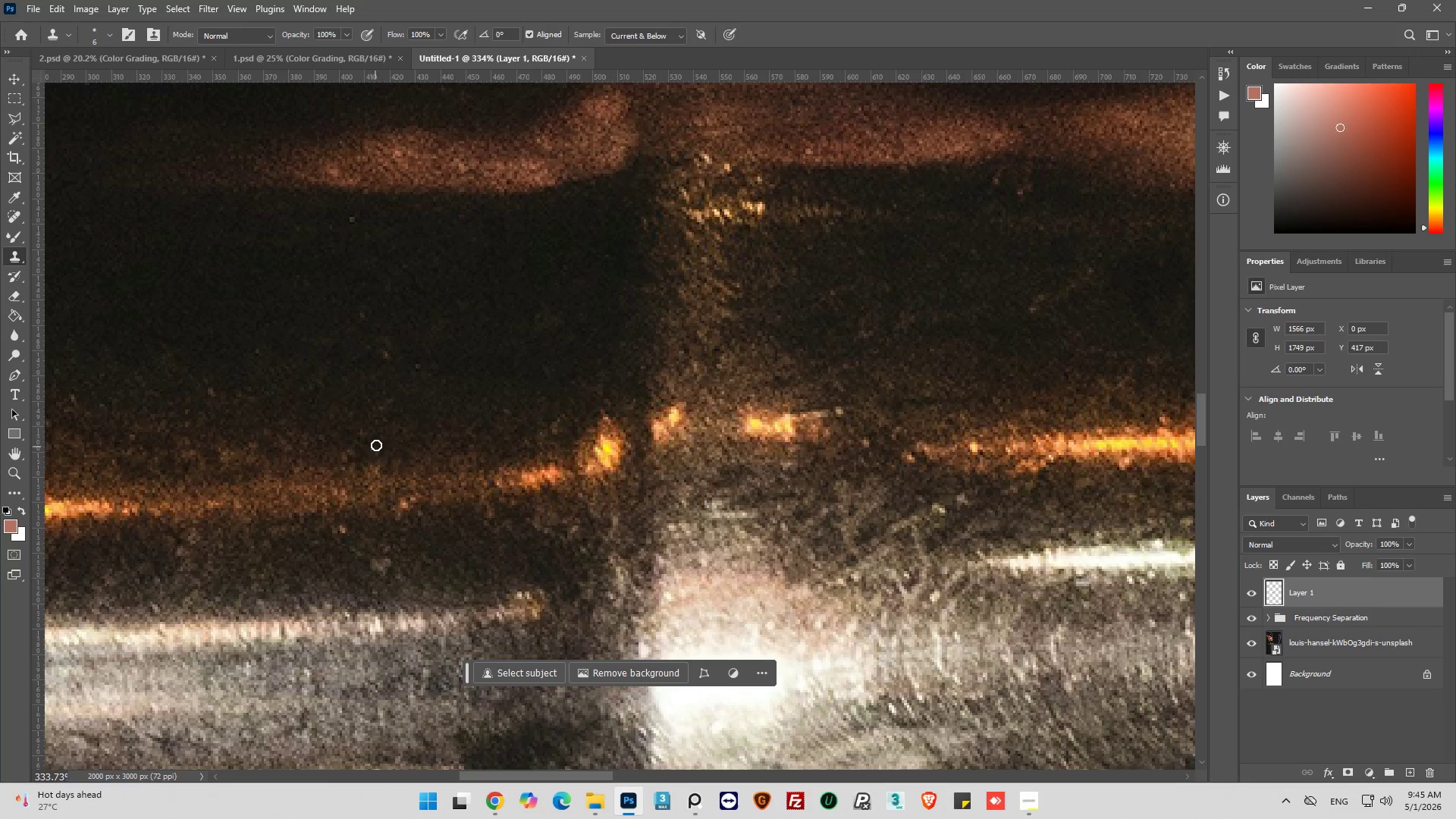 
scroll: coordinate [336, 457], scroll_direction: none, amount: 0.0
 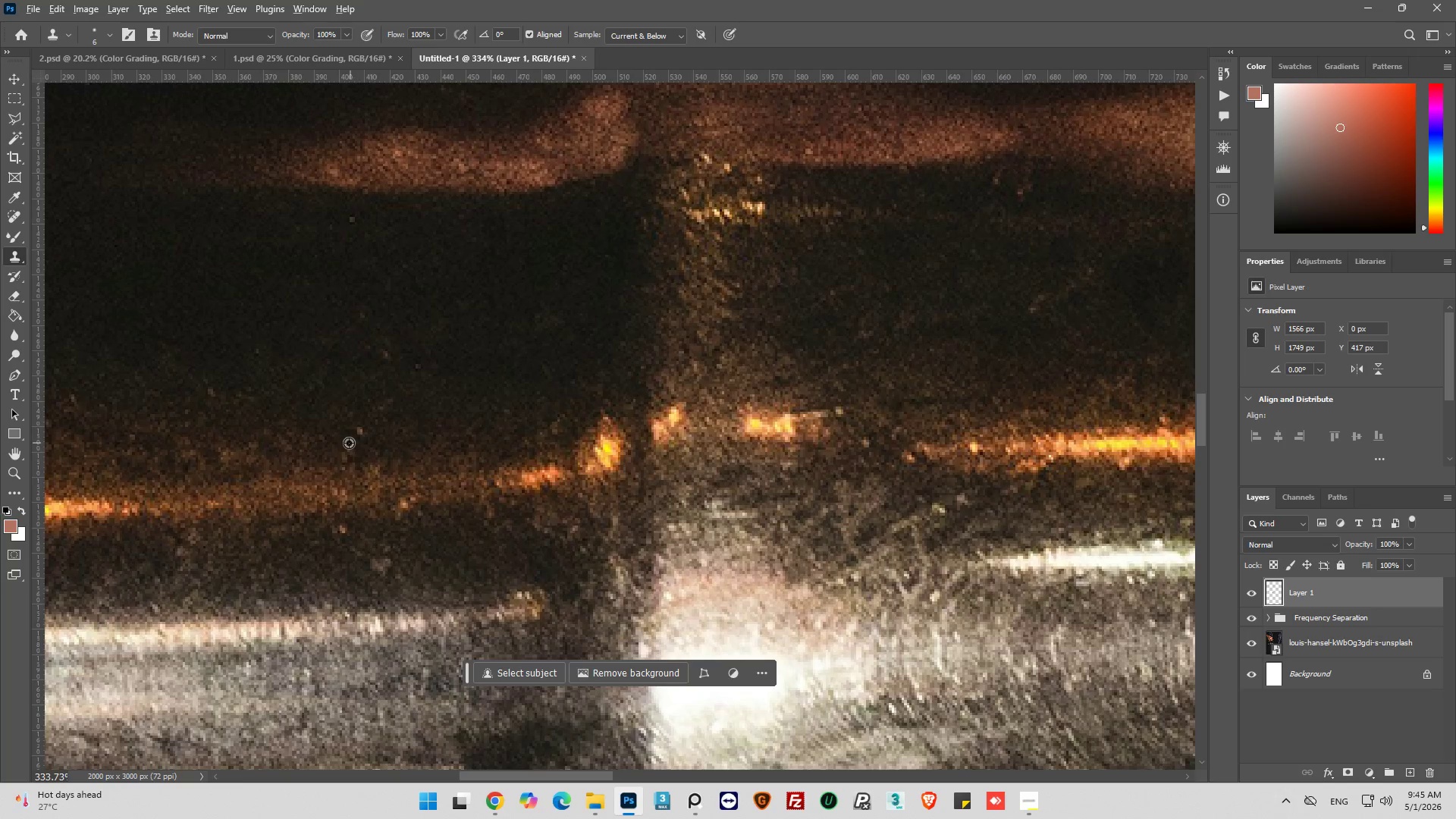 
hold_key(key=AltLeft, duration=0.39)
left_click_drag(start_coordinate=[372, 374], to_coordinate=[378, 359])
 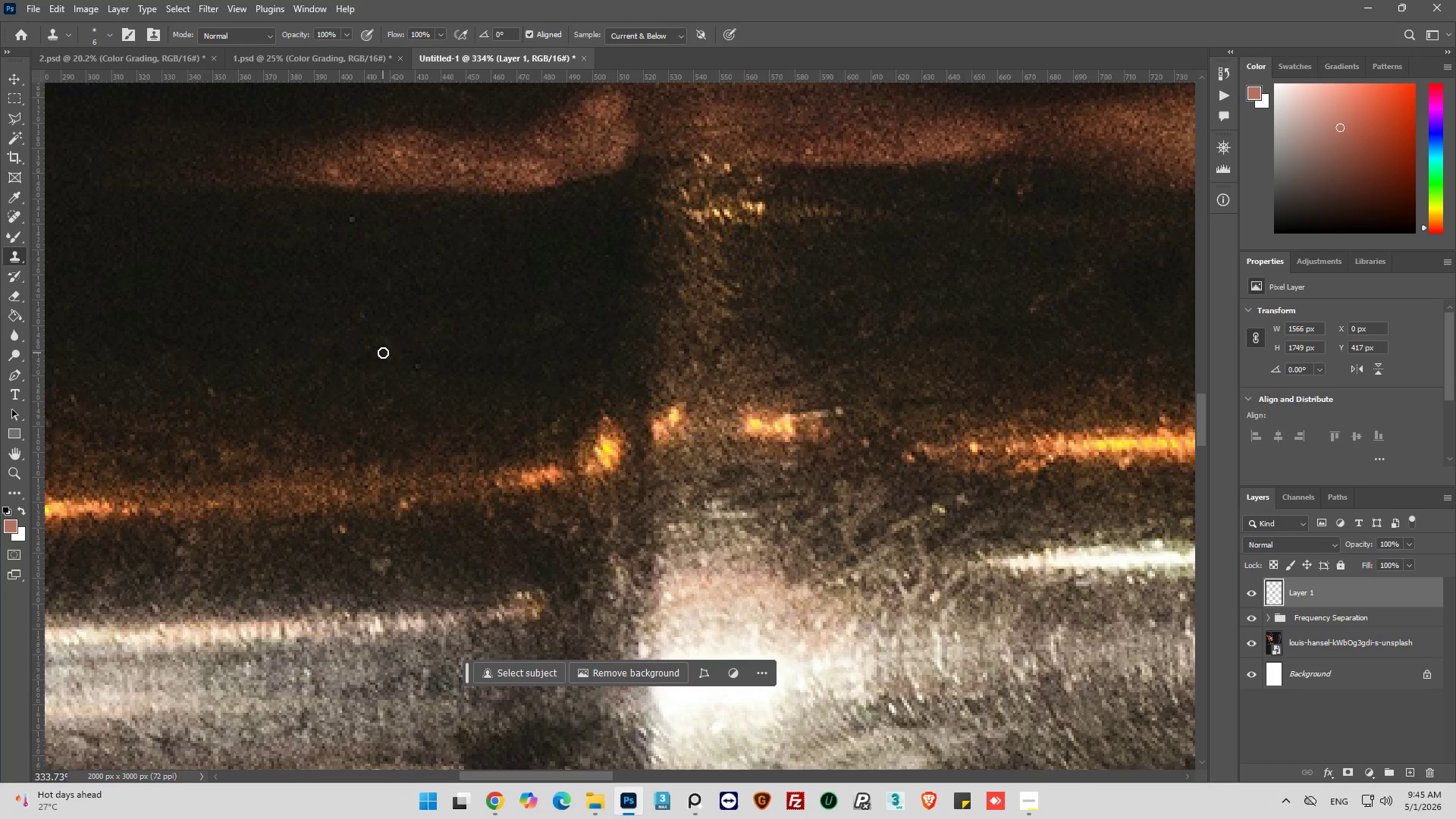 
left_click_drag(start_coordinate=[383, 353], to_coordinate=[390, 360])
 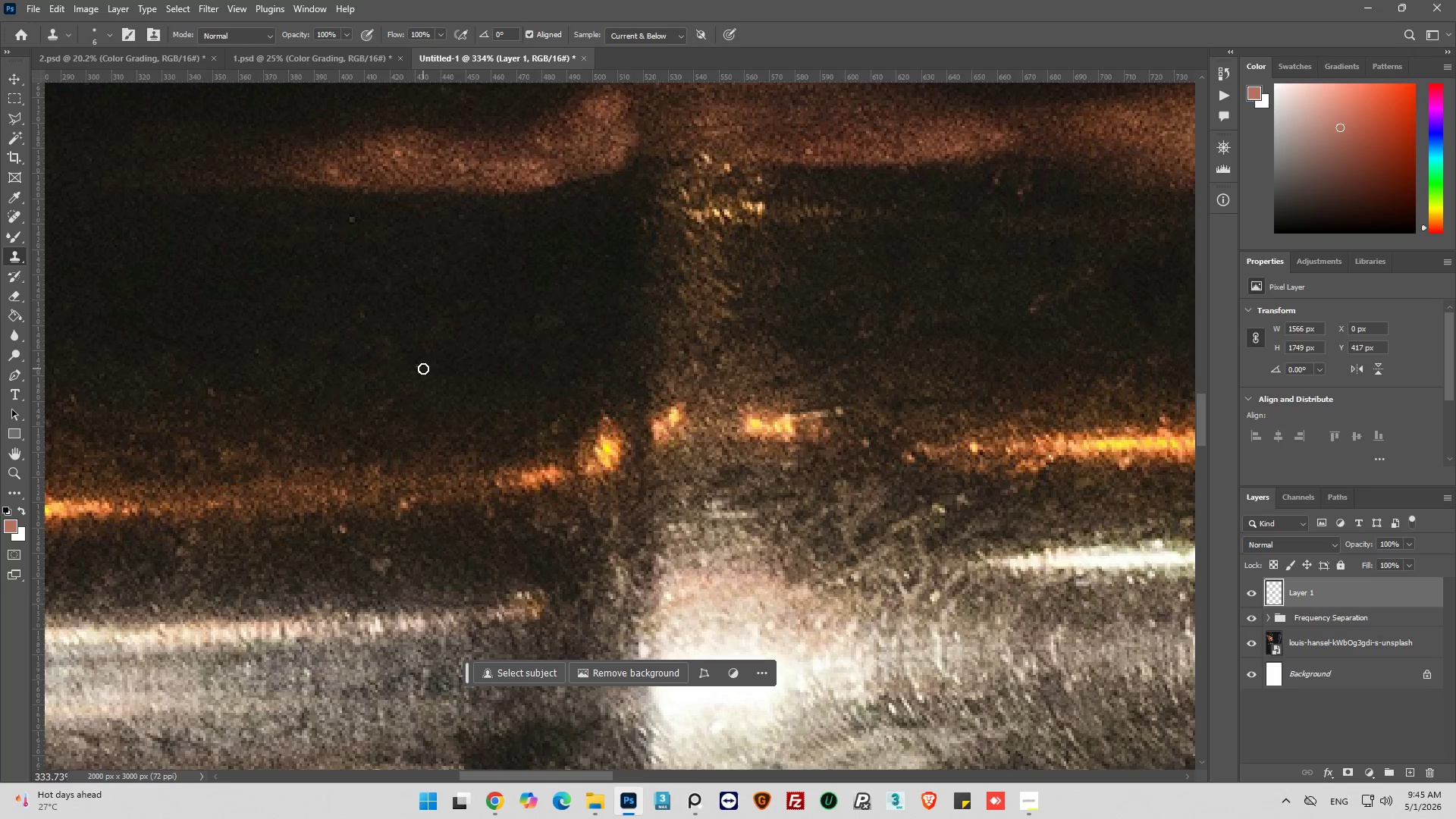 
left_click_drag(start_coordinate=[422, 366], to_coordinate=[413, 367])
 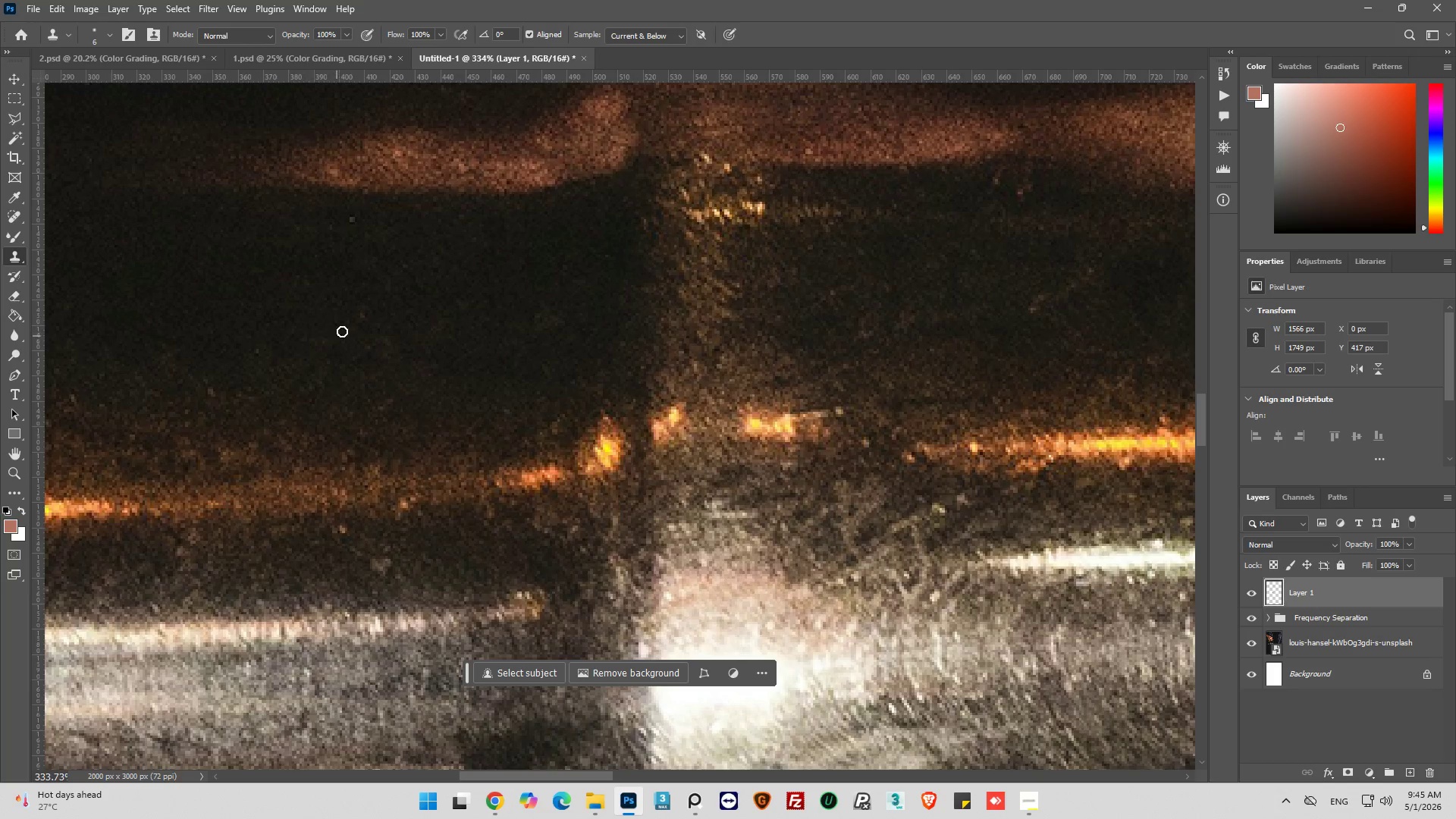 
hold_key(key=AltLeft, duration=0.38)
 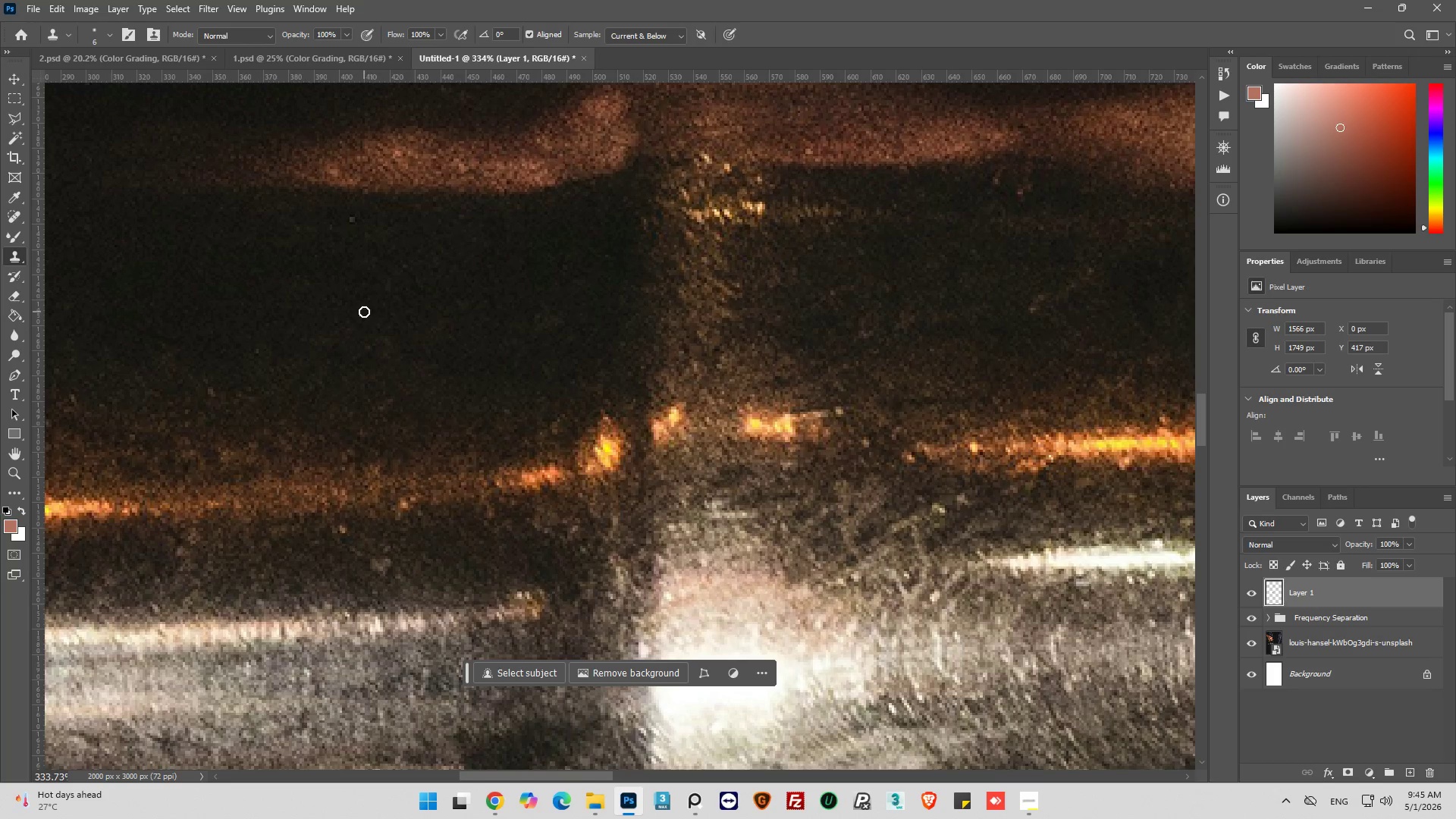 
left_click([363, 311])
 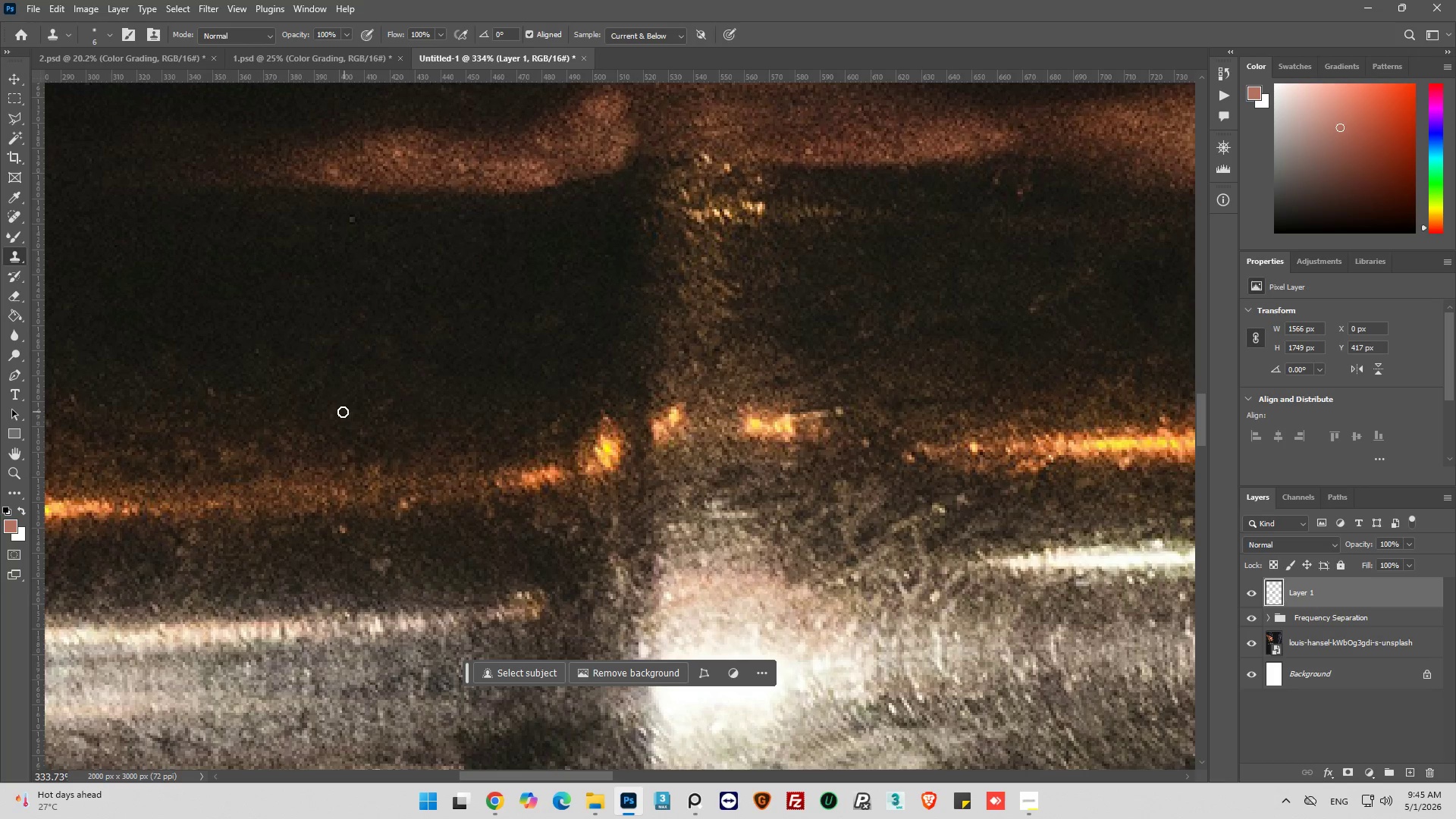 
key(Alt+AltLeft)
 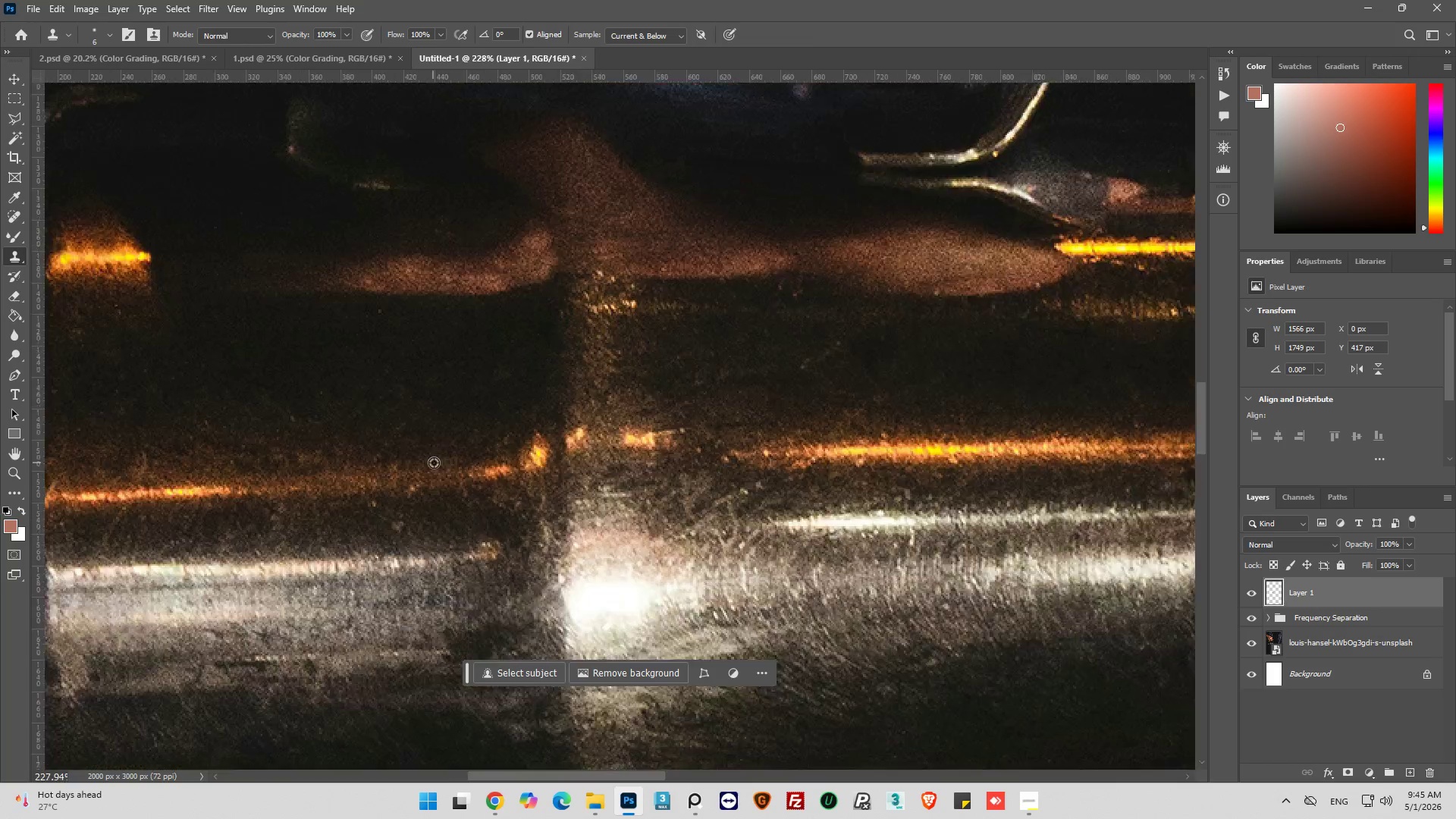 
scroll: coordinate [525, 475], scroll_direction: down, amount: 12.0
 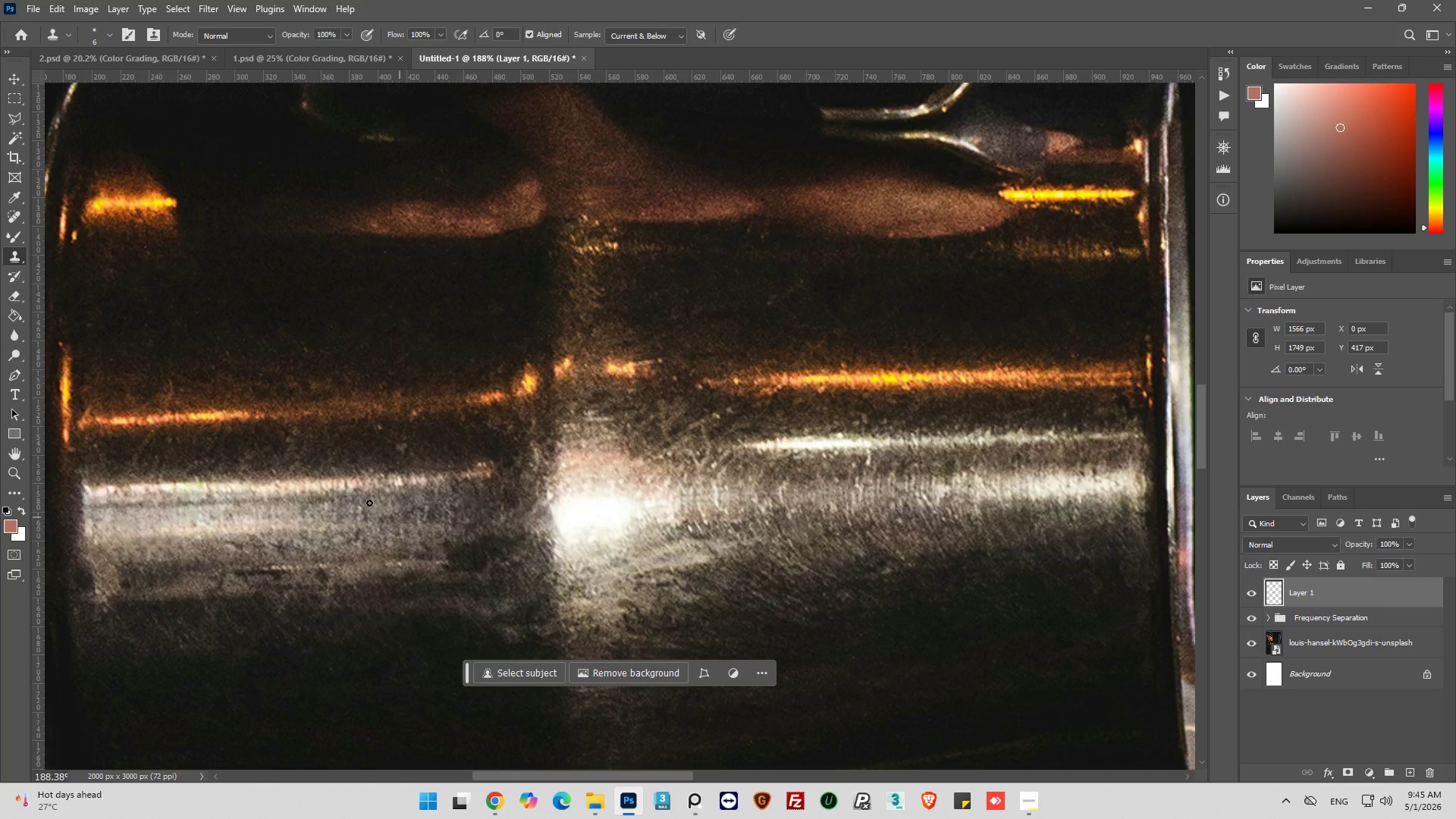 
hold_key(key=AltLeft, duration=0.38)
 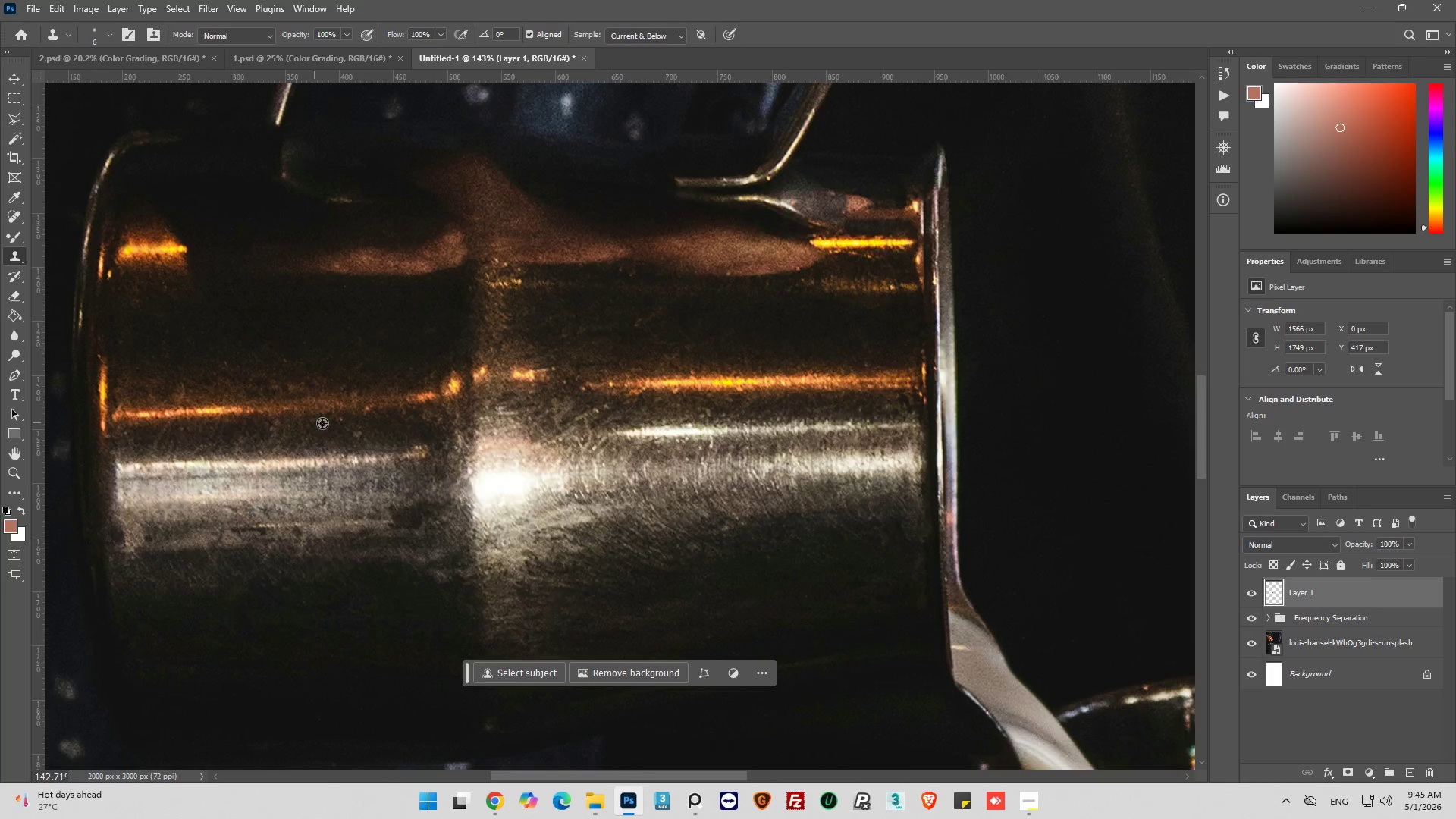 
hold_key(key=AltLeft, duration=0.5)
 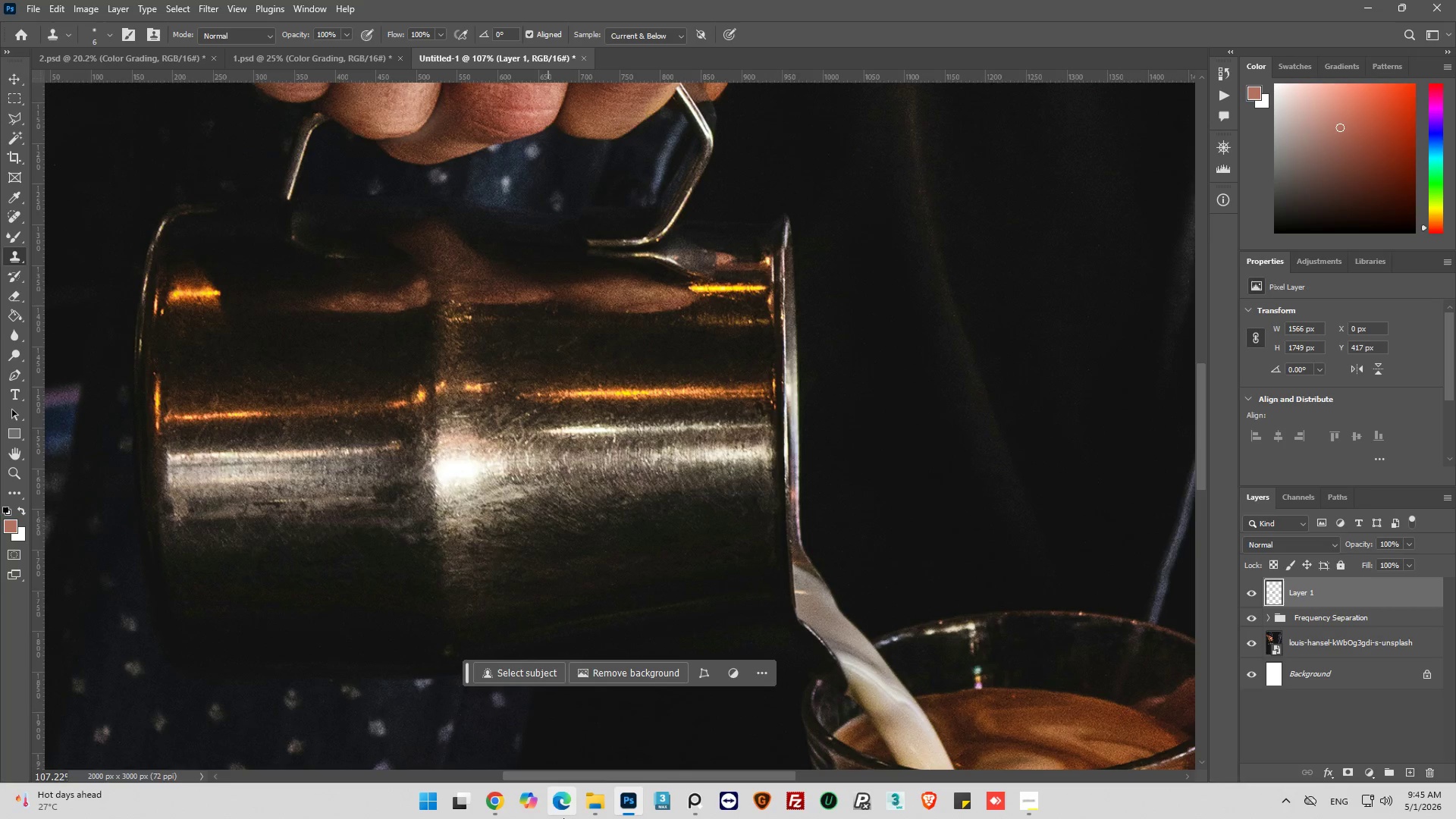 
scroll: coordinate [351, 430], scroll_direction: up, amount: 1.0
 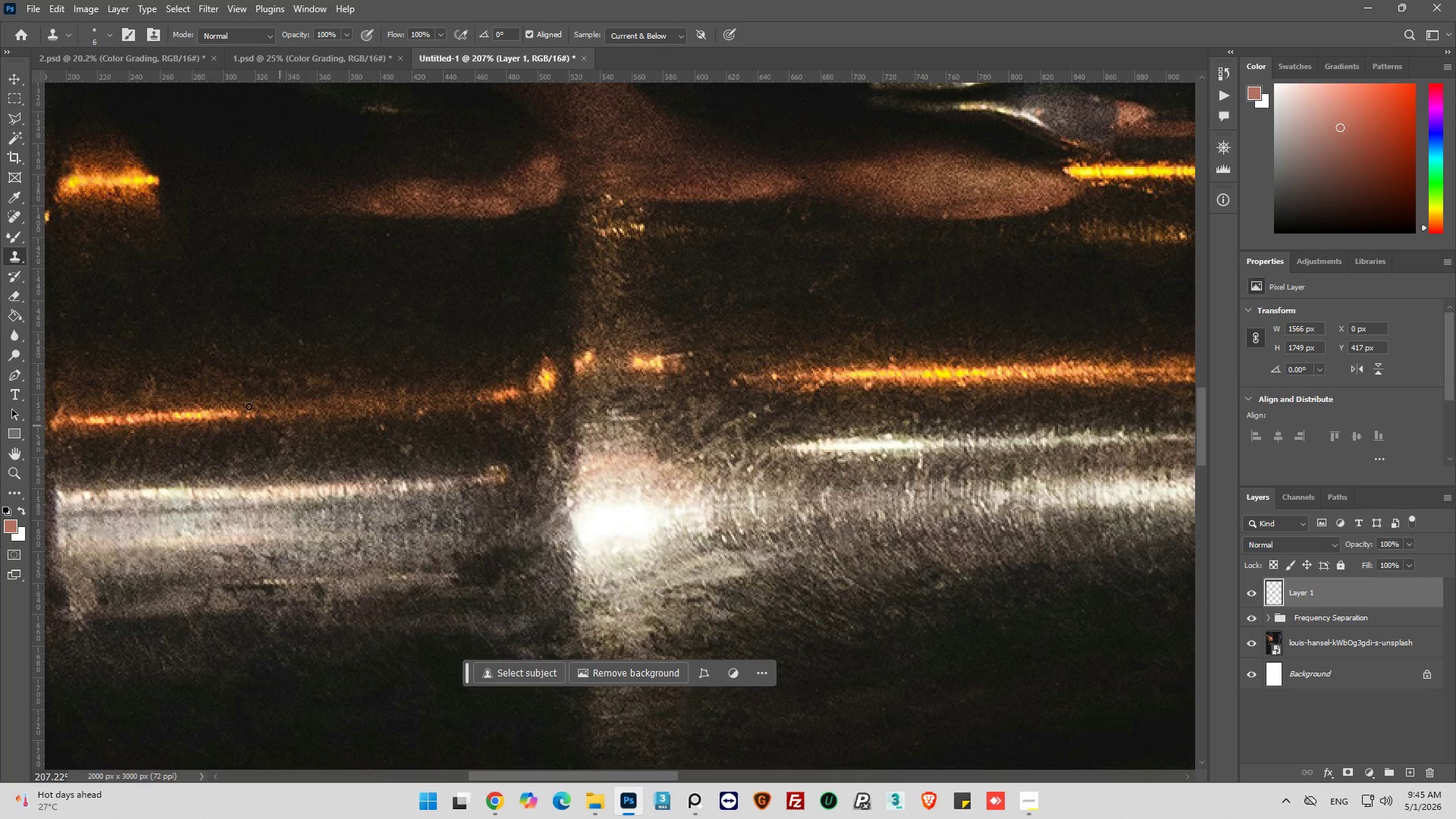 
scroll: coordinate [325, 424], scroll_direction: down, amount: 7.0
 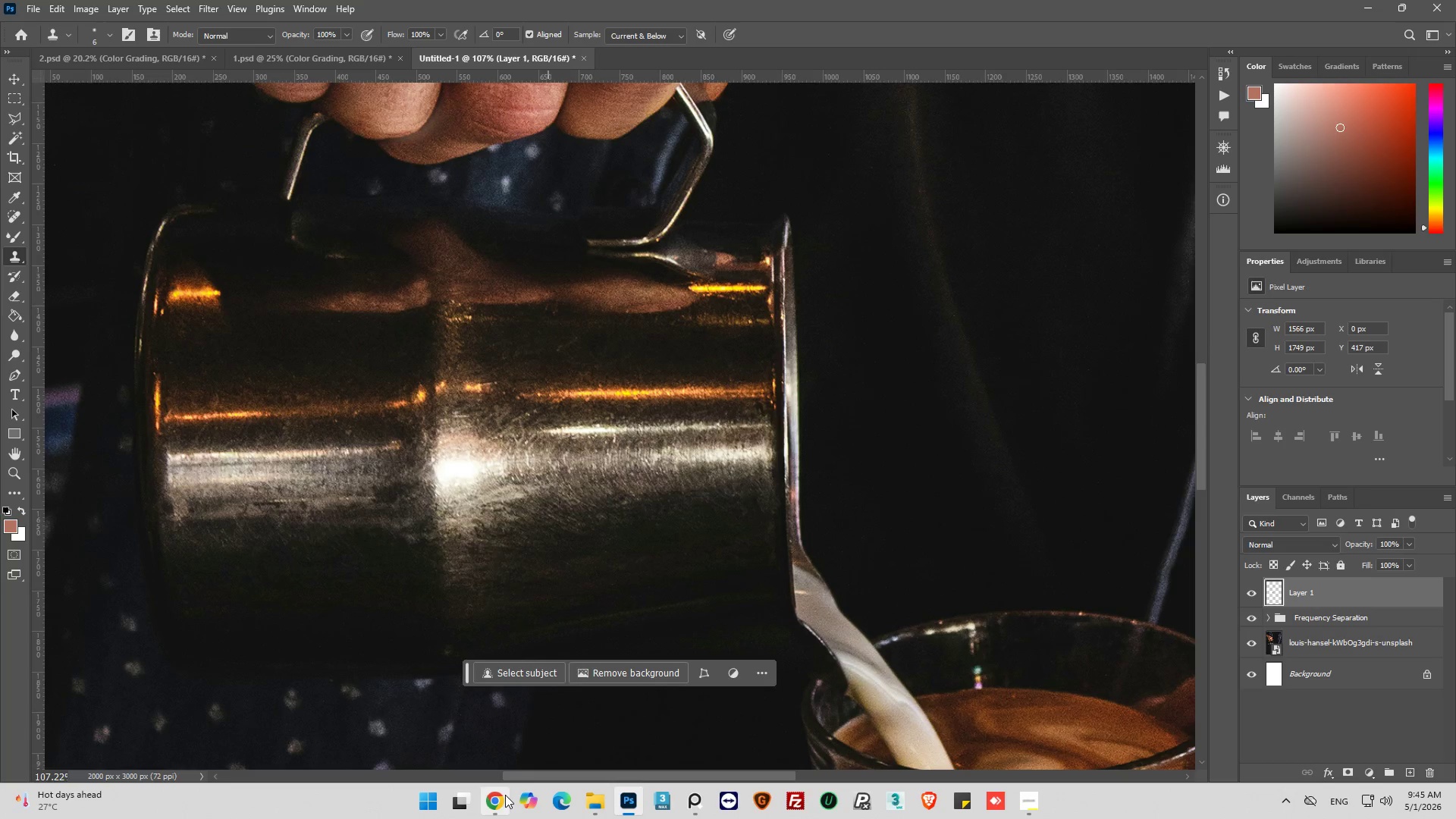 
left_click([504, 792])
 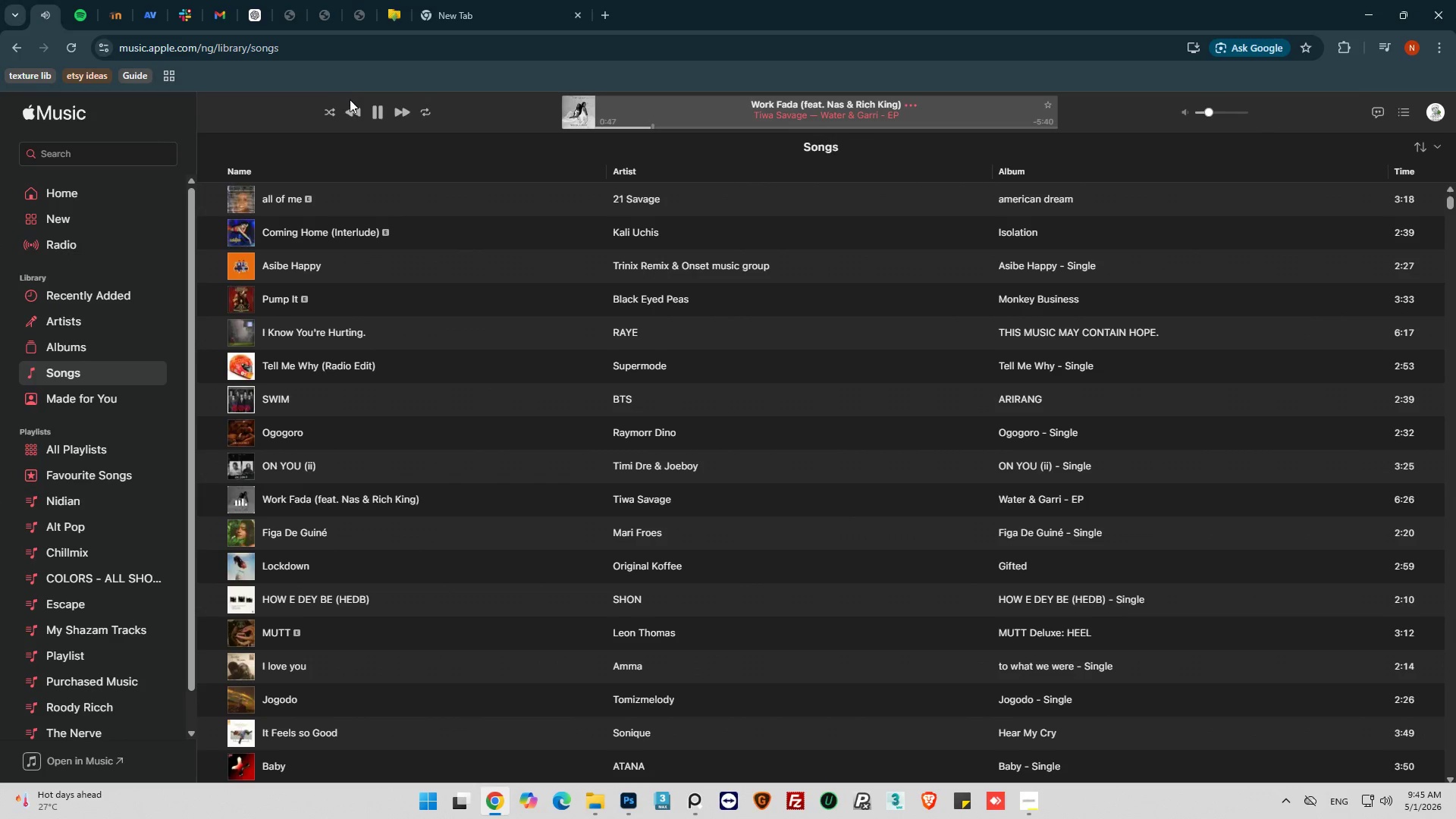 
left_click([351, 104])
 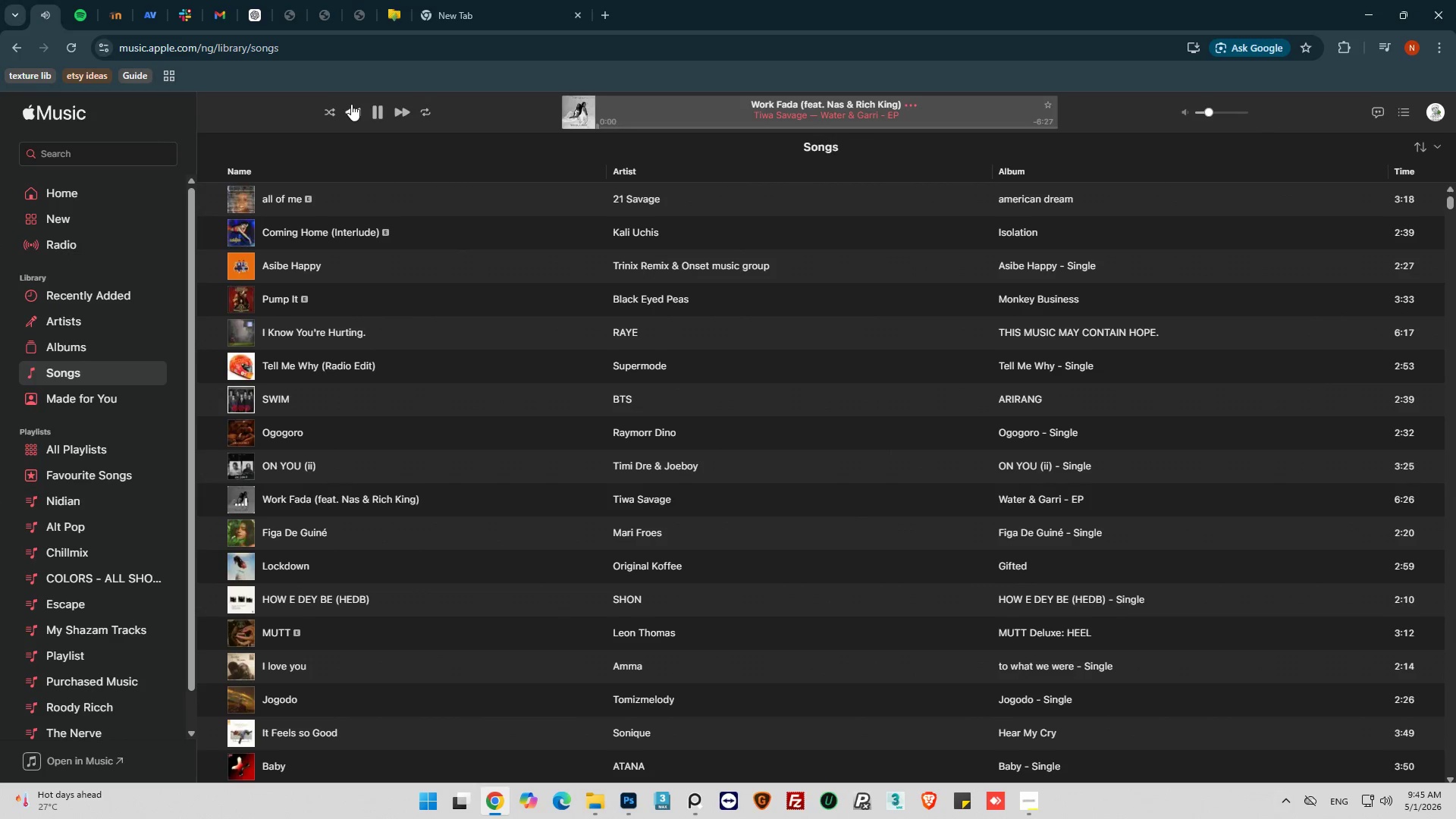 
left_click([351, 104])
 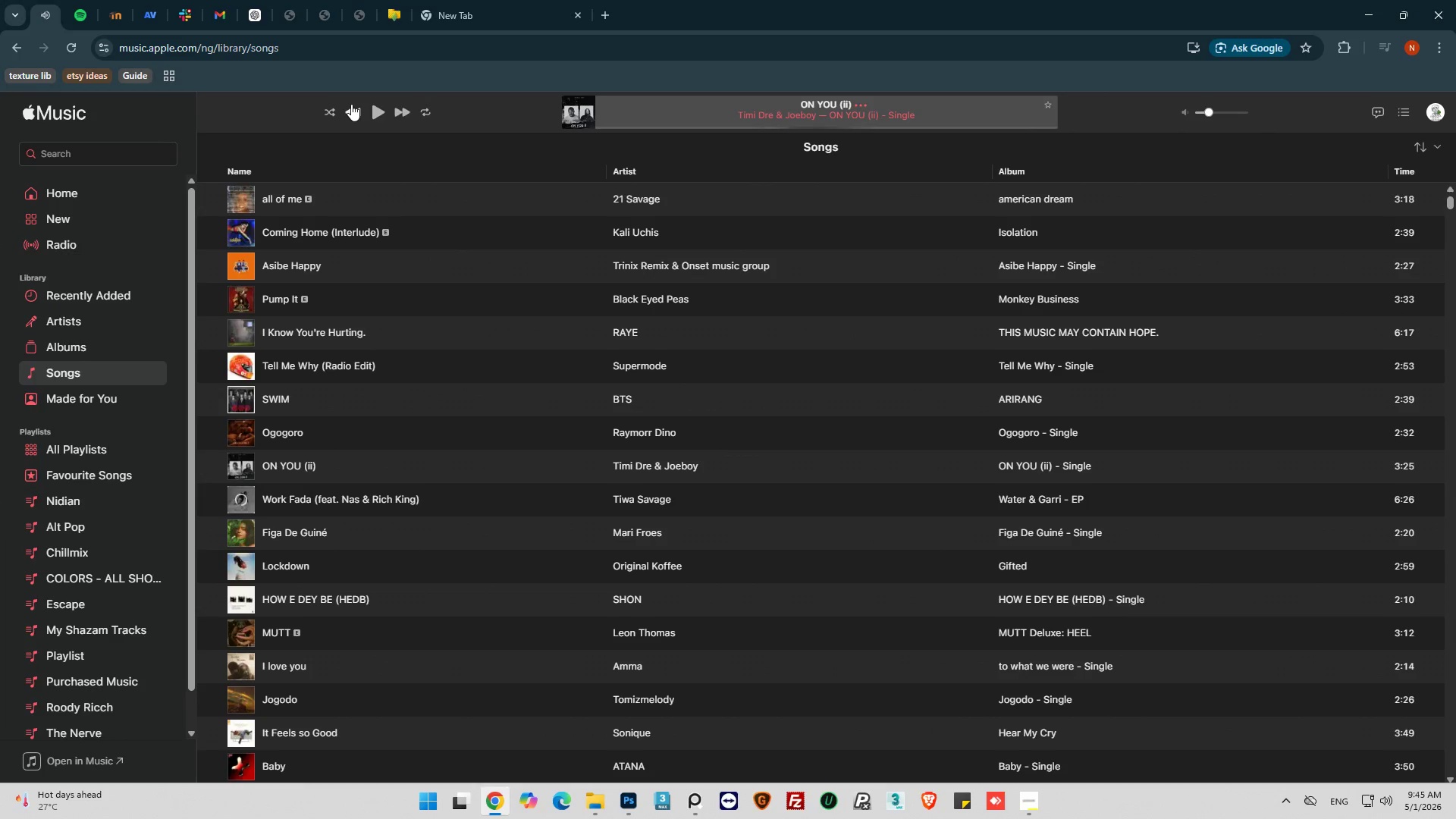 
left_click([351, 104])
 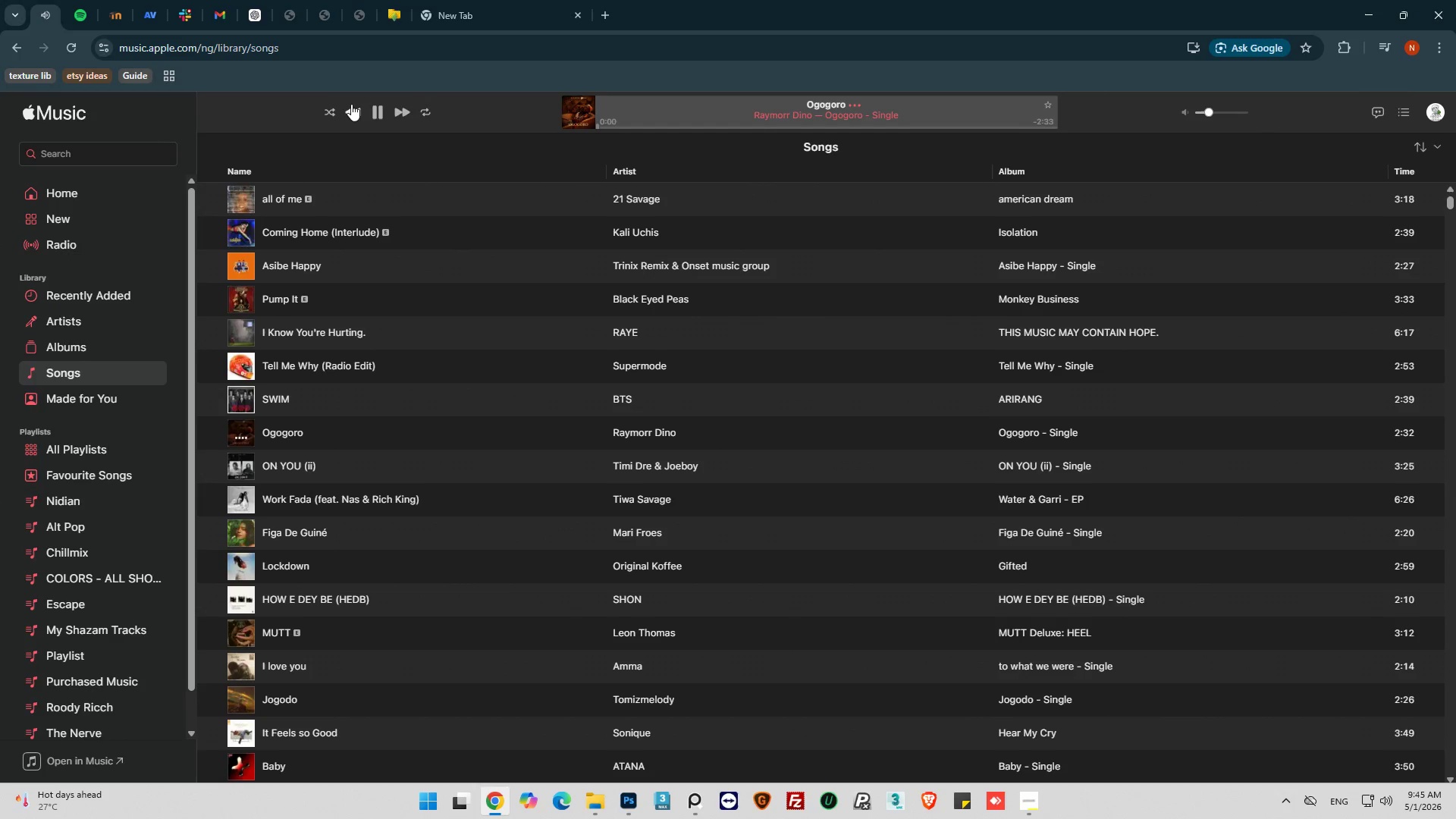 
left_click([351, 104])
 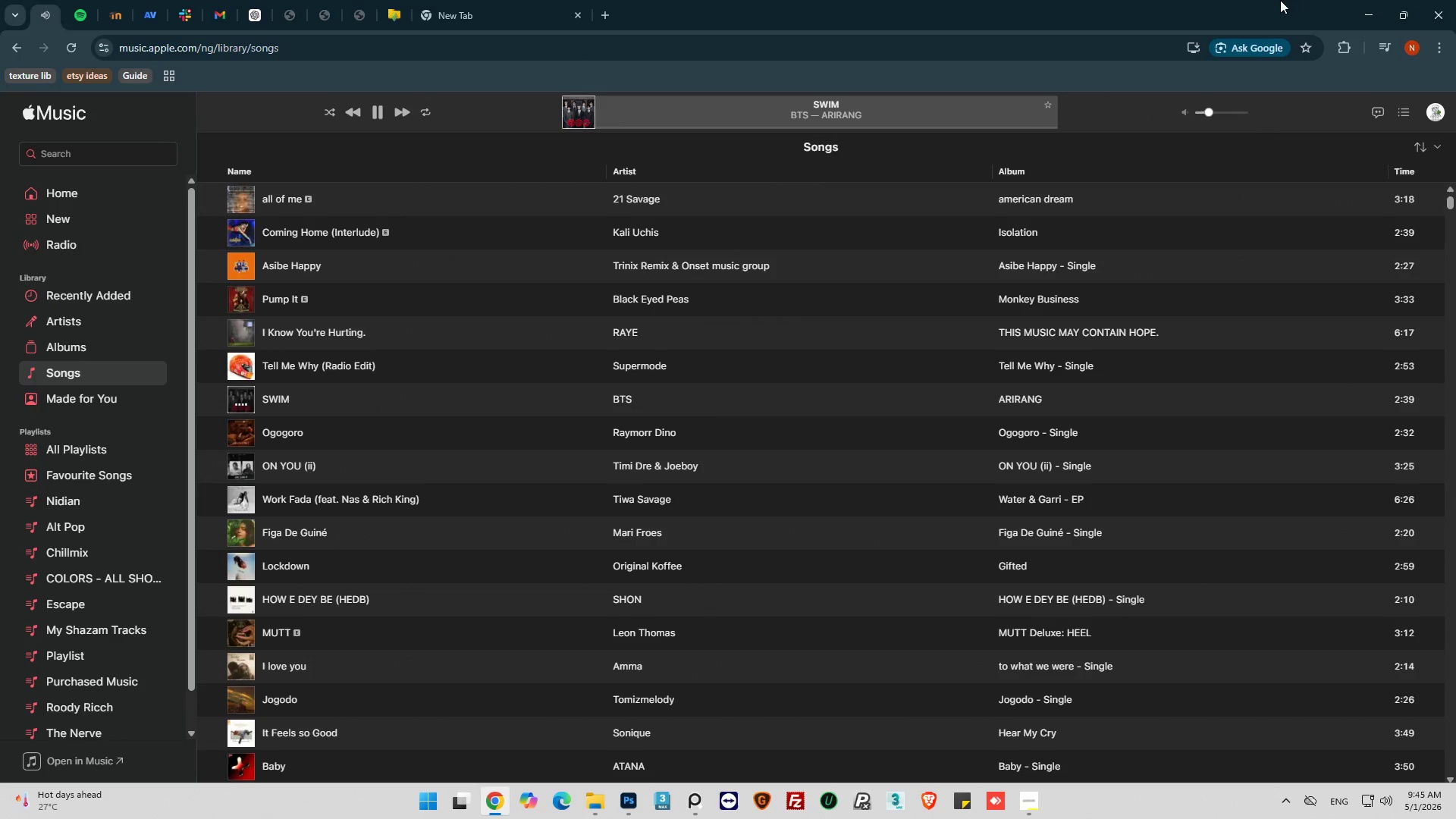 
left_click([1384, 7])
 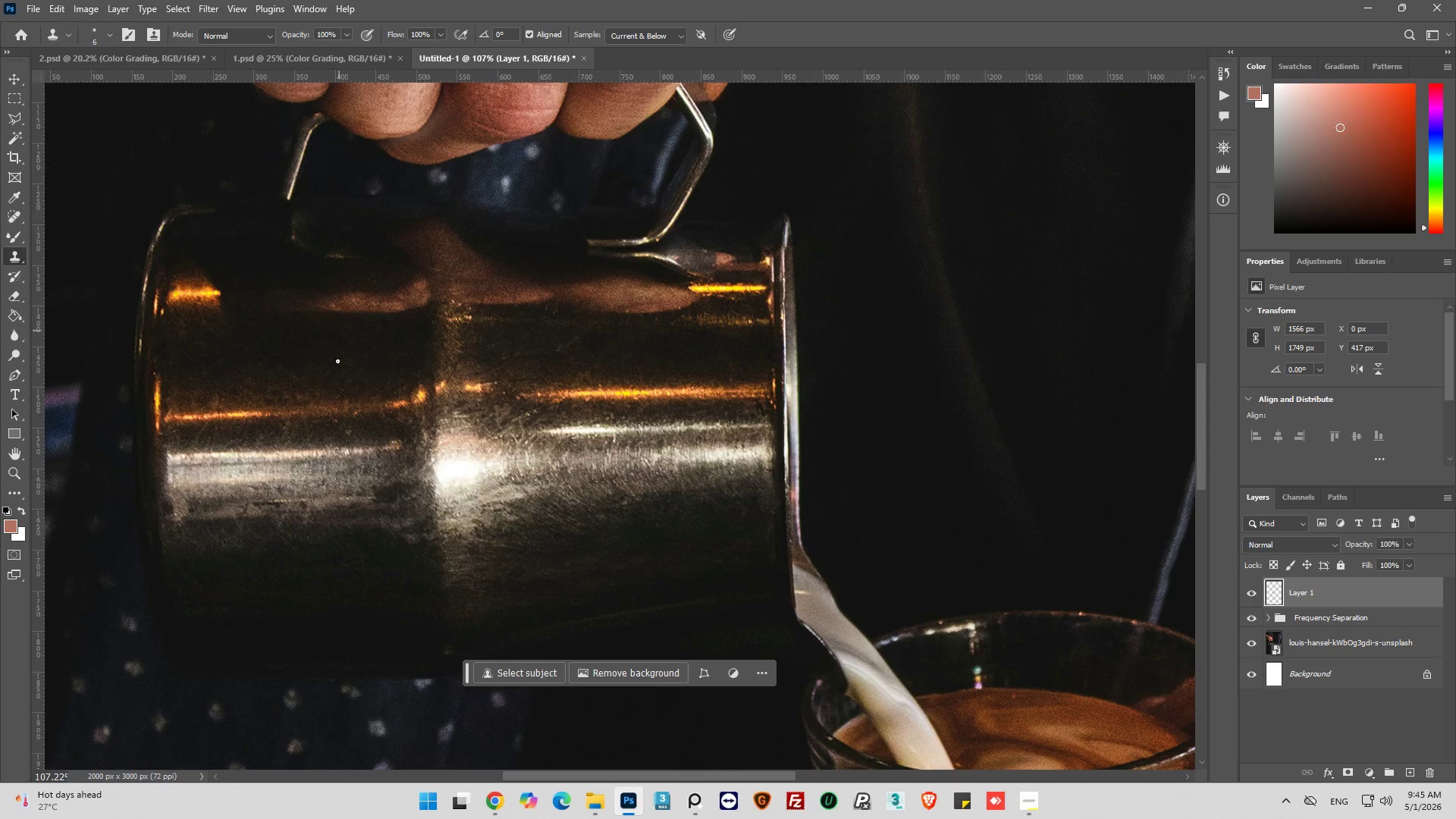 
hold_key(key=AltLeft, duration=0.45)
 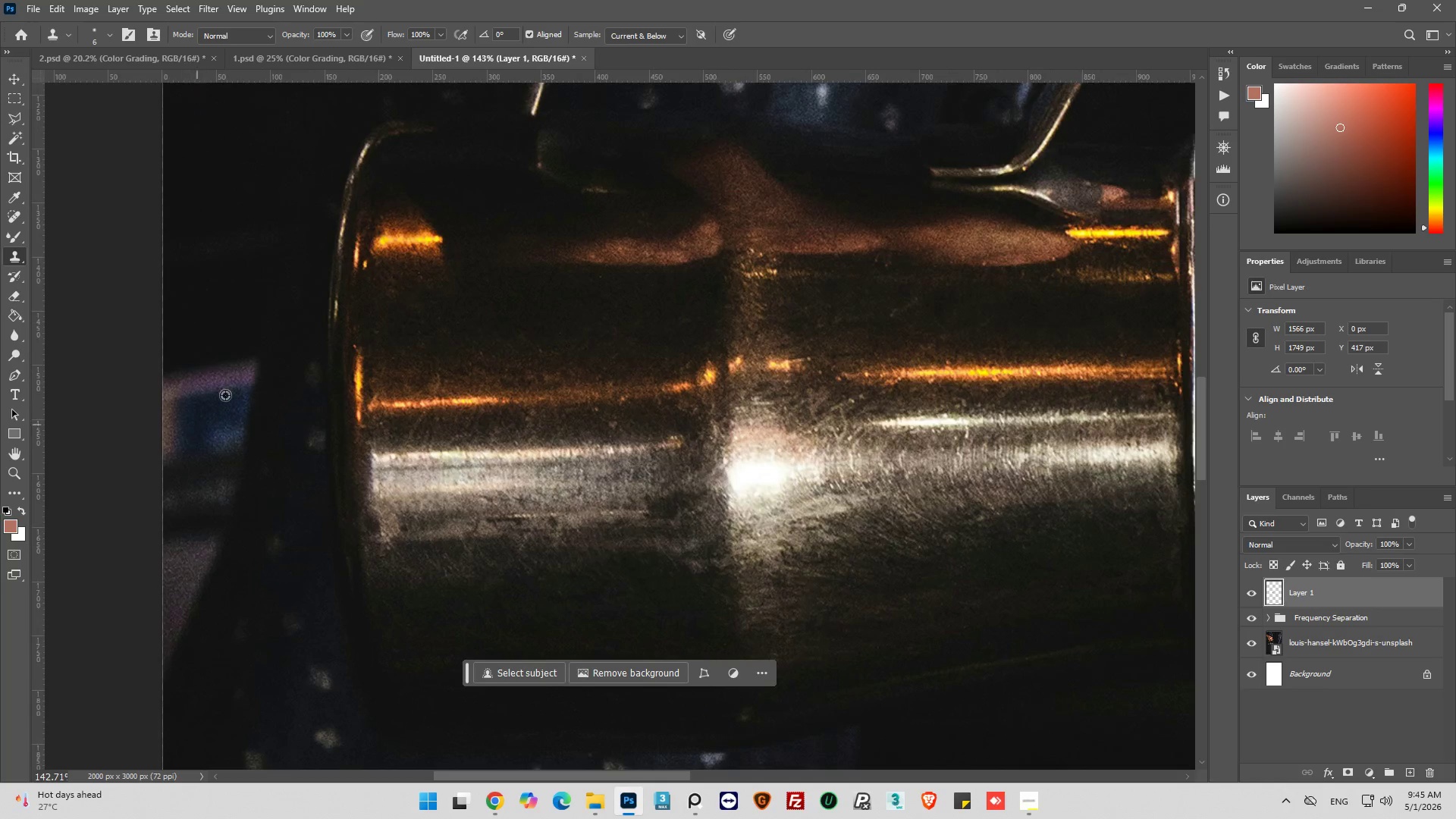 
hold_key(key=AltLeft, duration=0.64)
 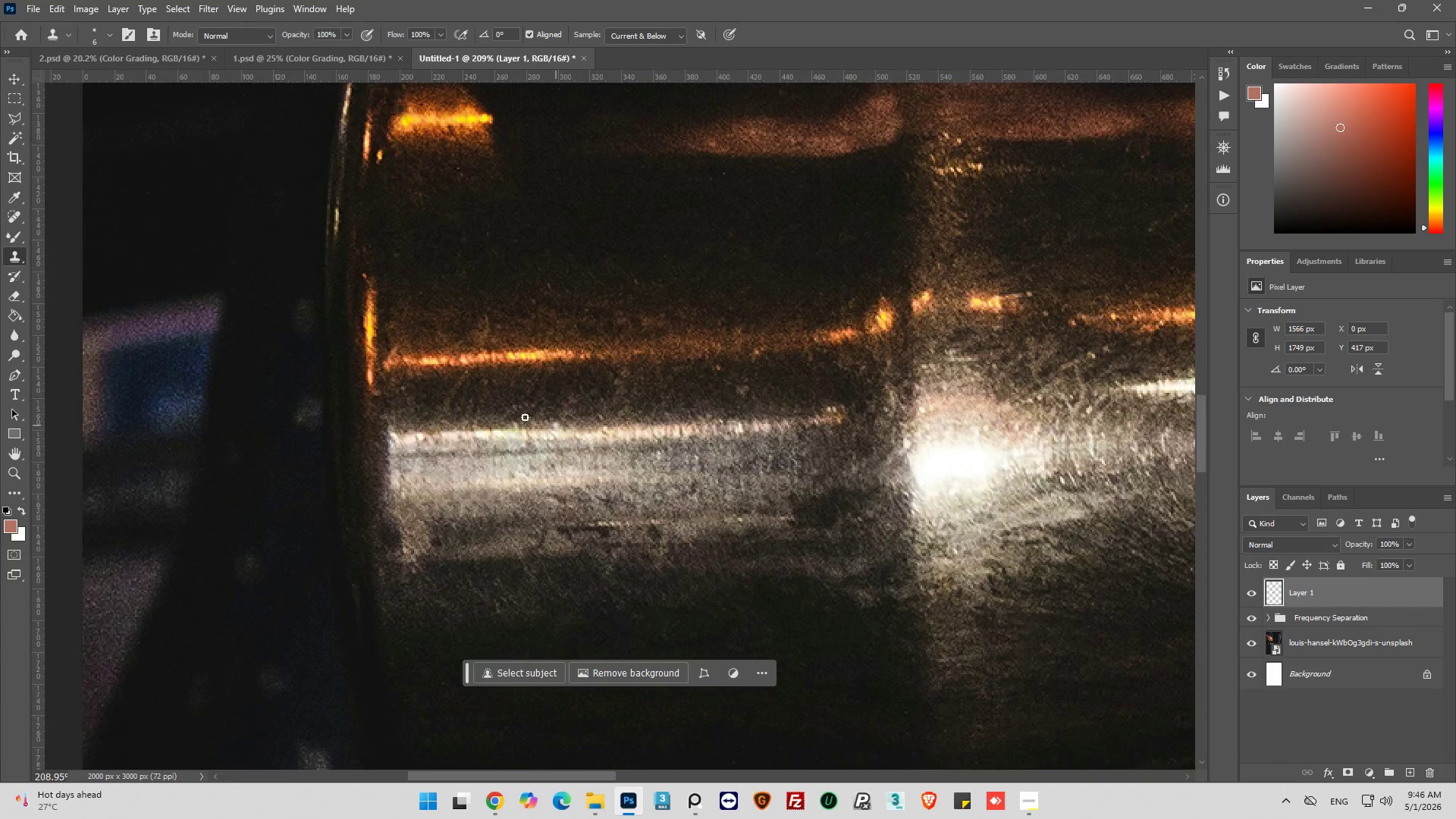 
hold_key(key=AltLeft, duration=0.39)
 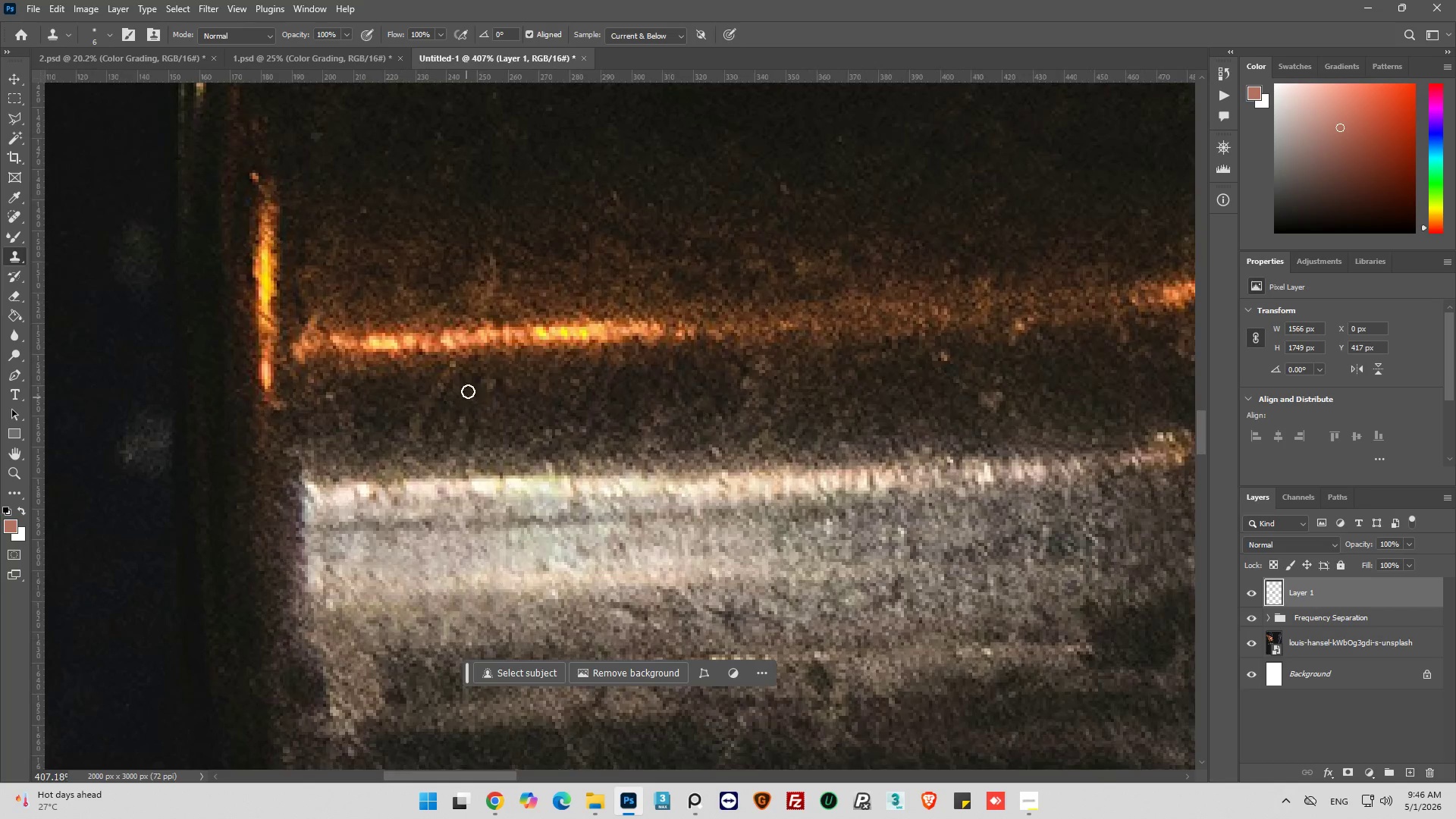 
hold_key(key=AltLeft, duration=0.38)
 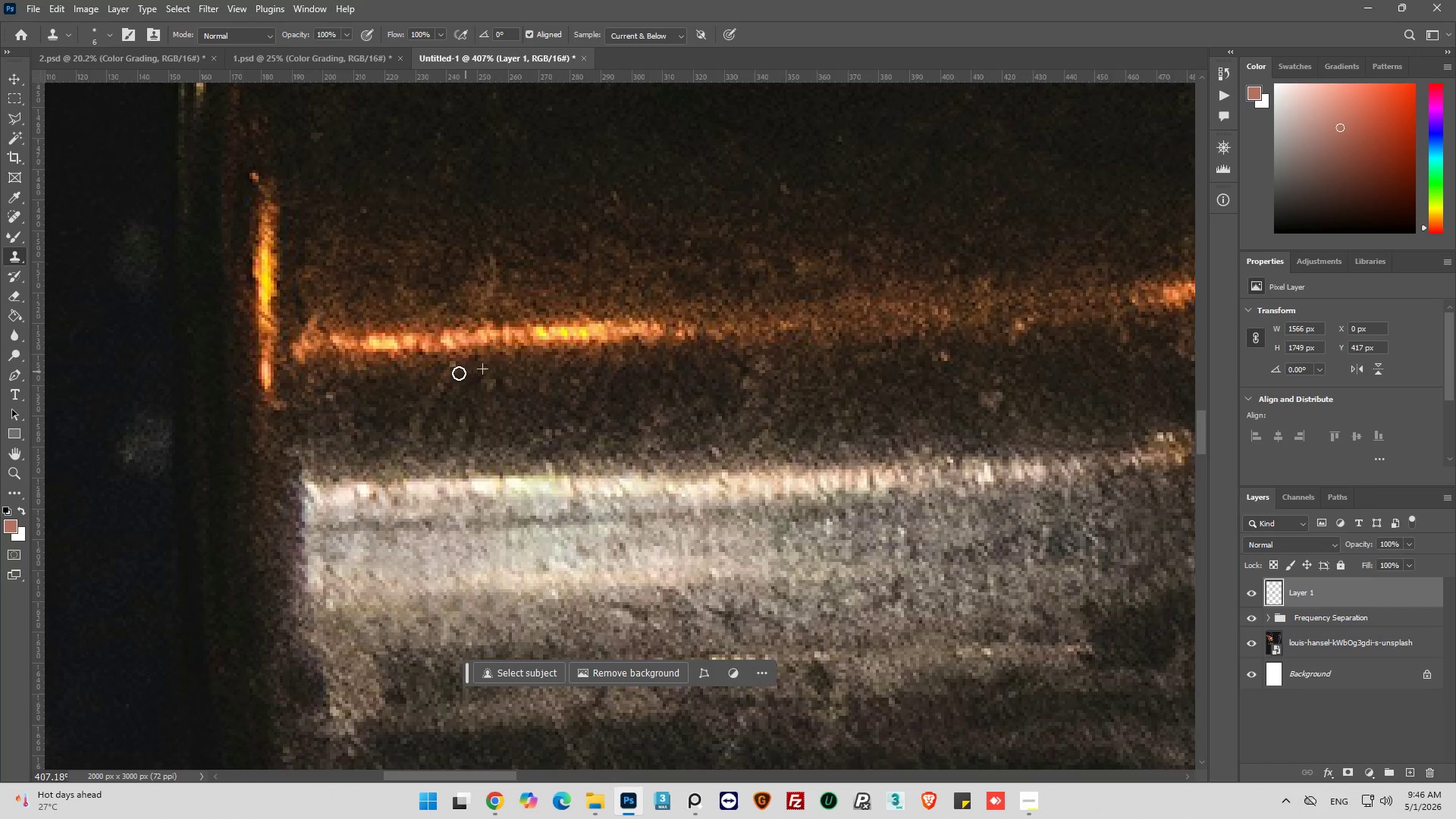 
scroll: coordinate [481, 381], scroll_direction: up, amount: 7.0
 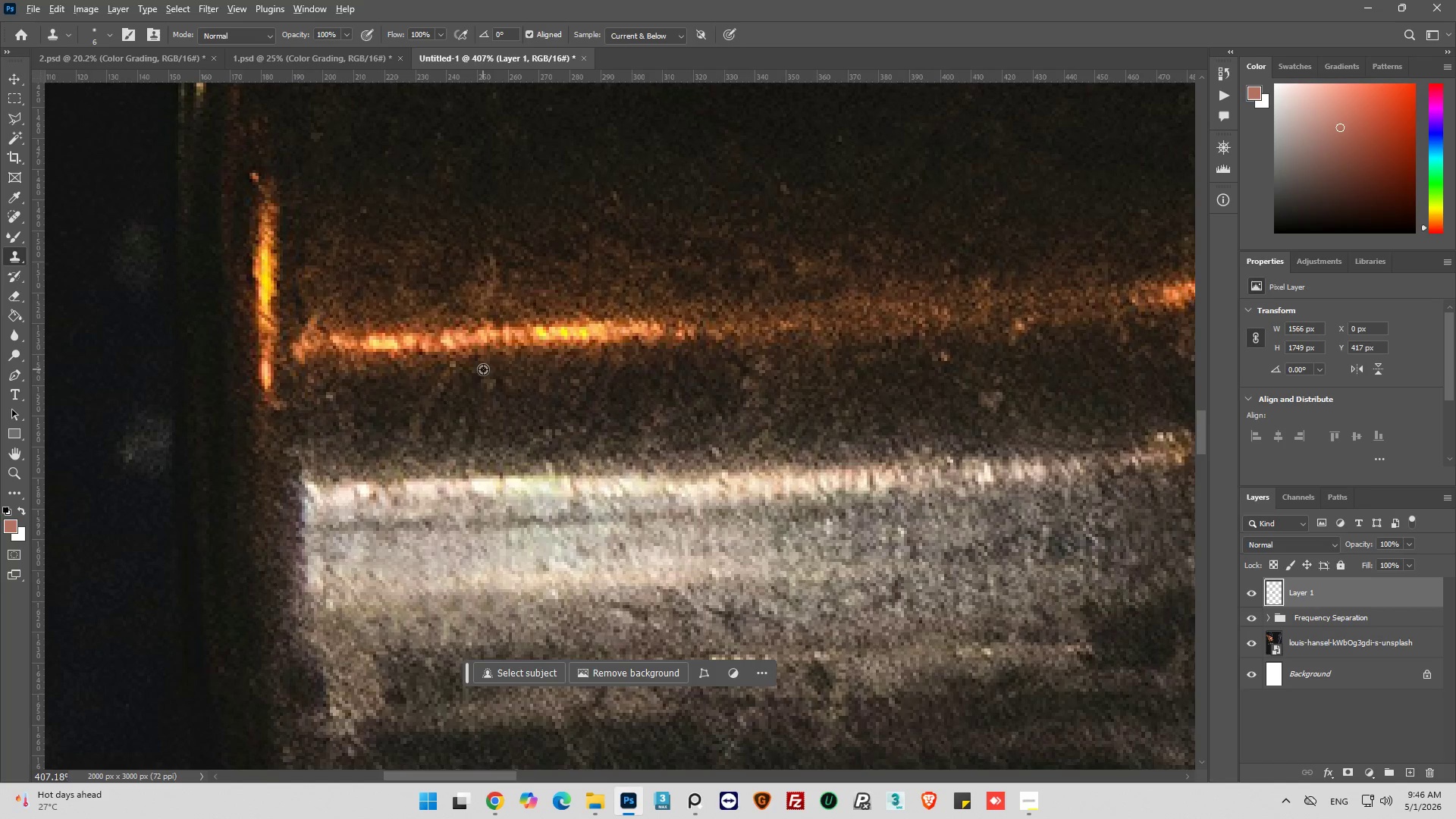 
left_click_drag(start_coordinate=[483, 369], to_coordinate=[480, 375])
 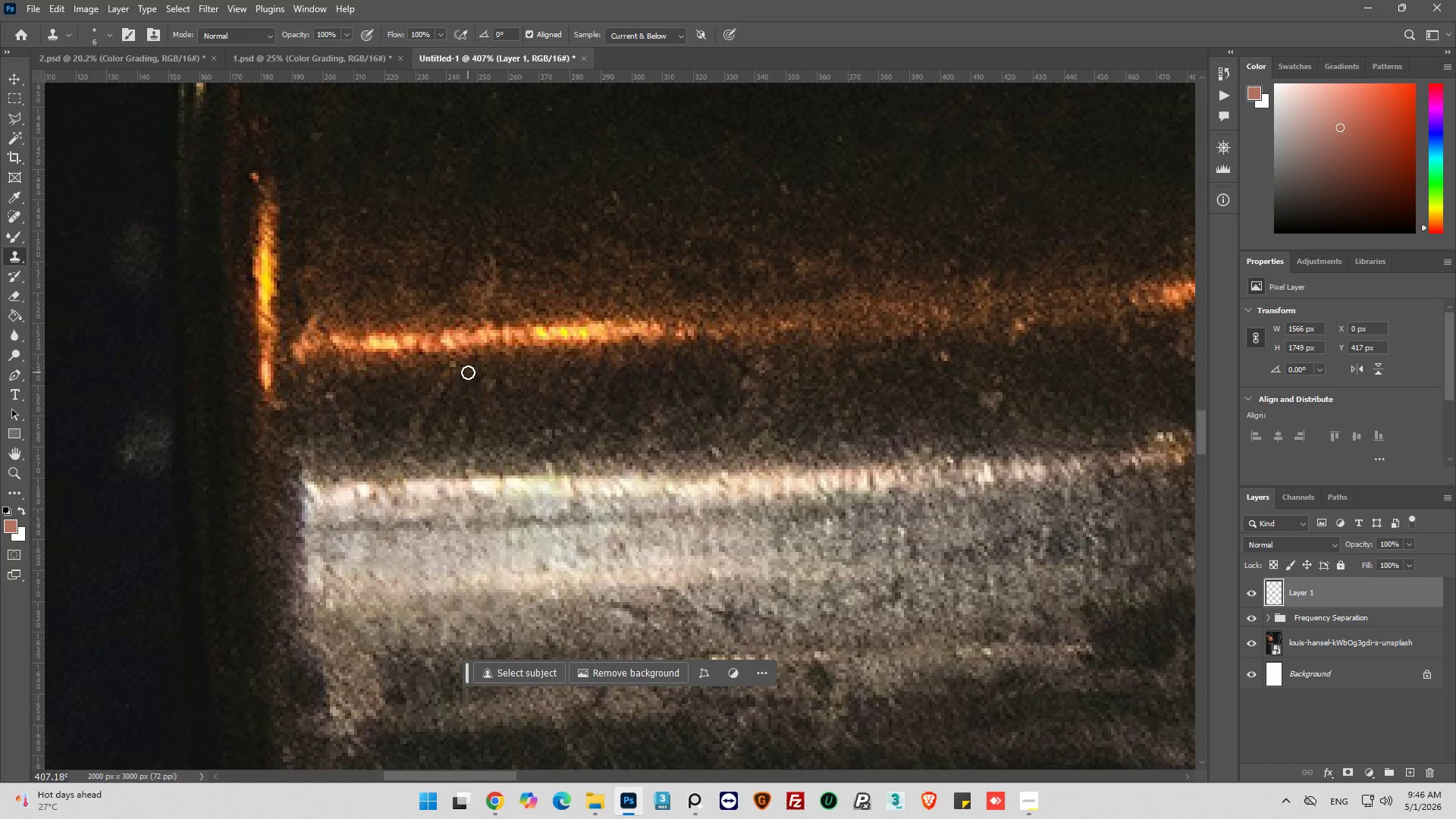 
left_click_drag(start_coordinate=[467, 372], to_coordinate=[426, 434])
 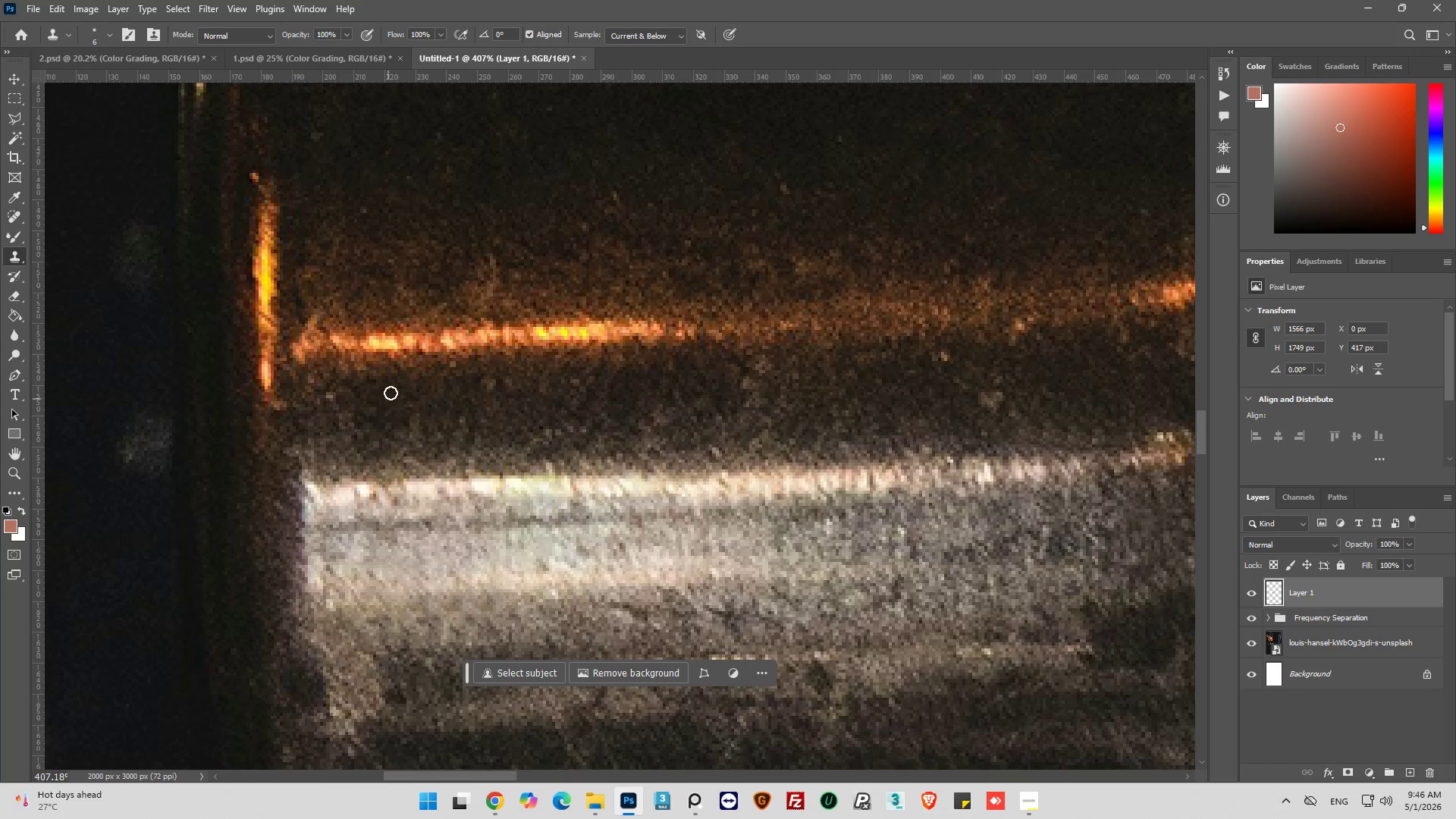 
key(Alt+AltLeft)
 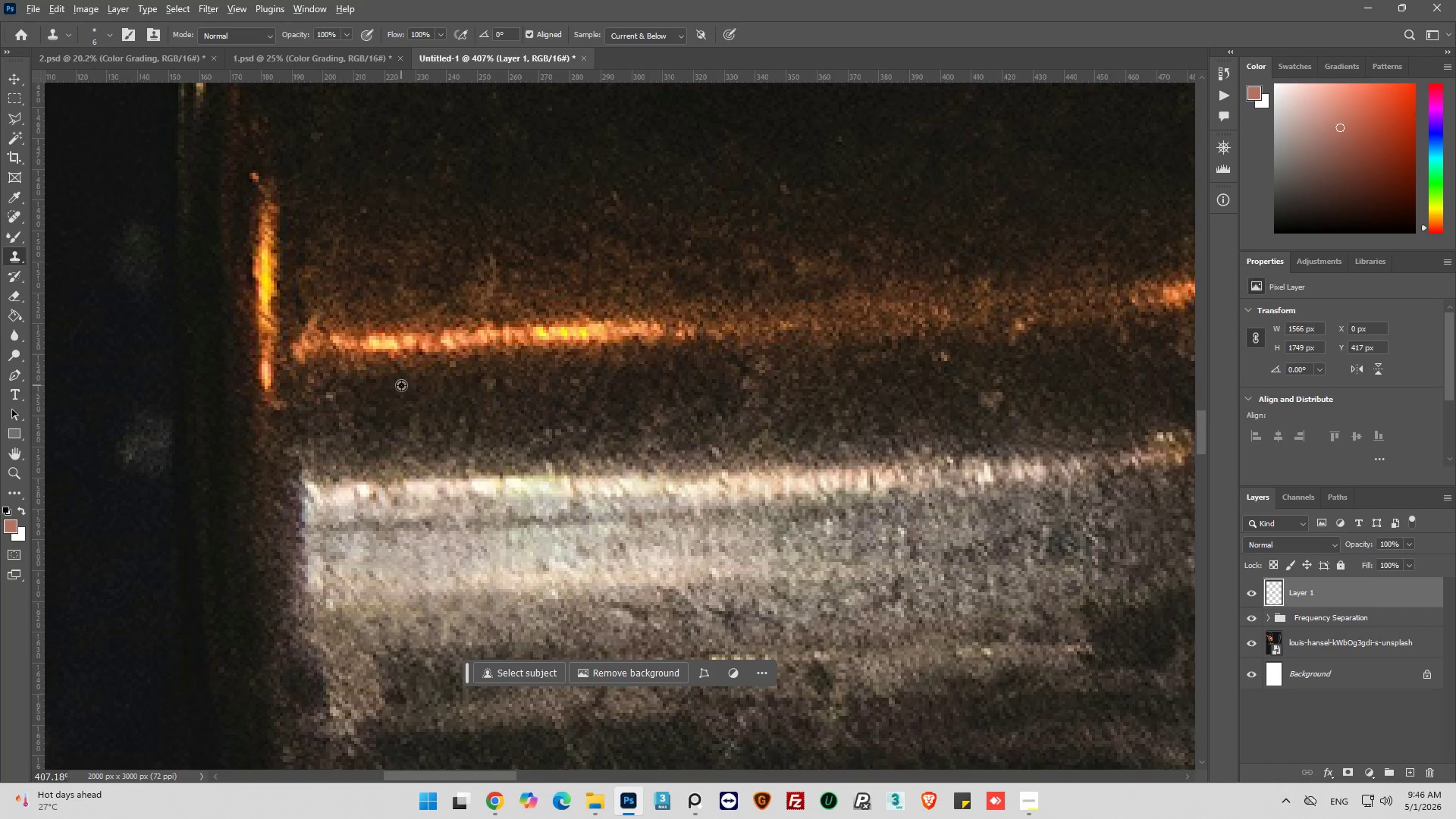 
left_click([401, 385])
 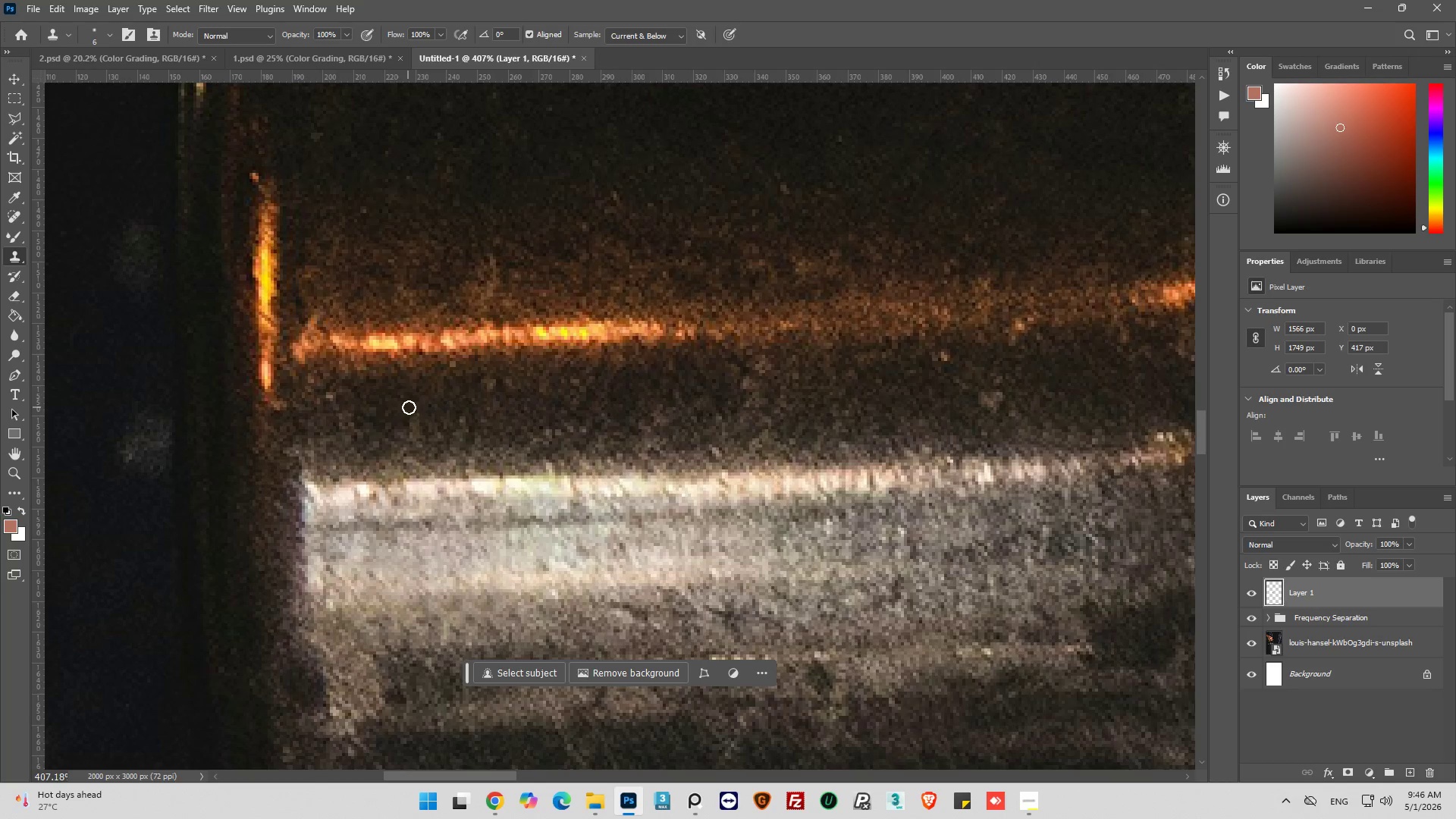 
left_click_drag(start_coordinate=[410, 408], to_coordinate=[422, 435])
 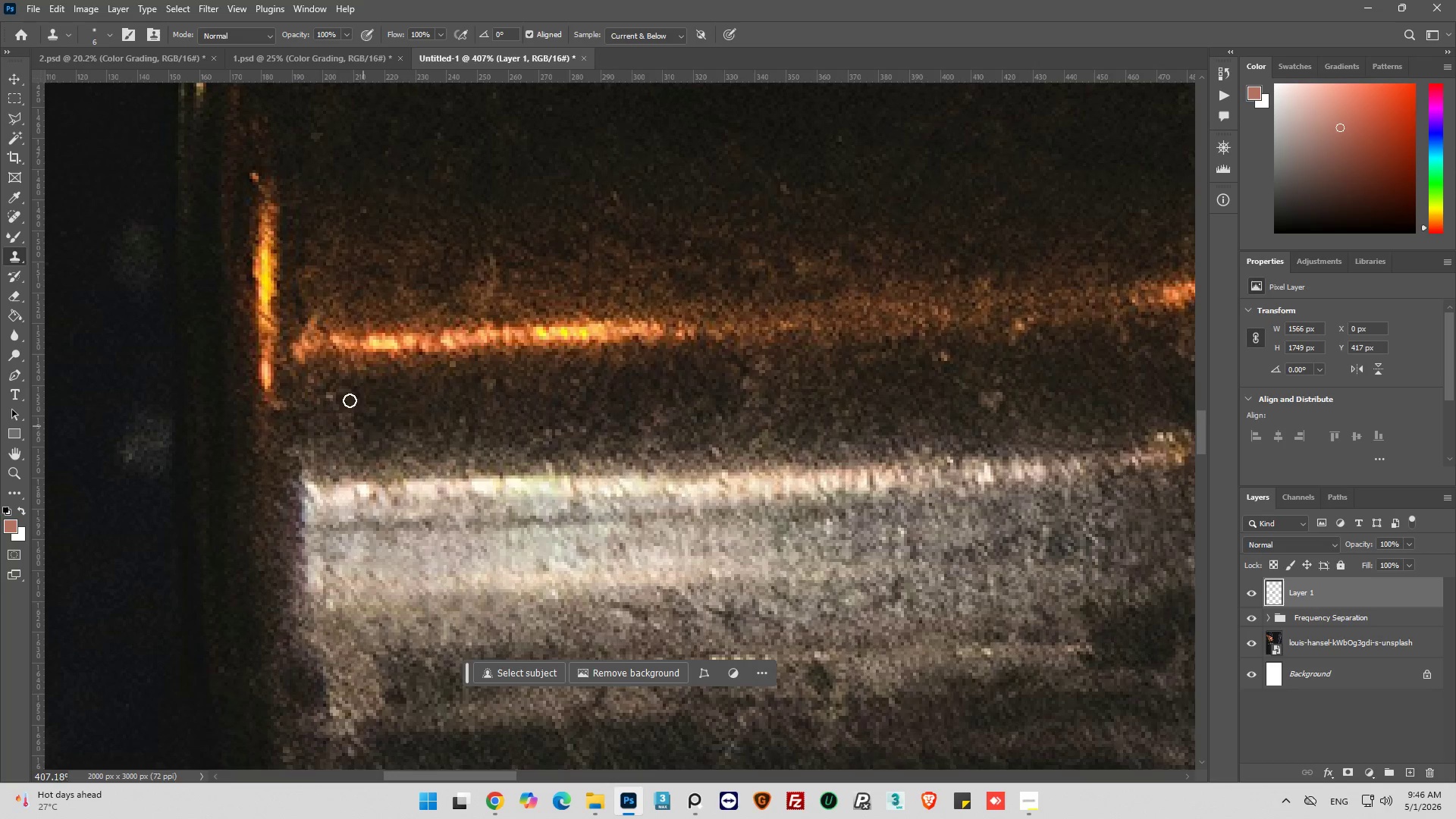 
hold_key(key=AltLeft, duration=0.47)
left_click([355, 394])
 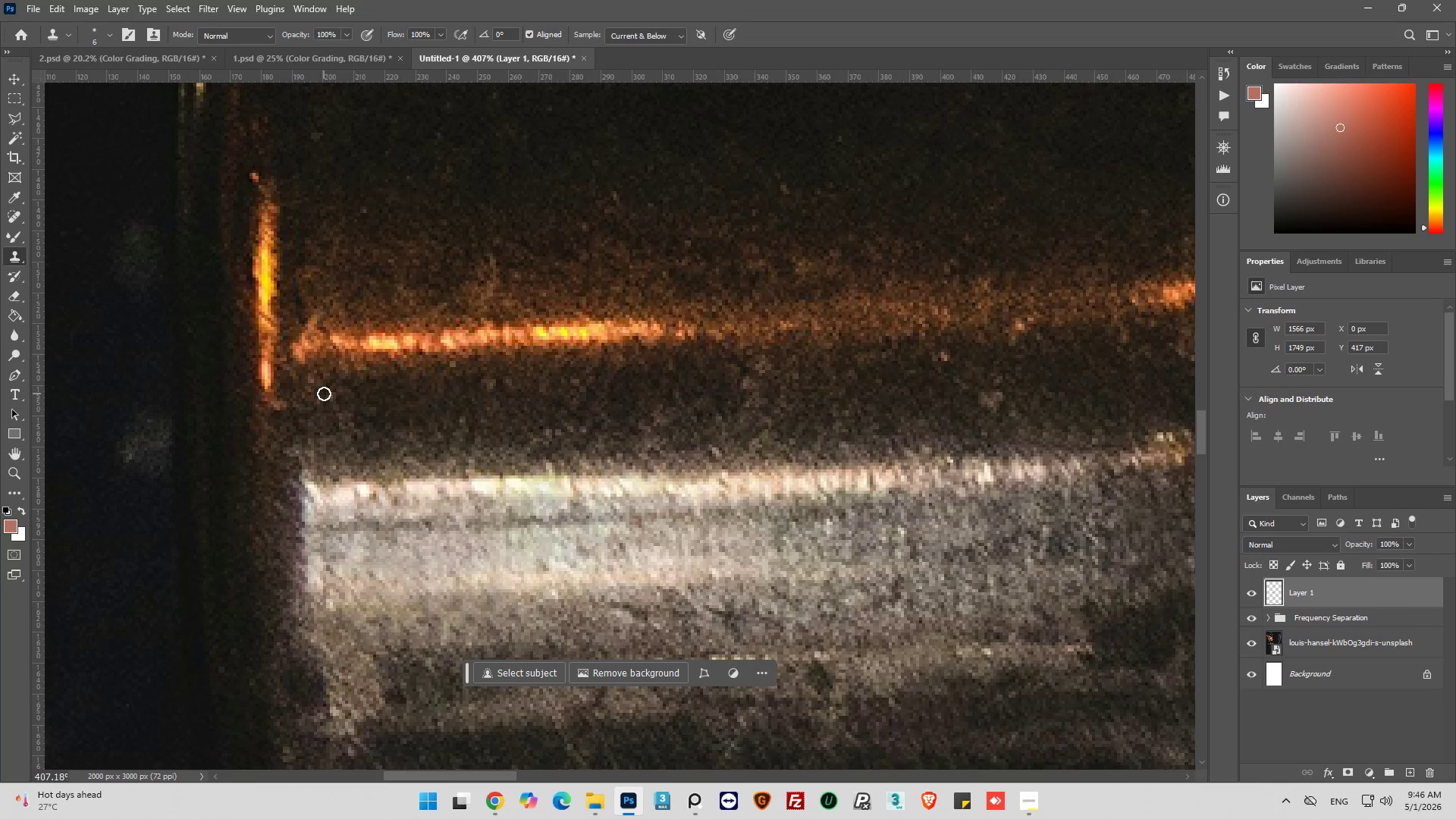 
left_click_drag(start_coordinate=[324, 394], to_coordinate=[349, 397])
 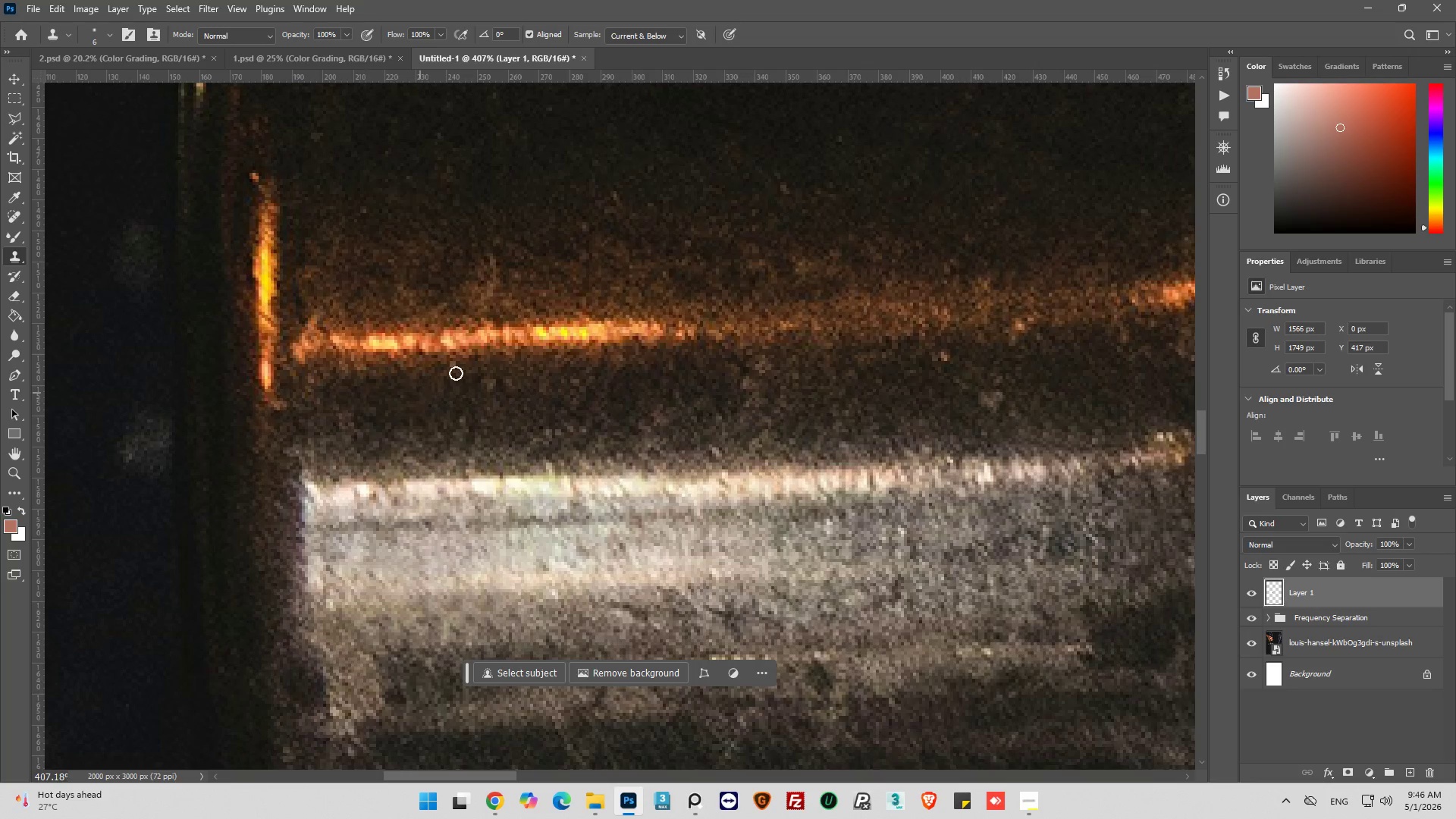 
hold_key(key=AltLeft, duration=0.8)
 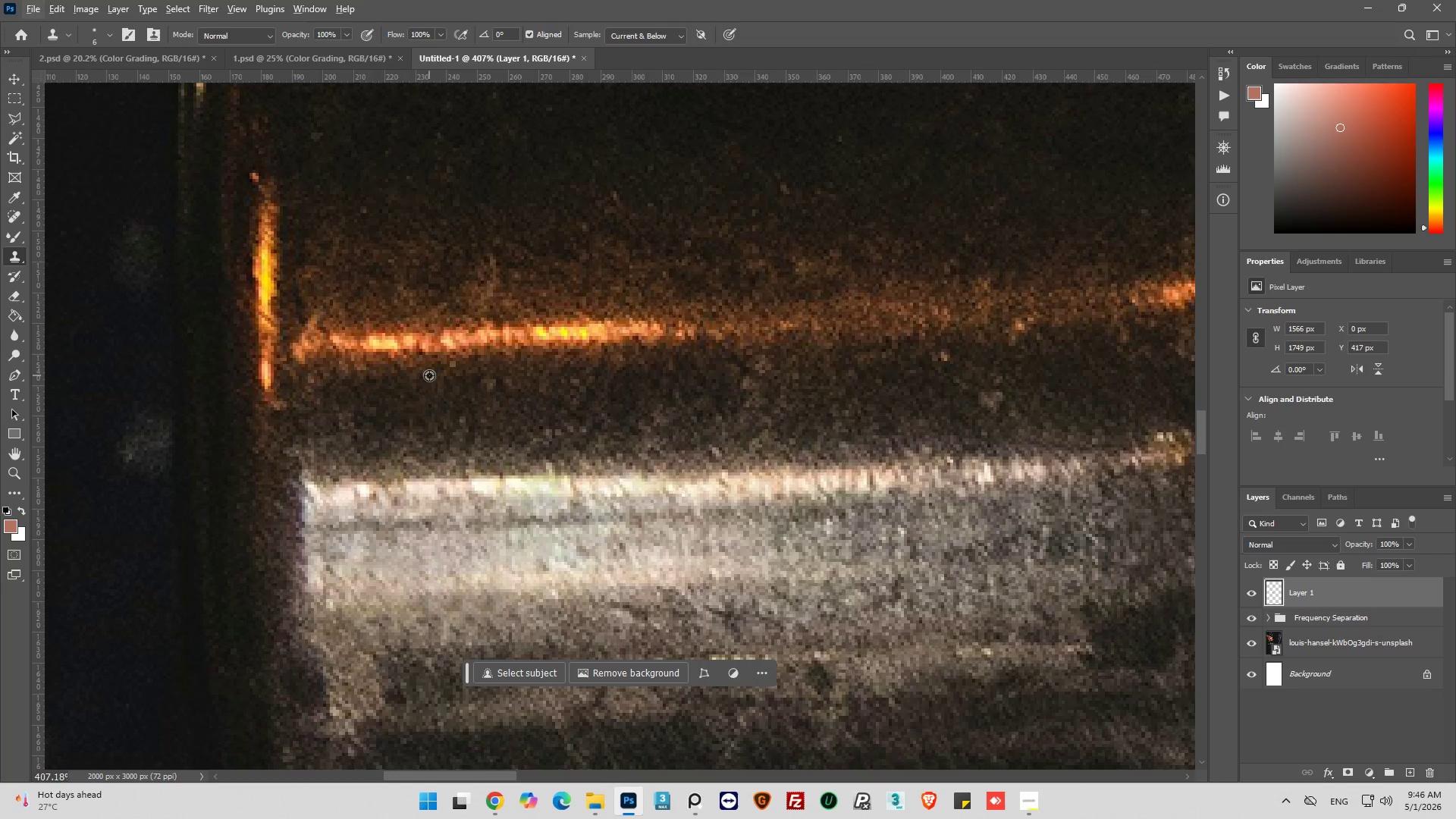 
left_click_drag(start_coordinate=[429, 375], to_coordinate=[435, 372])
 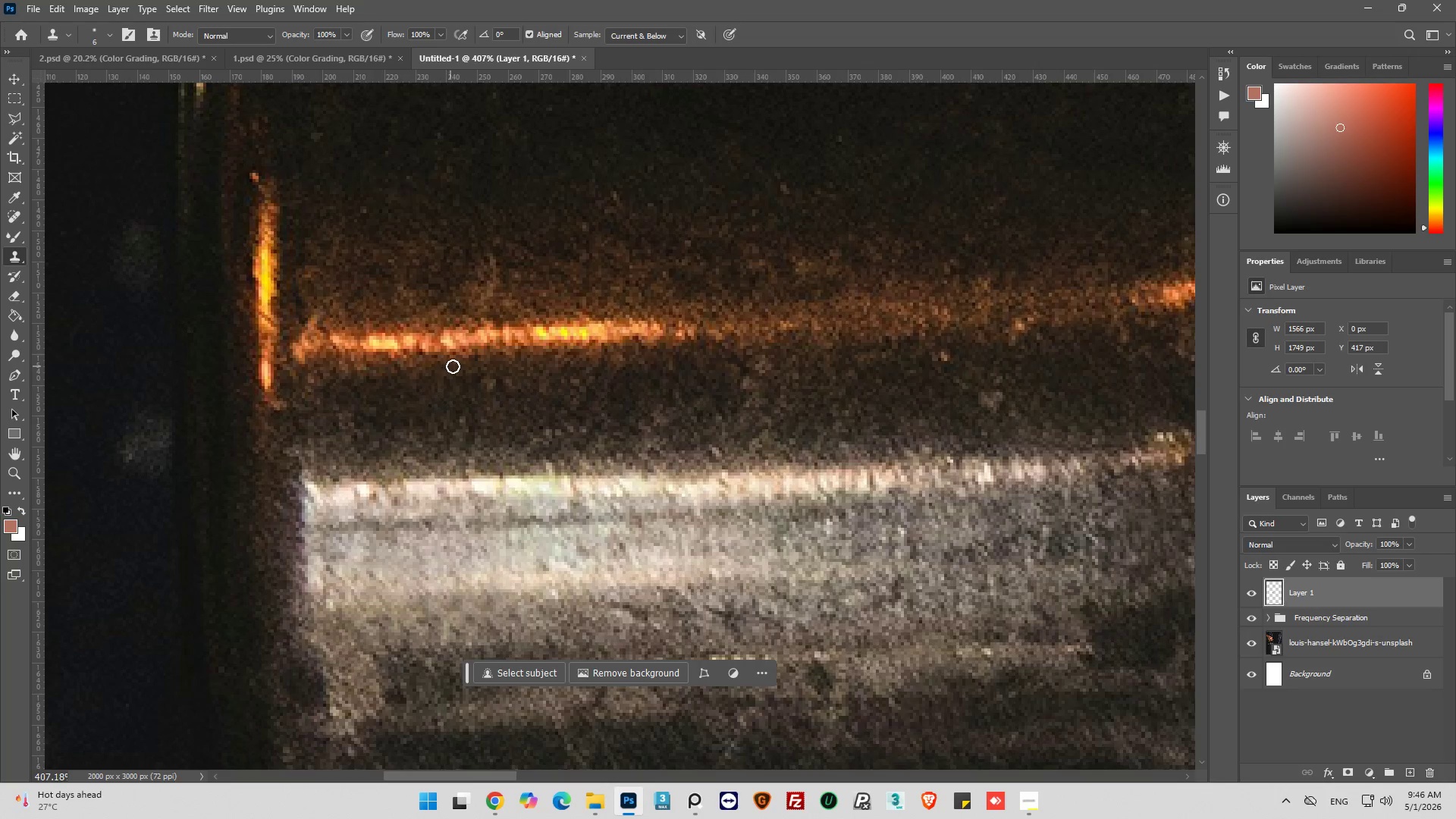 
left_click([453, 366])
 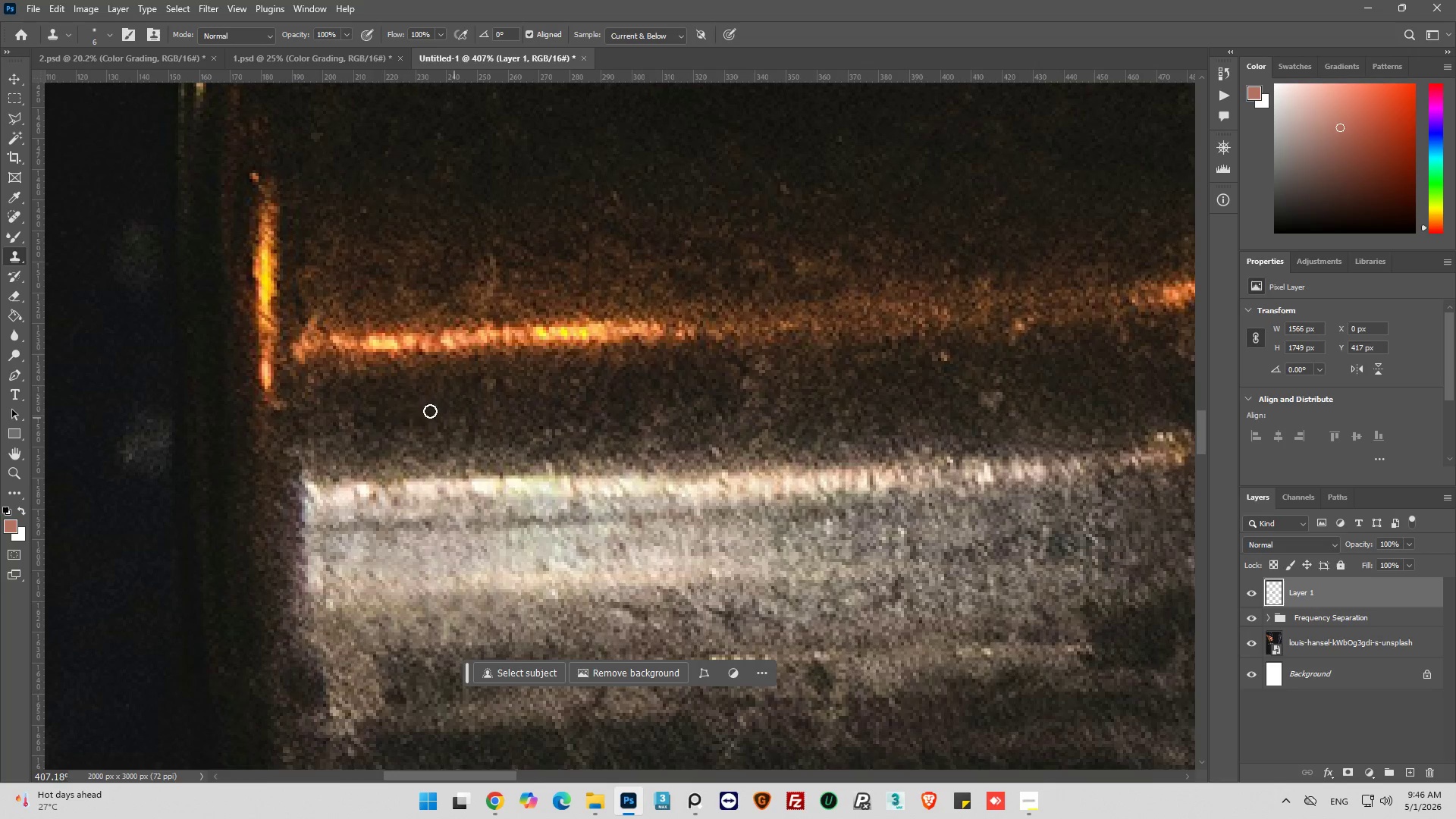 
hold_key(key=AltLeft, duration=0.31)
 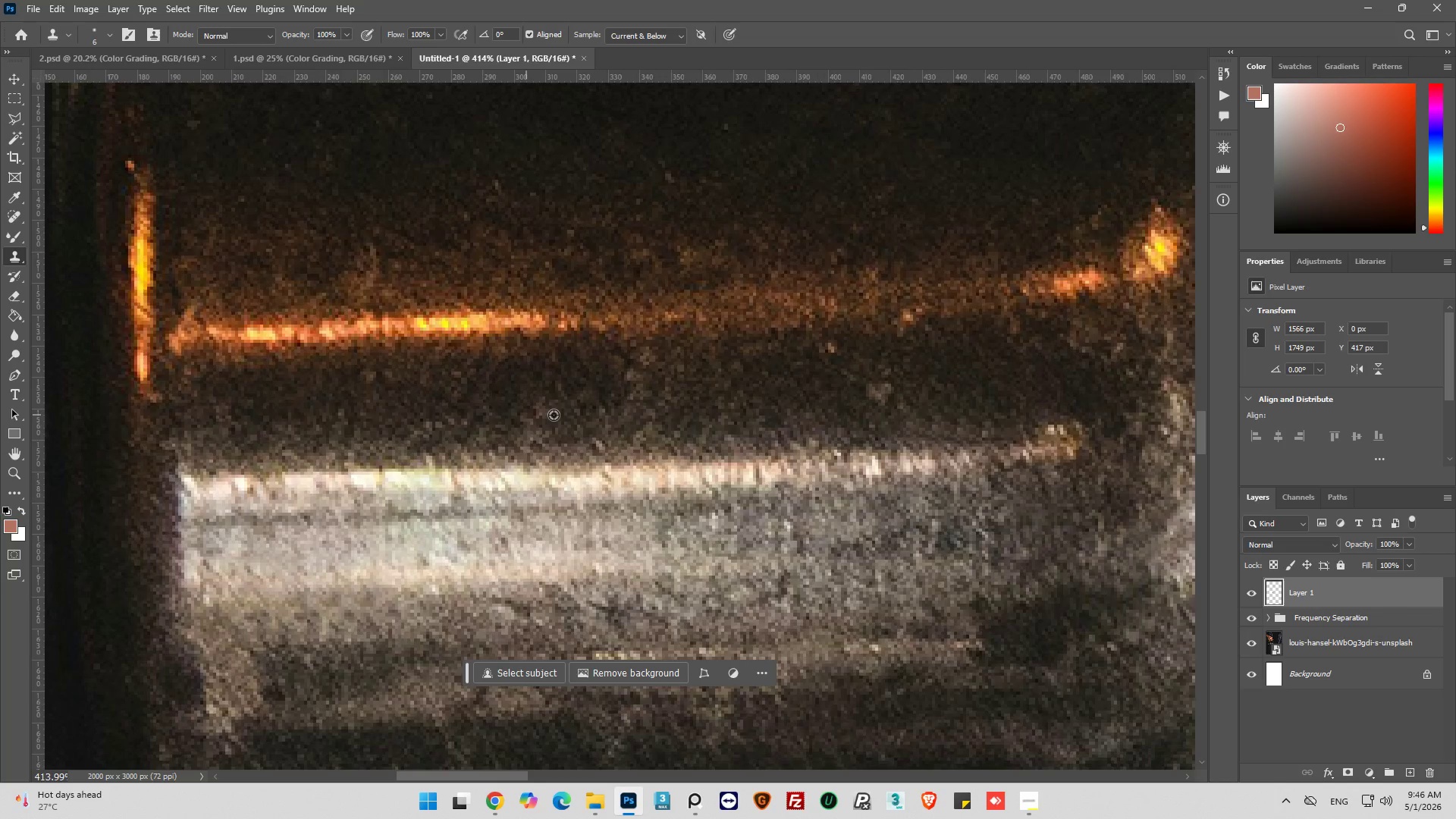 
hold_key(key=AltLeft, duration=0.41)
 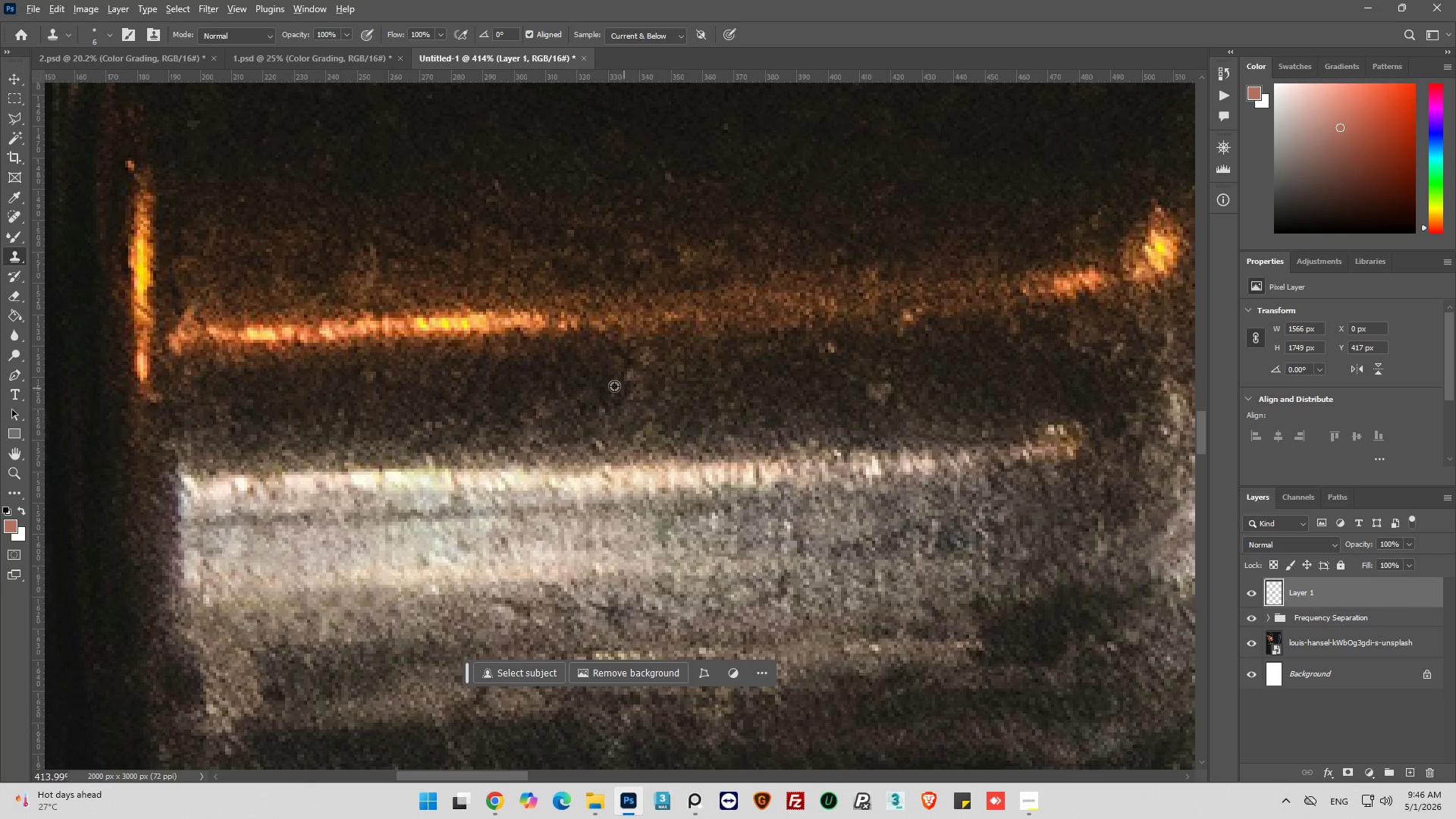 
hold_key(key=AltLeft, duration=0.5)
 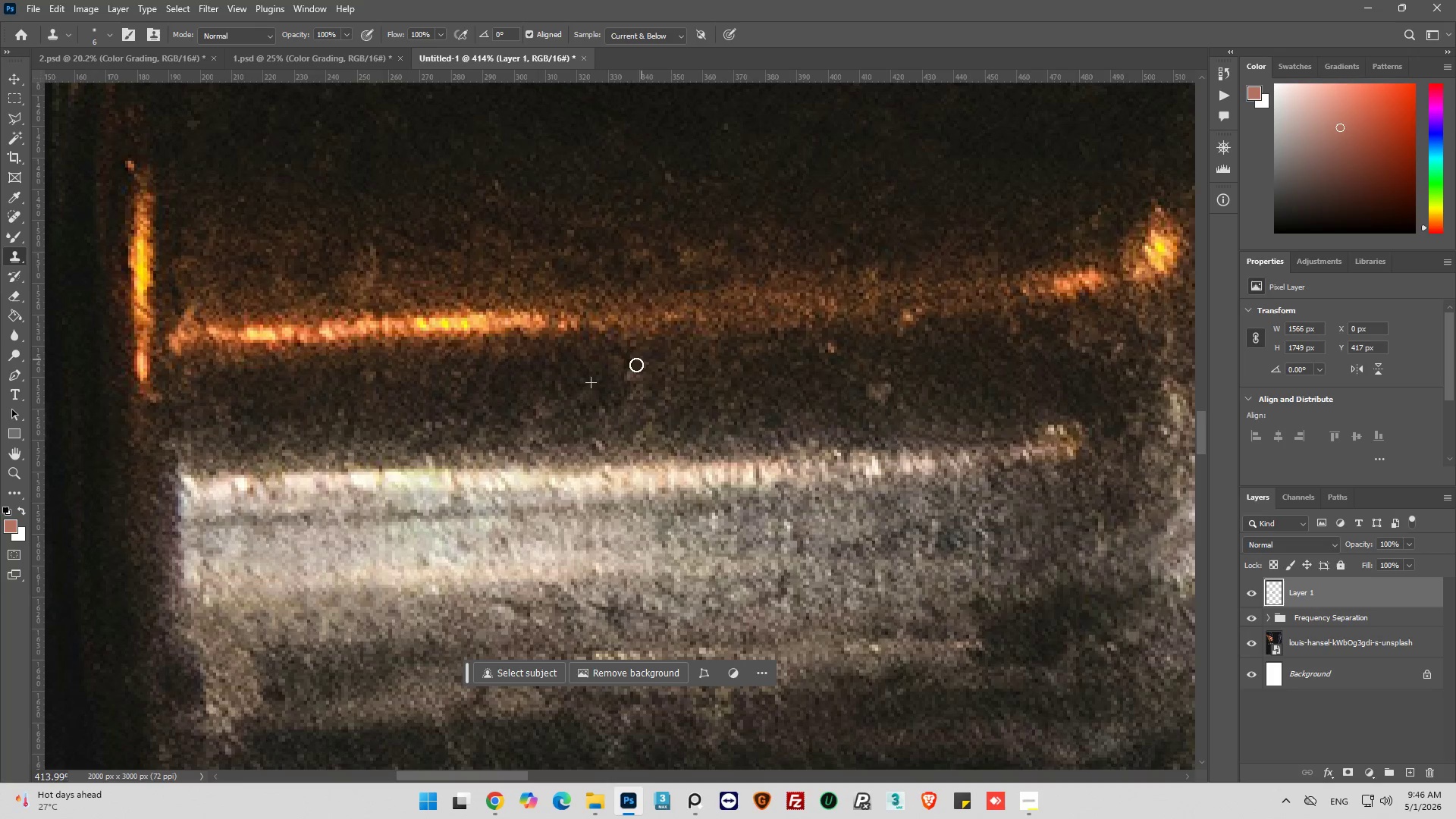 
scroll: coordinate [526, 415], scroll_direction: none, amount: 0.0
 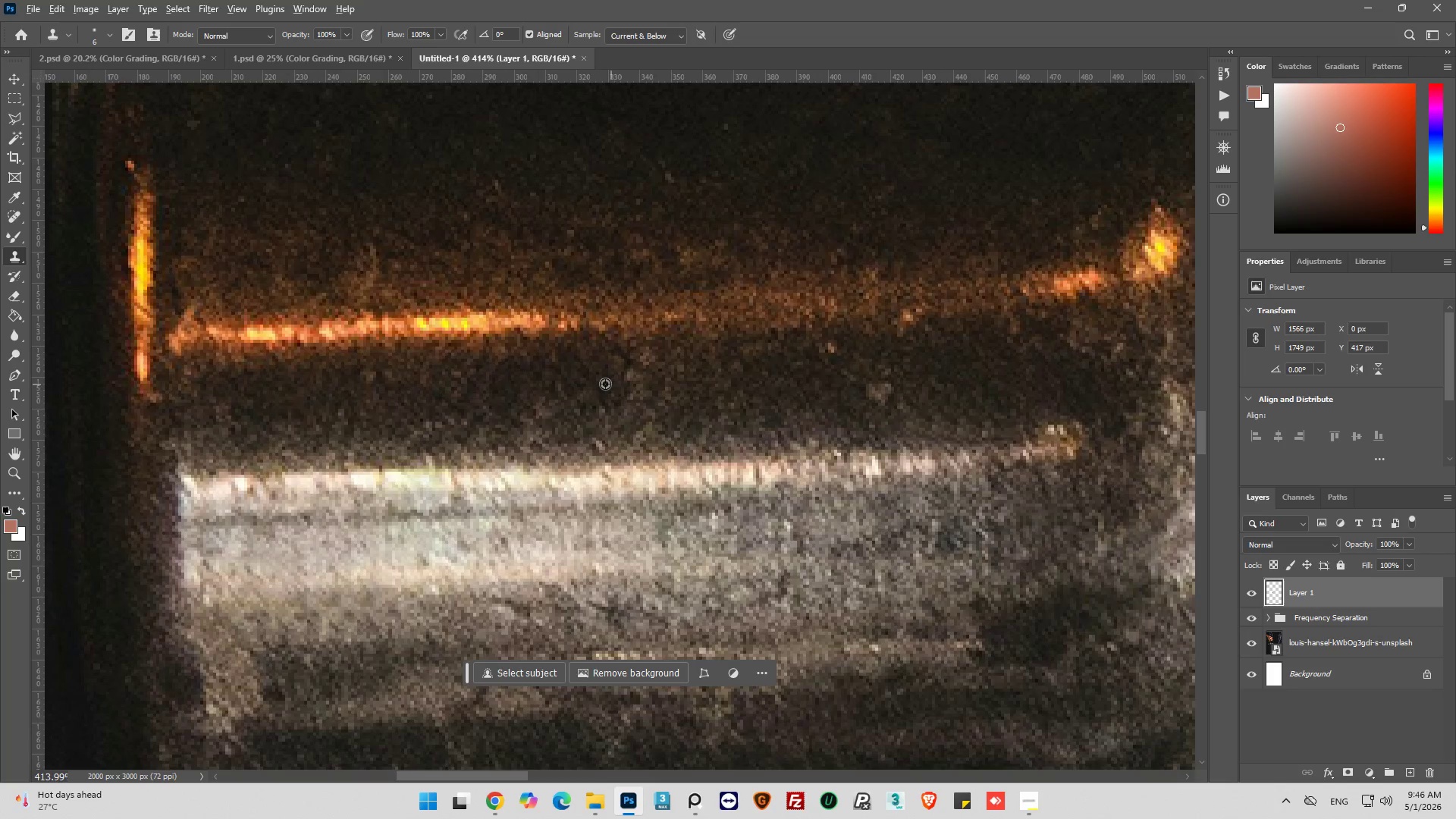 
left_click_drag(start_coordinate=[605, 379], to_coordinate=[609, 376])
 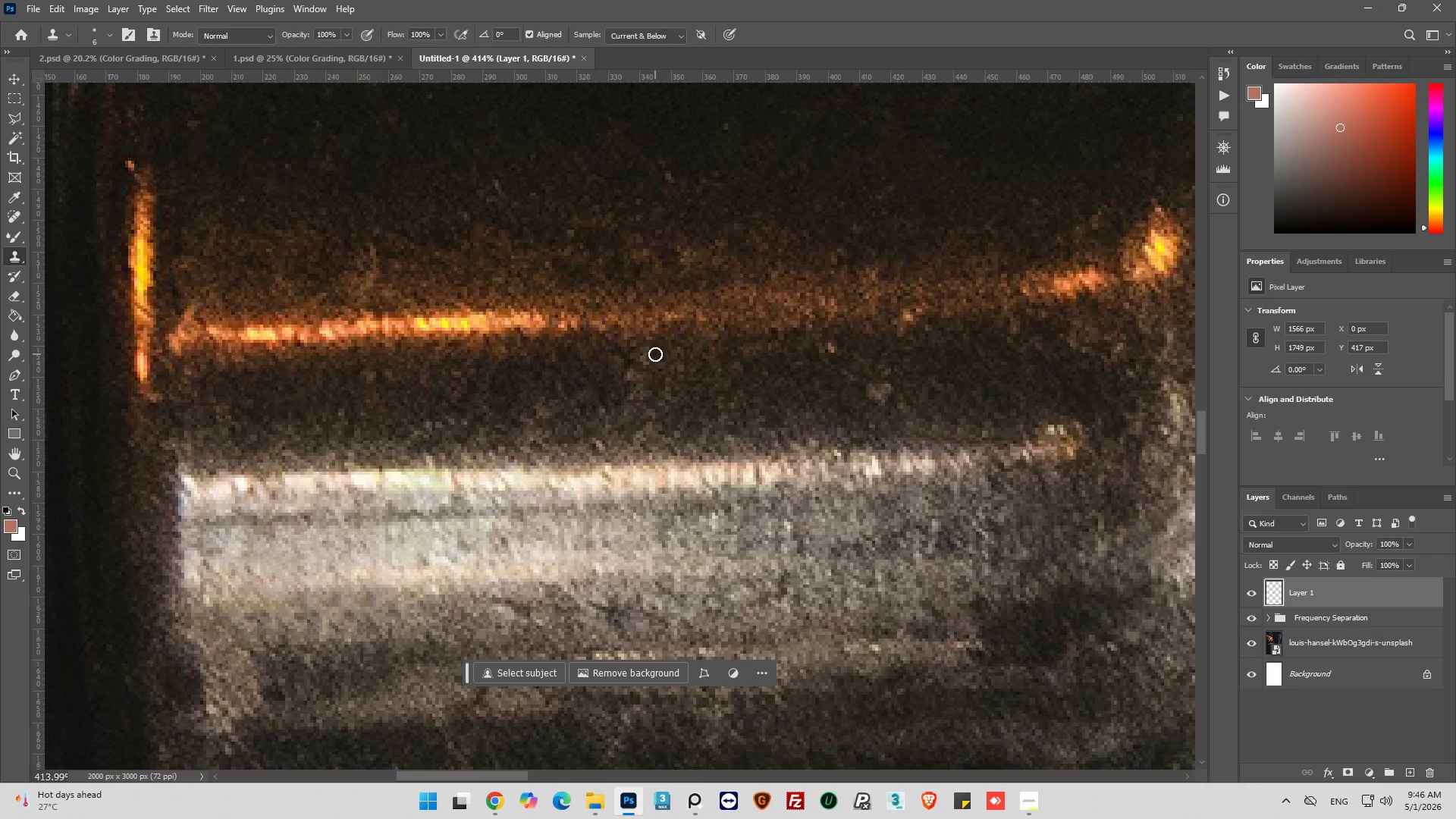 
left_click_drag(start_coordinate=[655, 354], to_coordinate=[648, 370])
 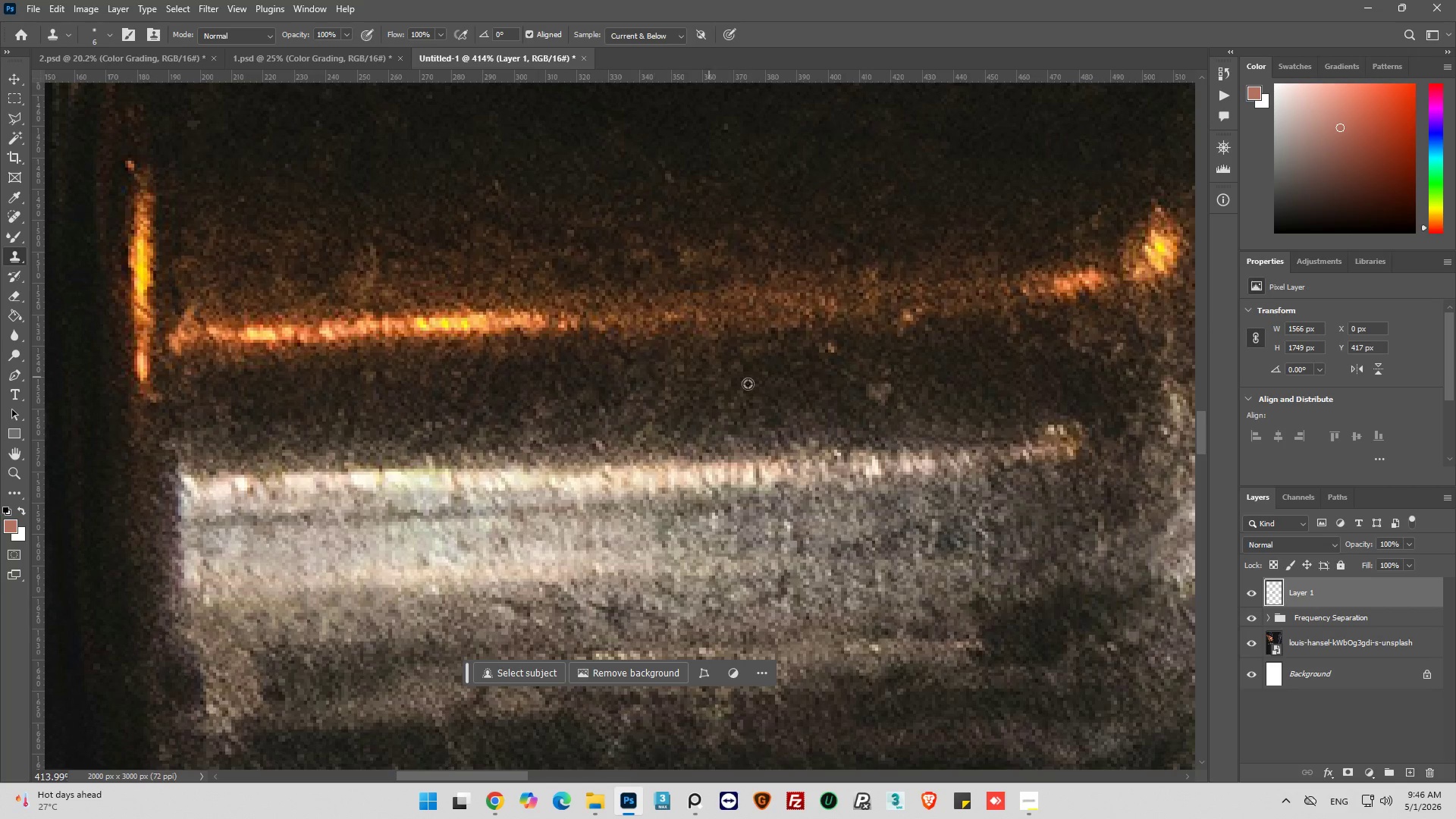 
hold_key(key=AltLeft, duration=0.62)
left_click_drag(start_coordinate=[791, 362], to_coordinate=[799, 356])
 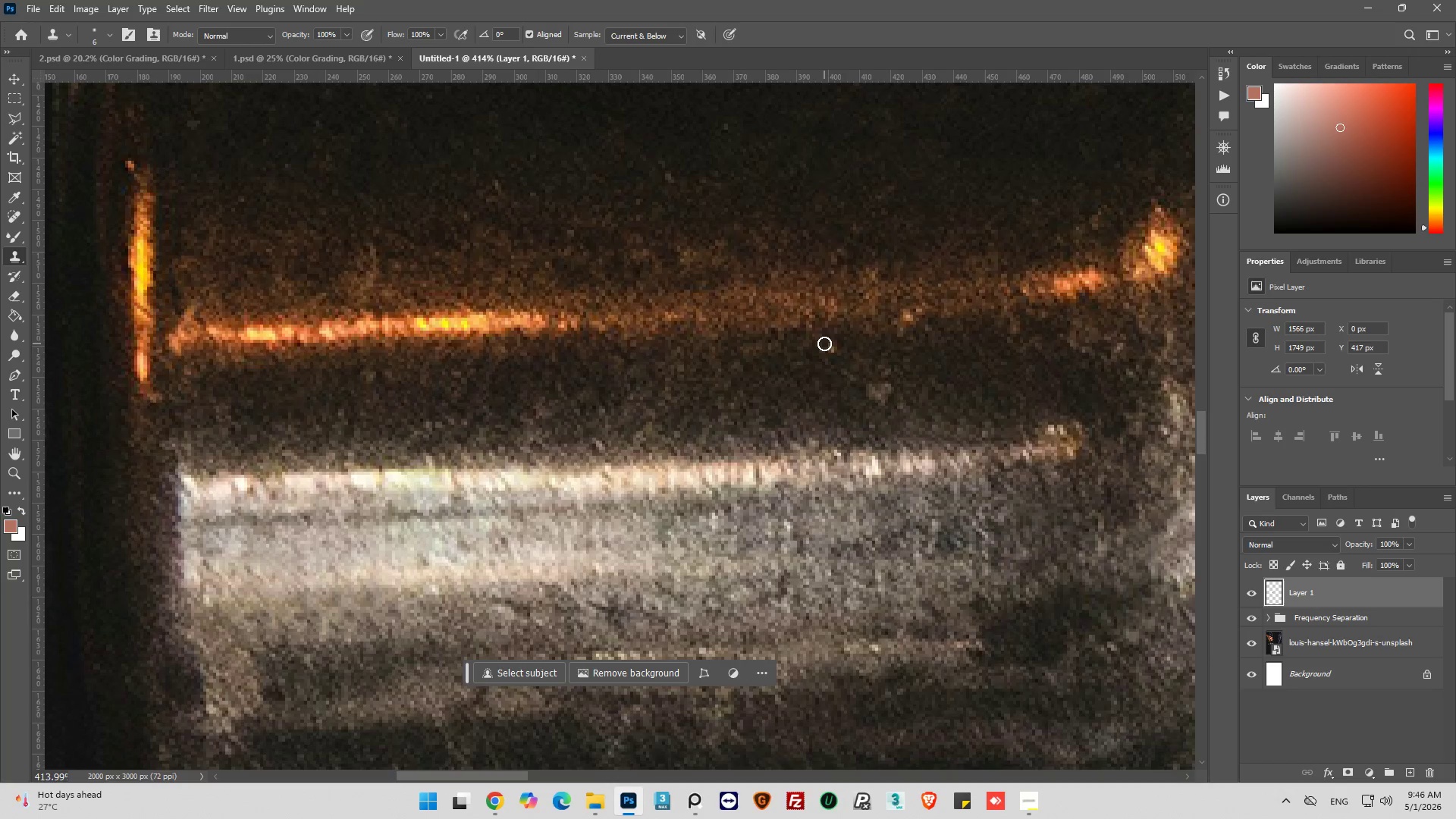 
left_click_drag(start_coordinate=[824, 344], to_coordinate=[852, 361])
 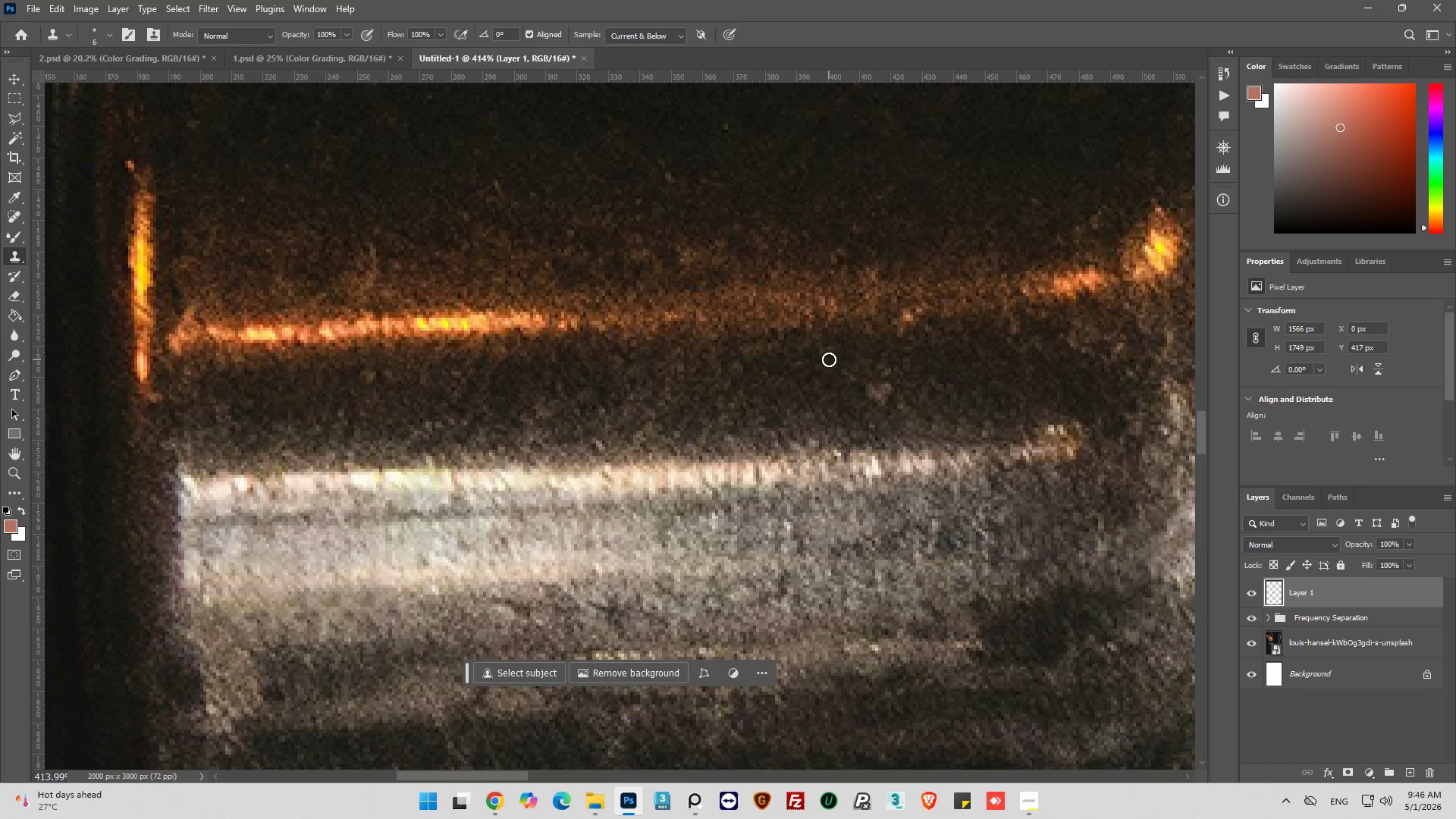 
left_click_drag(start_coordinate=[829, 359], to_coordinate=[863, 394])
 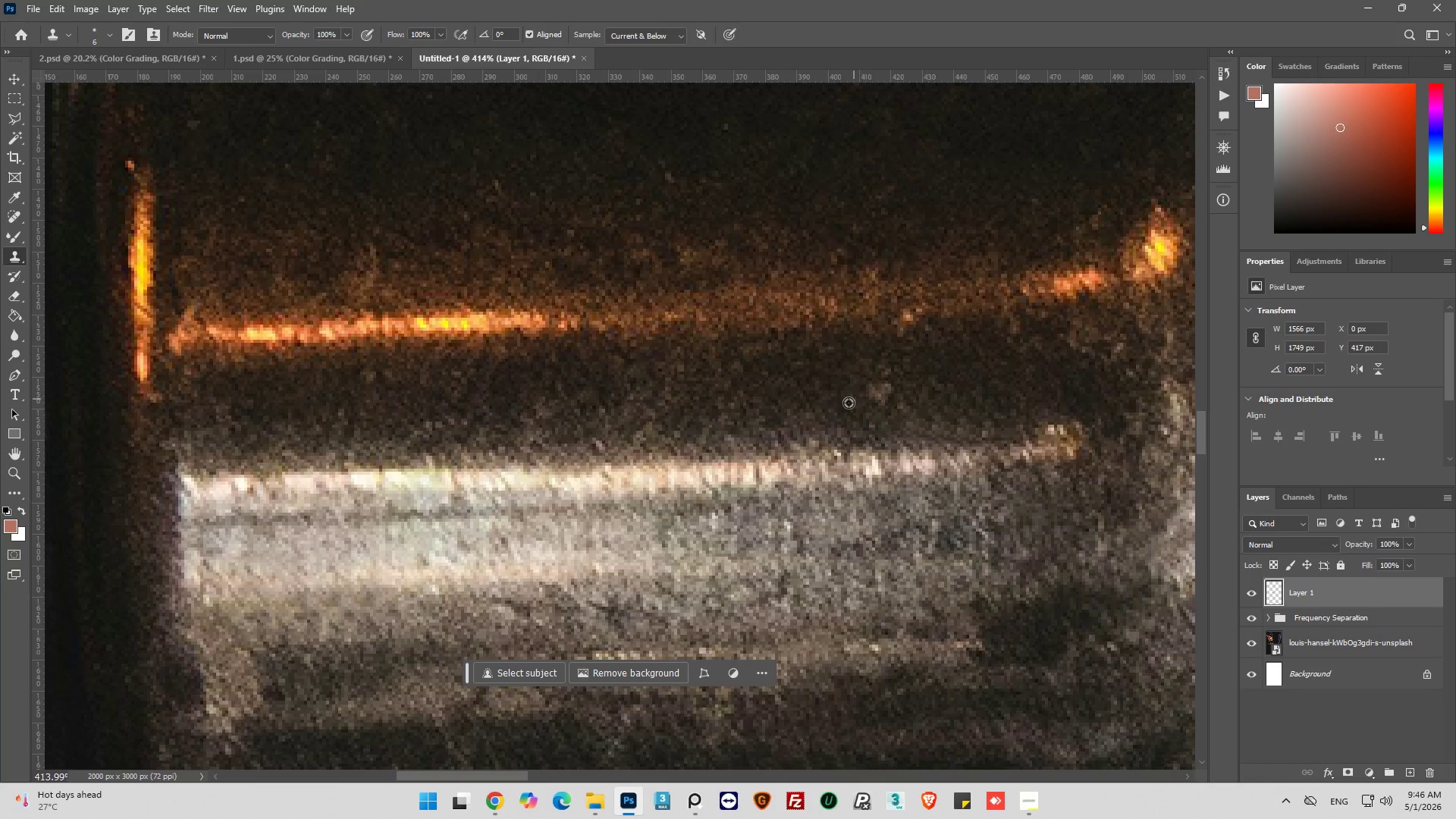 
hold_key(key=AltLeft, duration=0.42)
 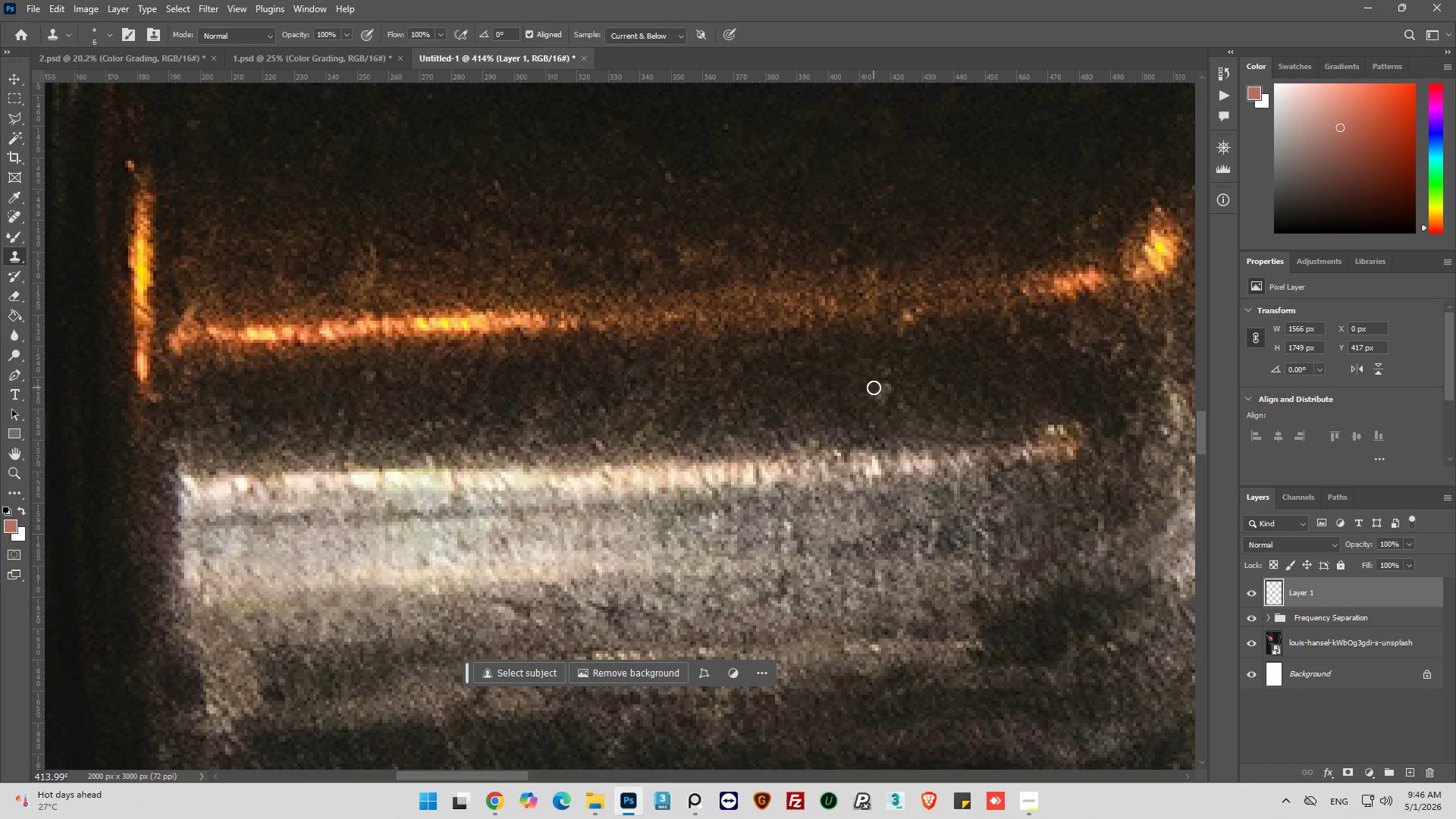 
left_click_drag(start_coordinate=[874, 388], to_coordinate=[886, 407])
 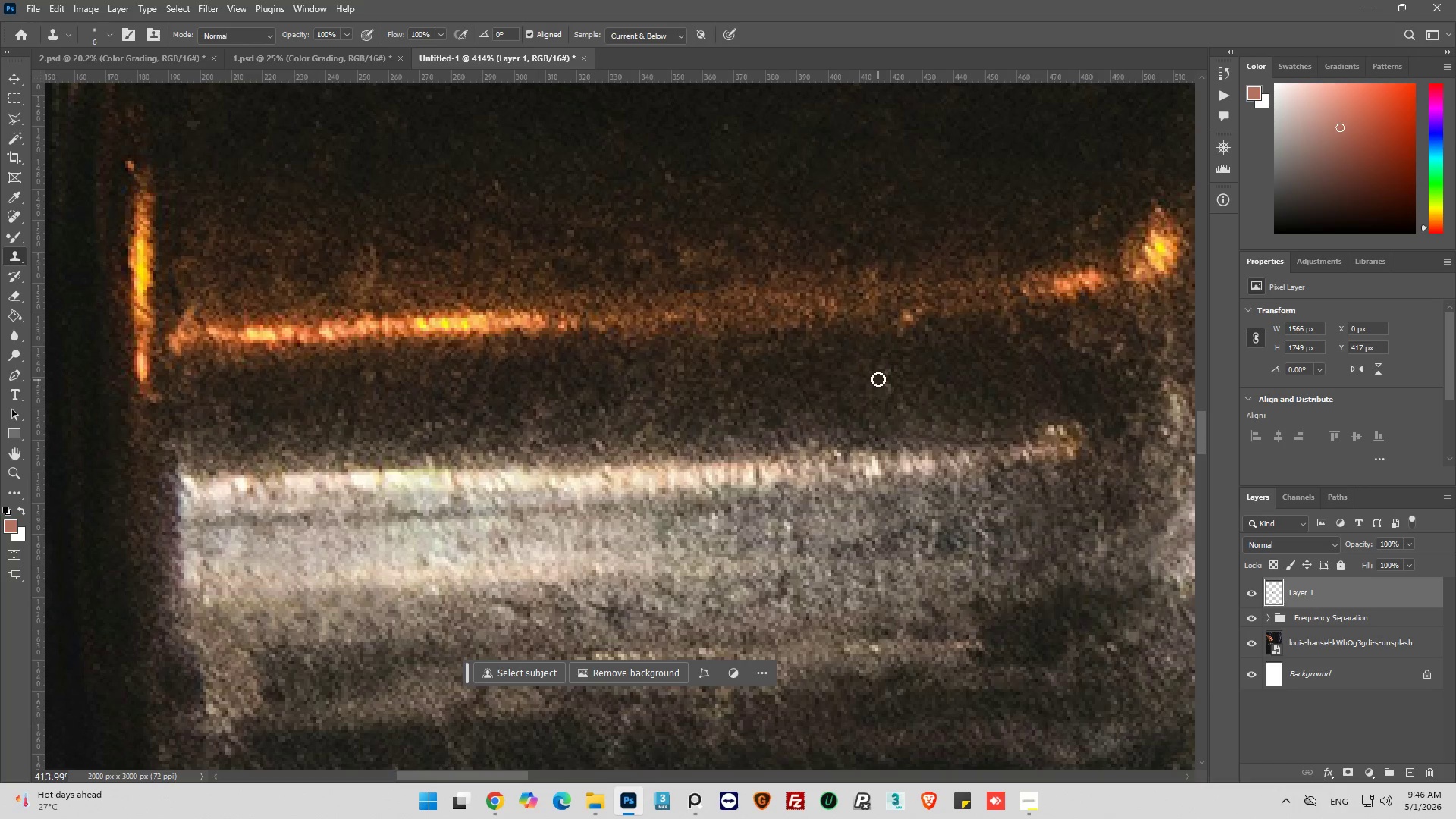 
left_click_drag(start_coordinate=[878, 379], to_coordinate=[904, 396])
 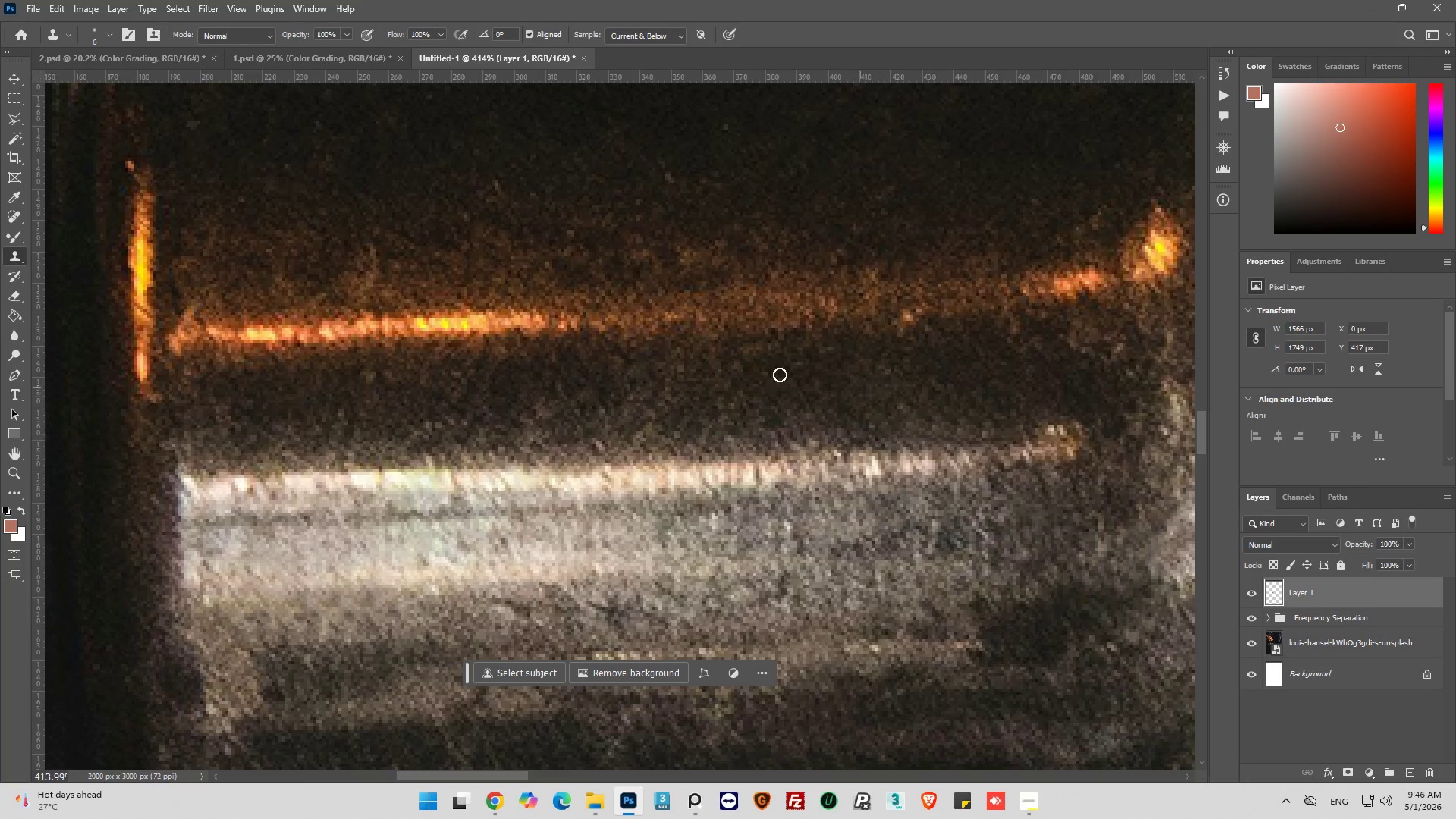 
hold_key(key=AltLeft, duration=0.42)
 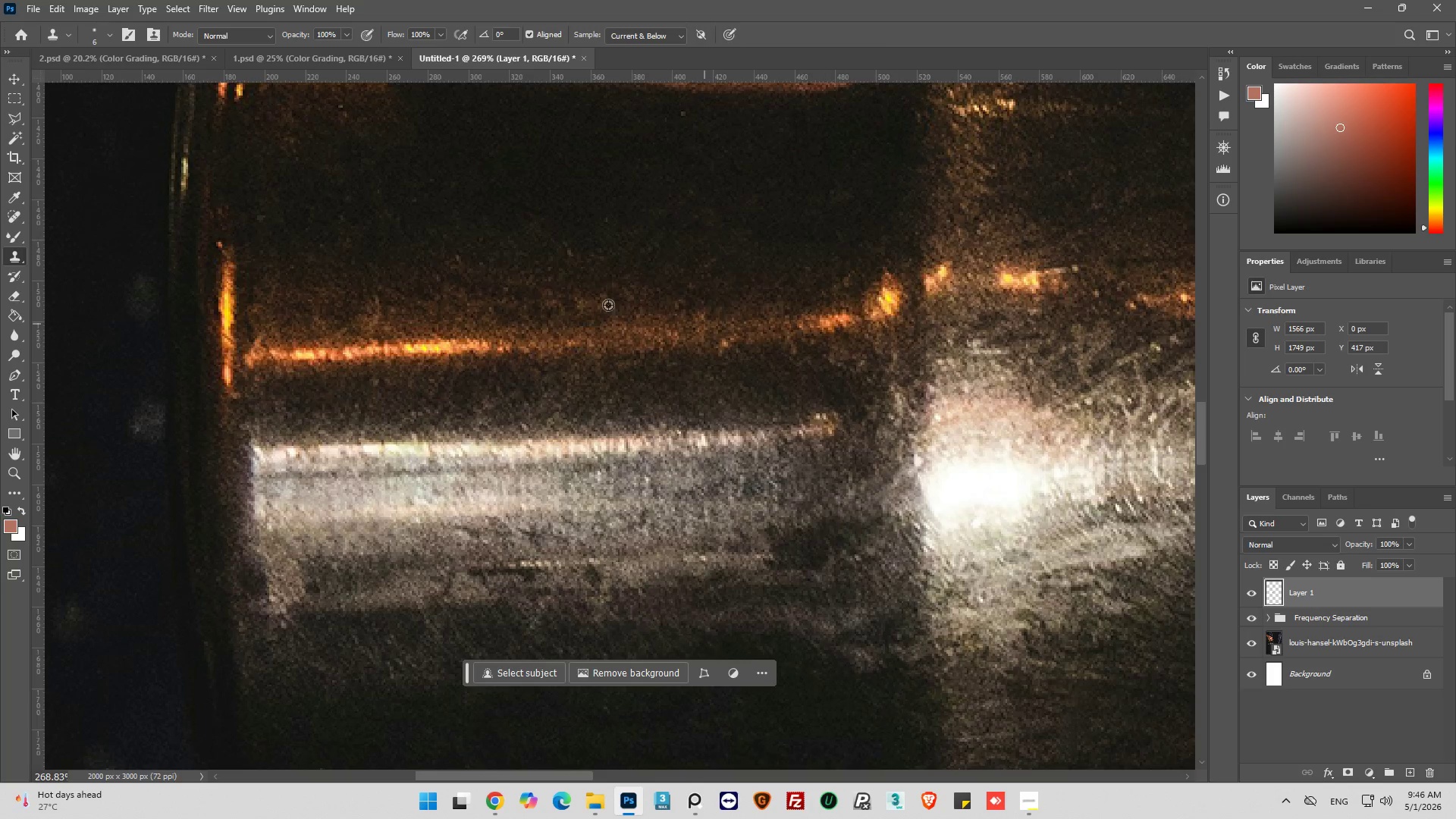 
hold_key(key=AltLeft, duration=0.53)
 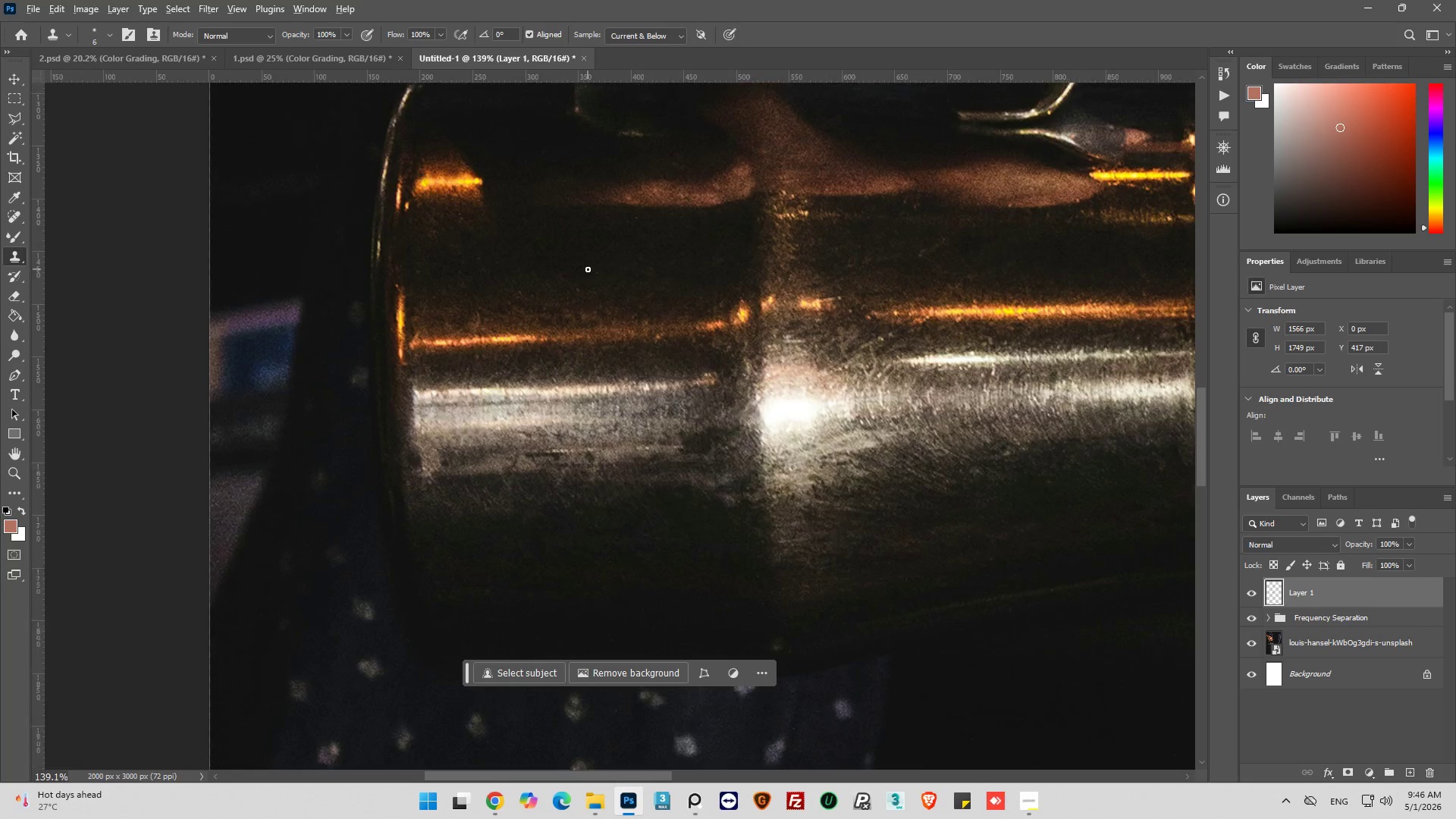 
hold_key(key=AltLeft, duration=0.53)
 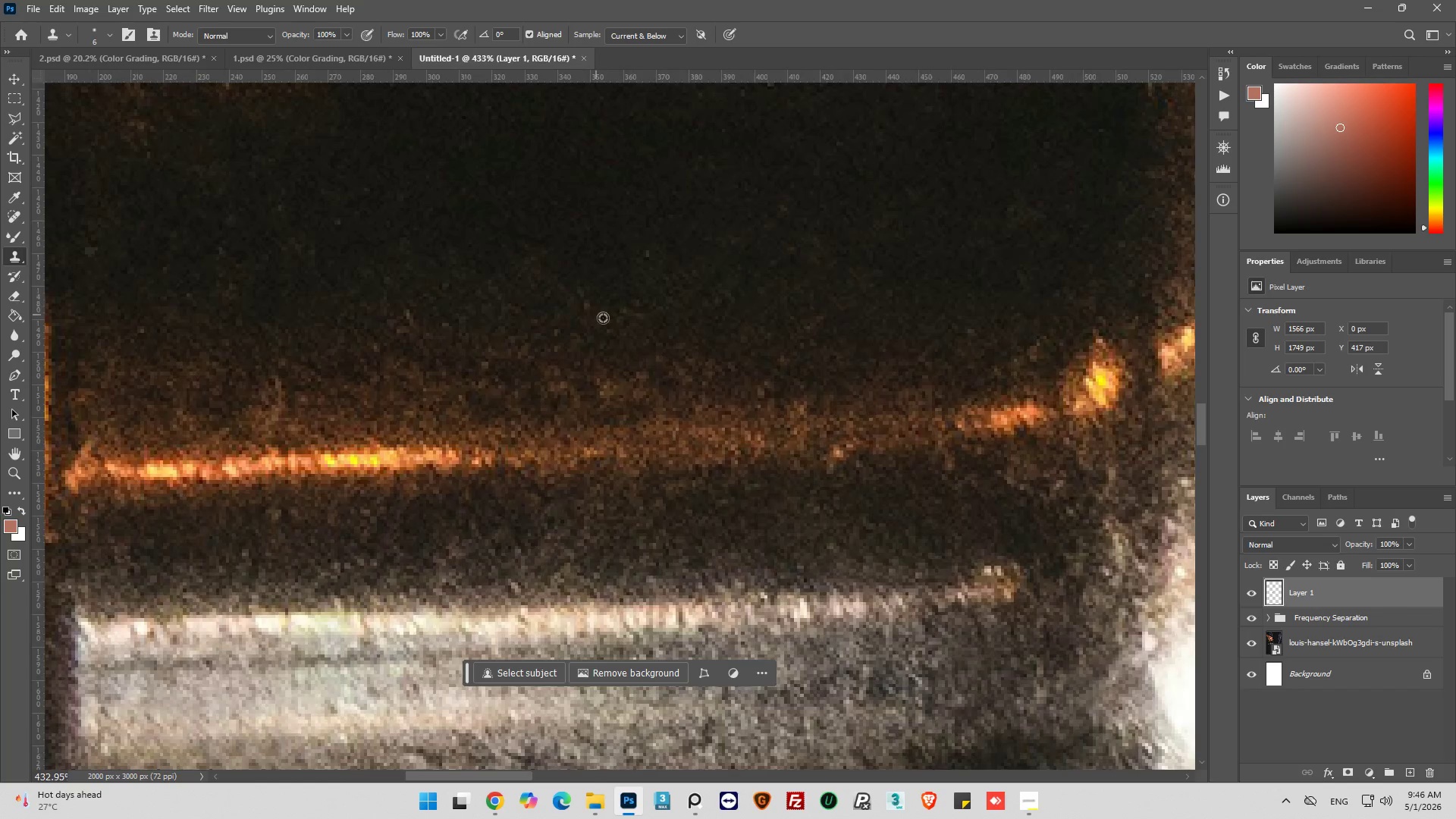 
hold_key(key=AltLeft, duration=0.36)
left_click([623, 316])
 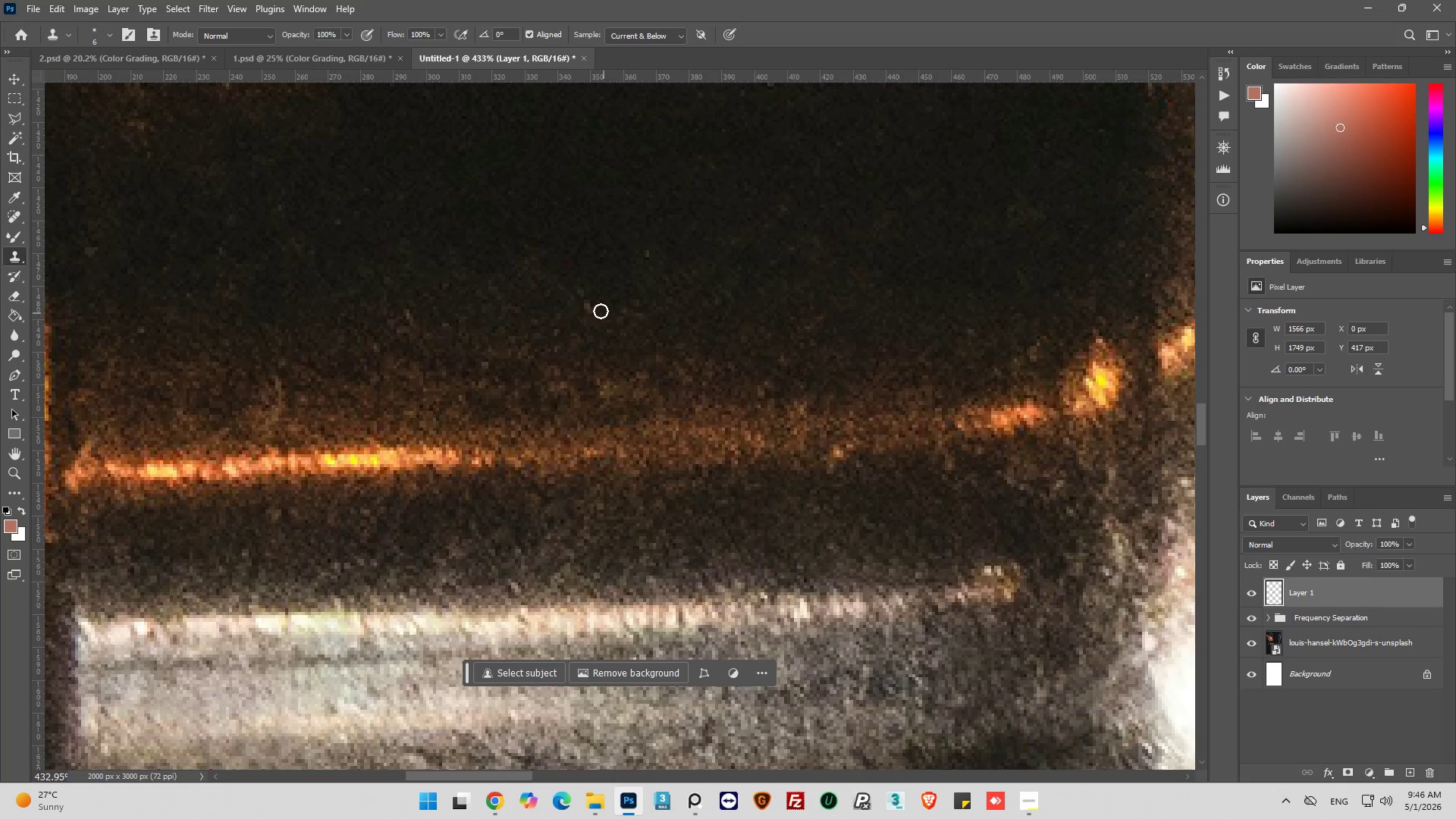 
scroll: coordinate [564, 294], scroll_direction: up, amount: 2.0
 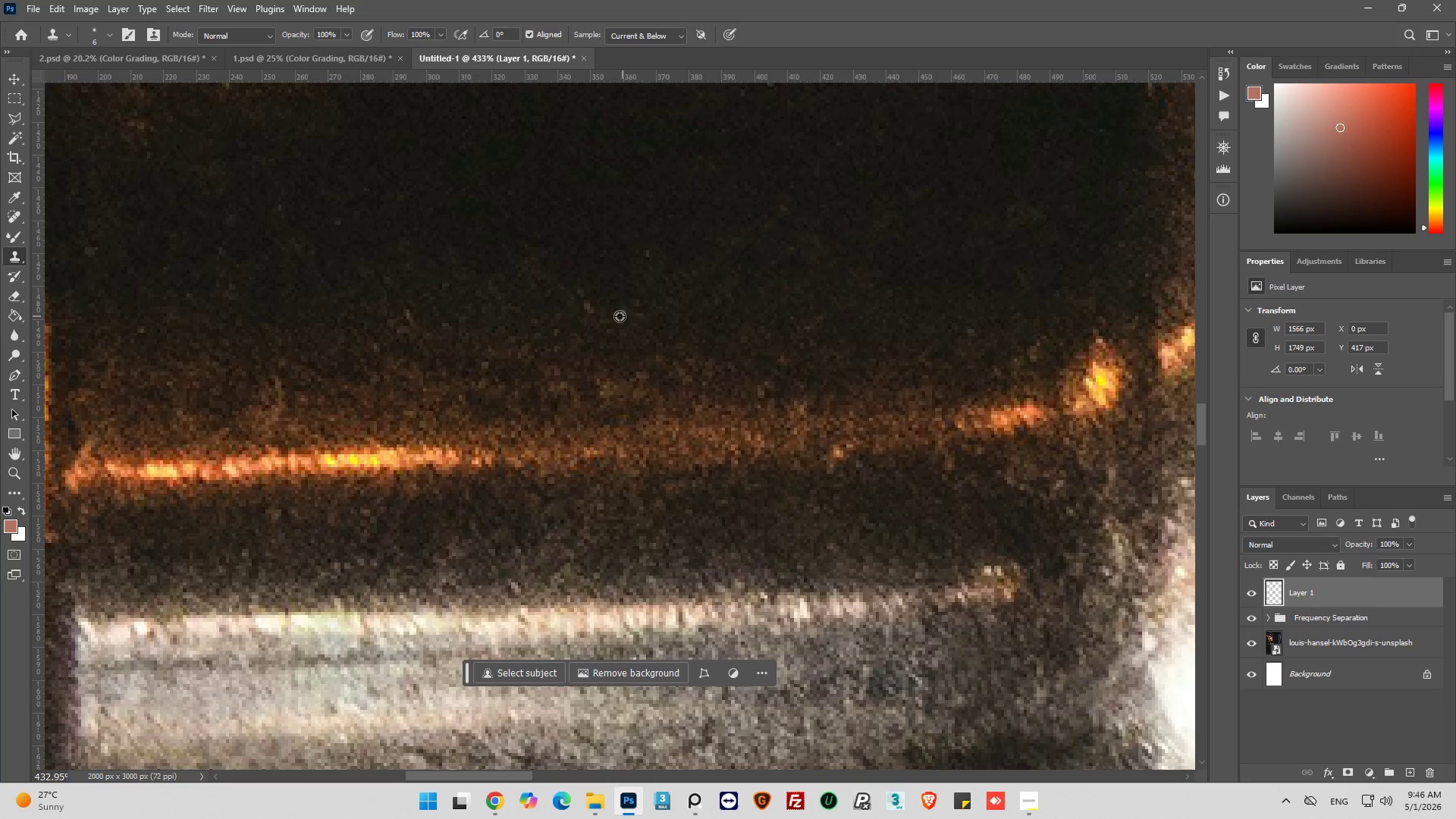 
left_click_drag(start_coordinate=[601, 311], to_coordinate=[589, 309])
 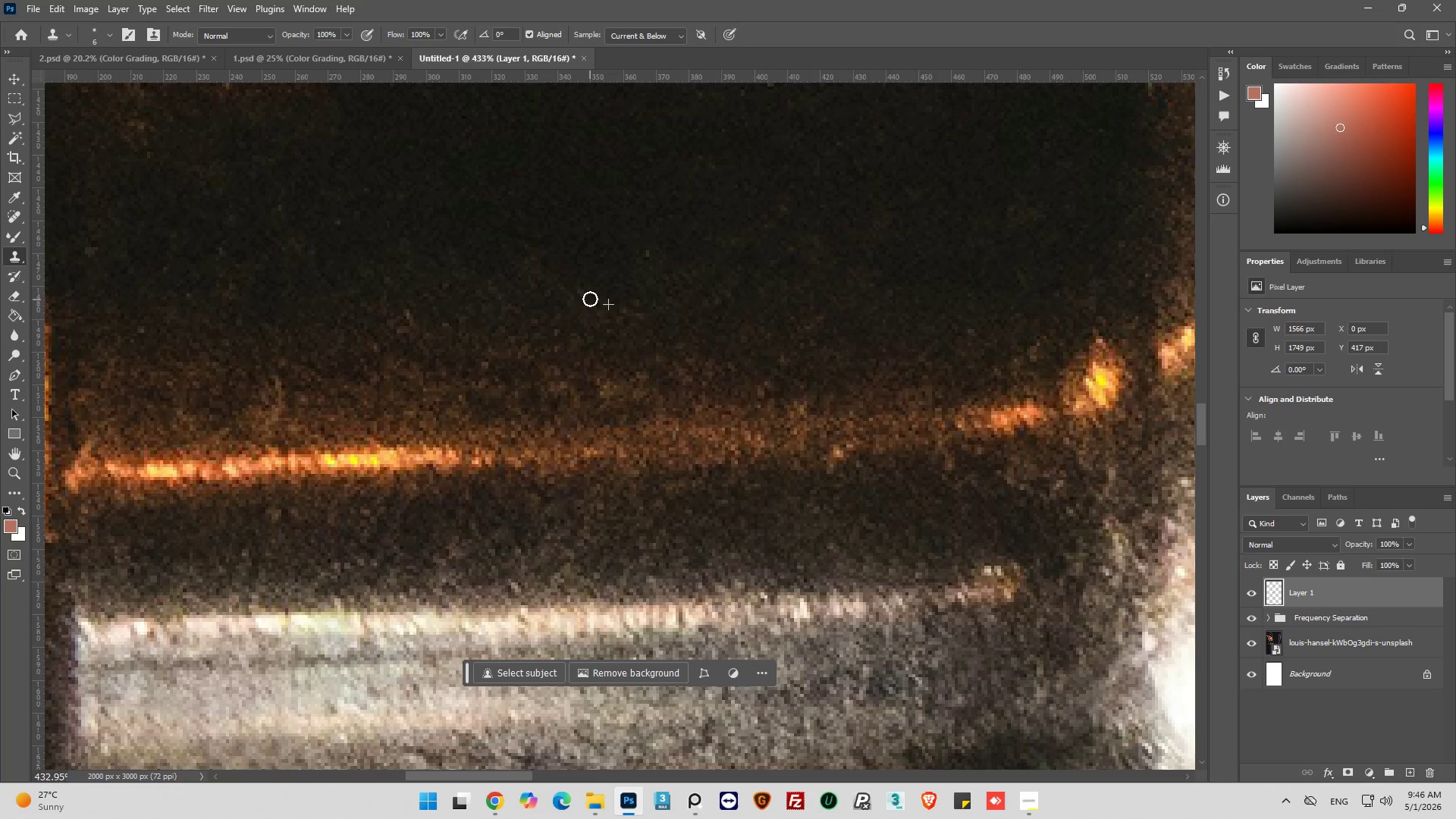 
left_click_drag(start_coordinate=[588, 292], to_coordinate=[584, 293])
 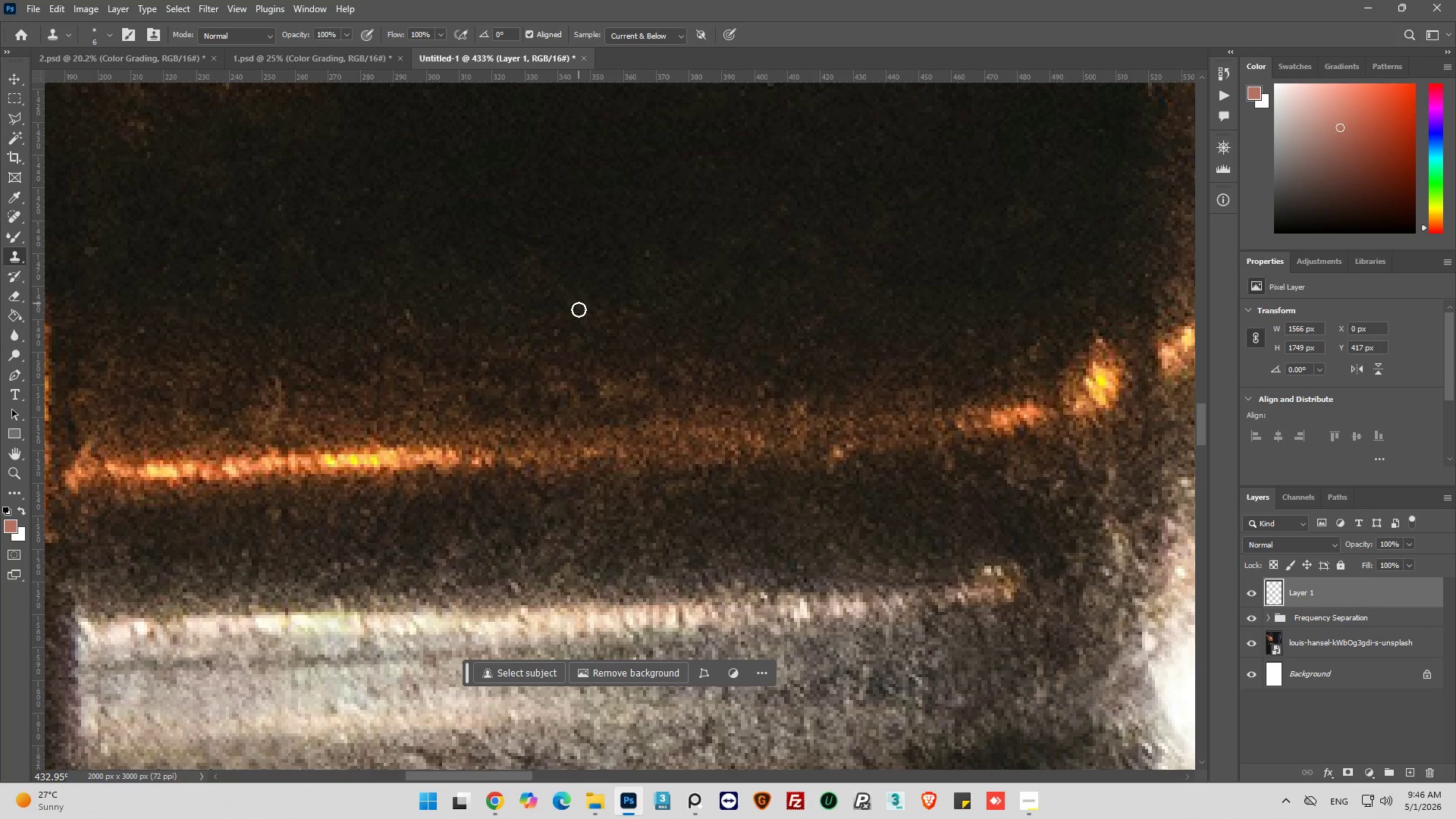 
left_click_drag(start_coordinate=[579, 309], to_coordinate=[579, 315])
 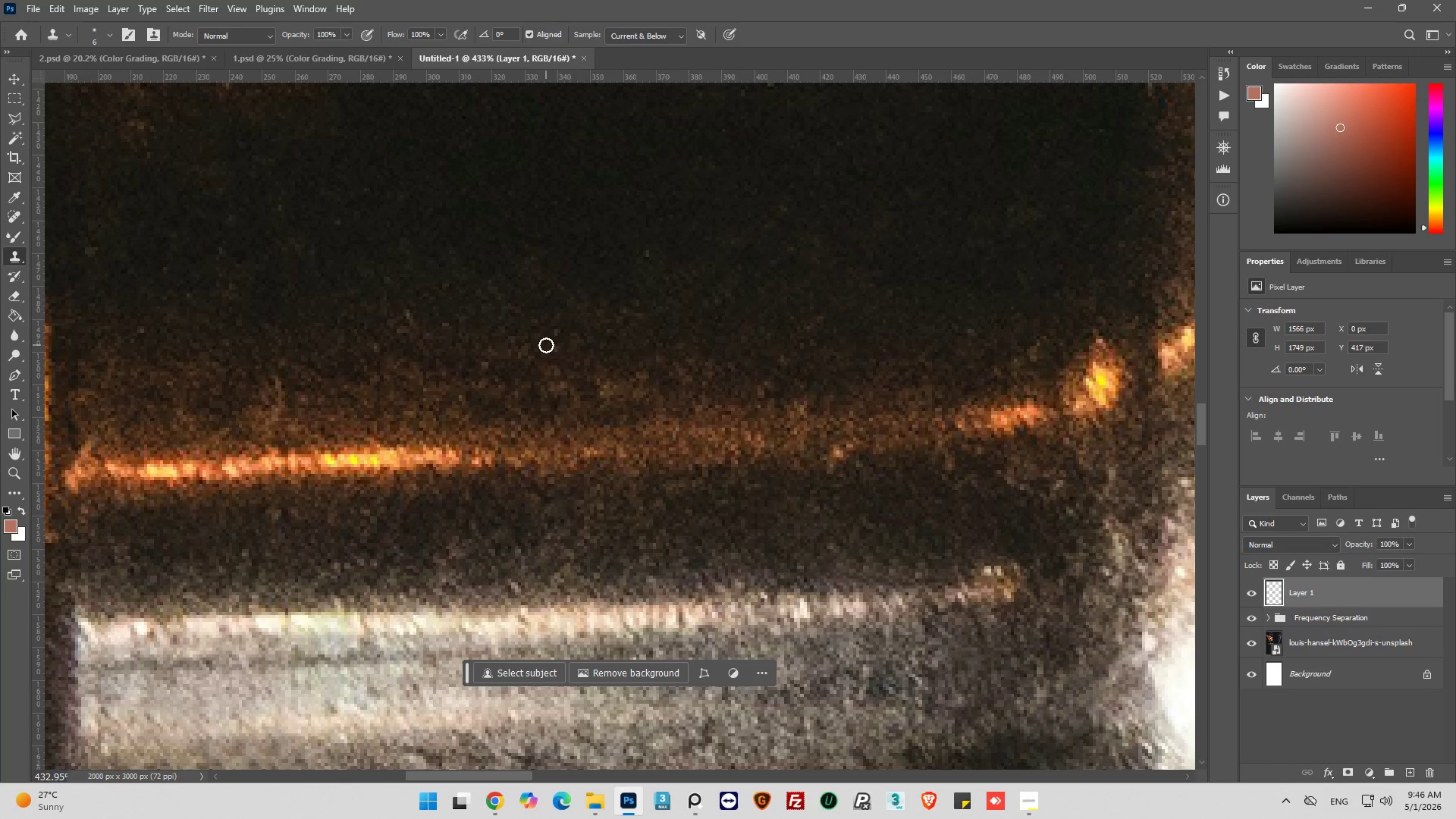 
hold_key(key=AltLeft, duration=0.45)
 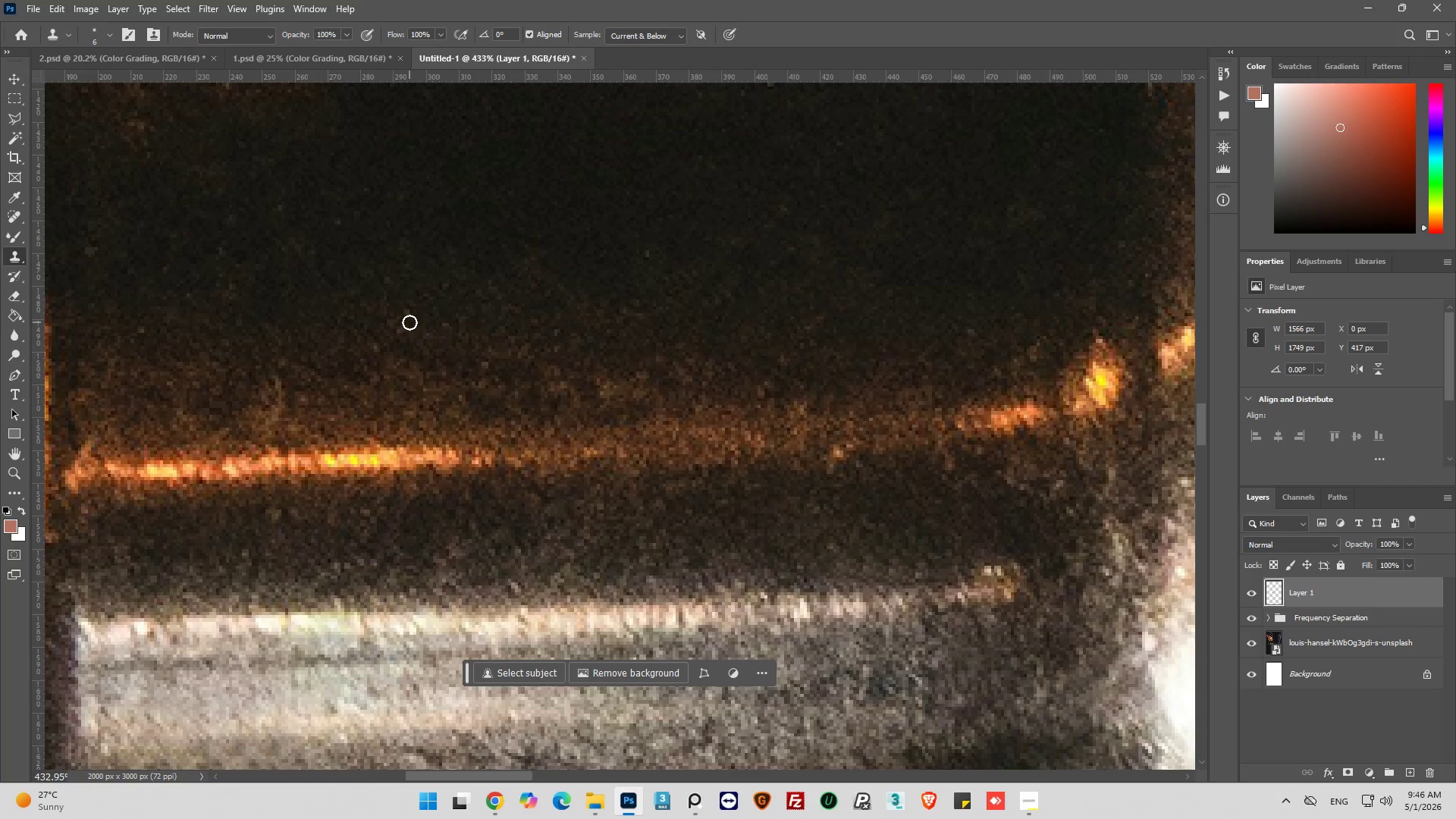 
left_click_drag(start_coordinate=[410, 320], to_coordinate=[412, 310])
 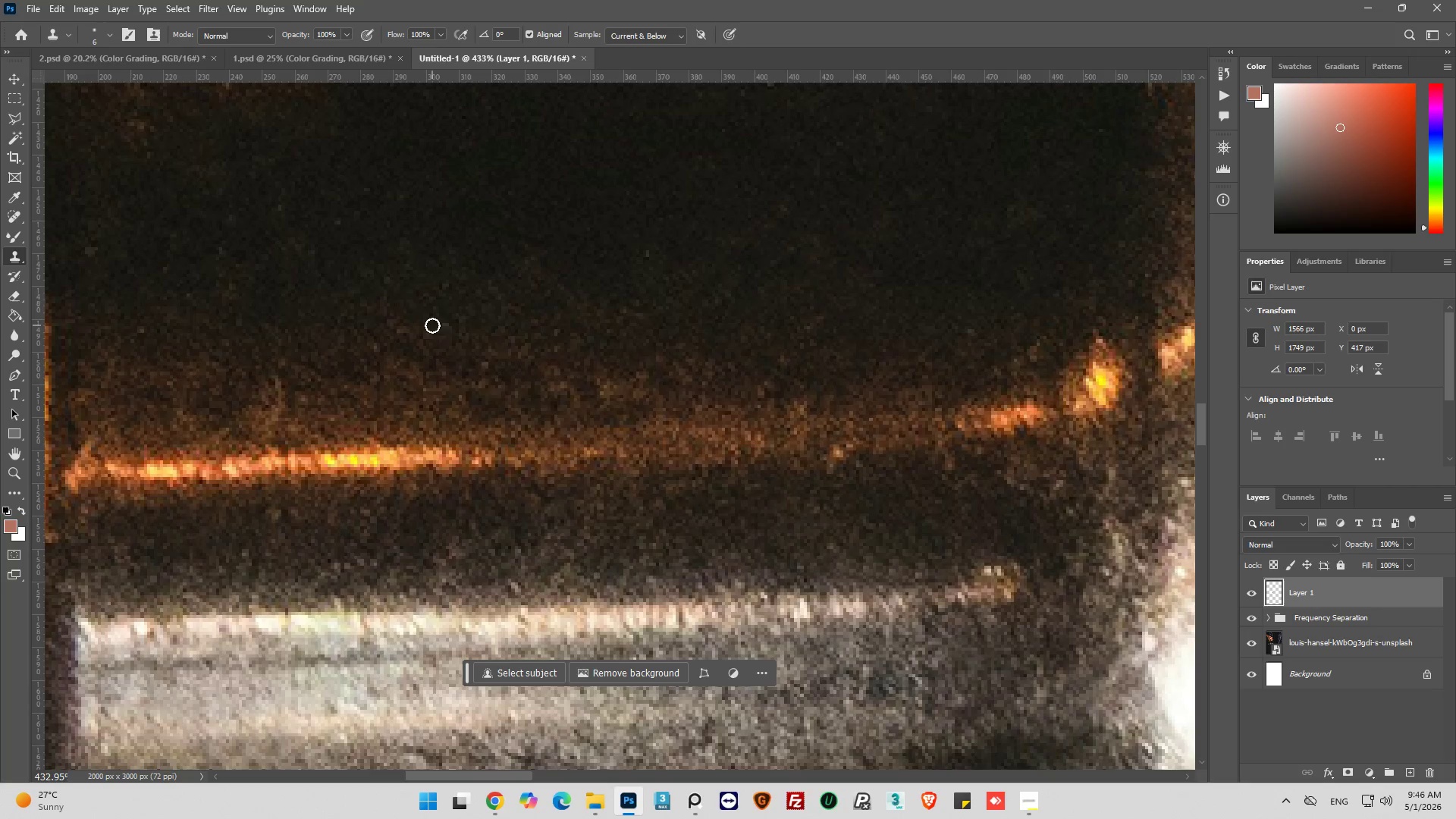 
left_click_drag(start_coordinate=[432, 325], to_coordinate=[451, 326])
 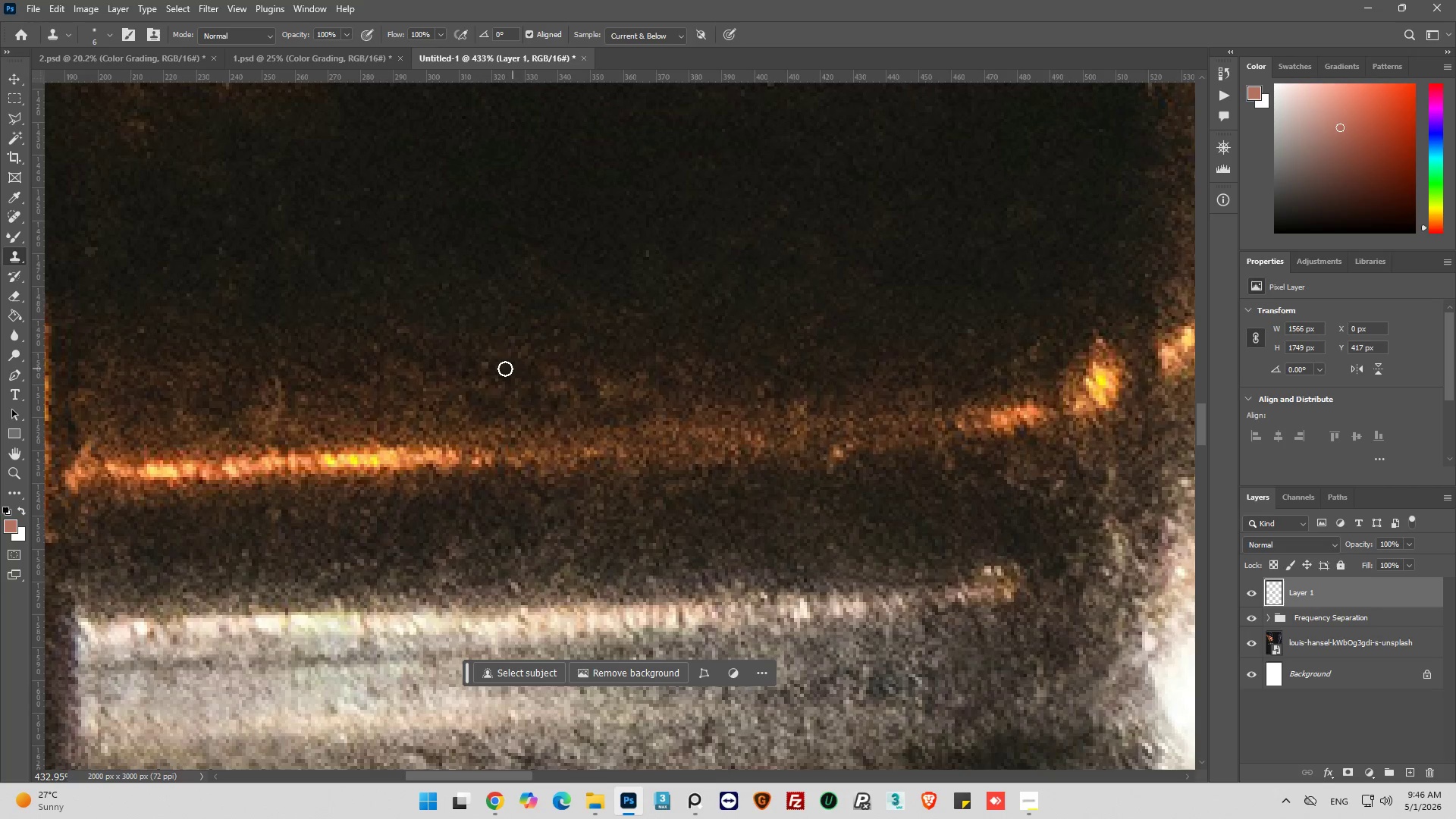 
hold_key(key=AltLeft, duration=0.55)
left_click([493, 334])
 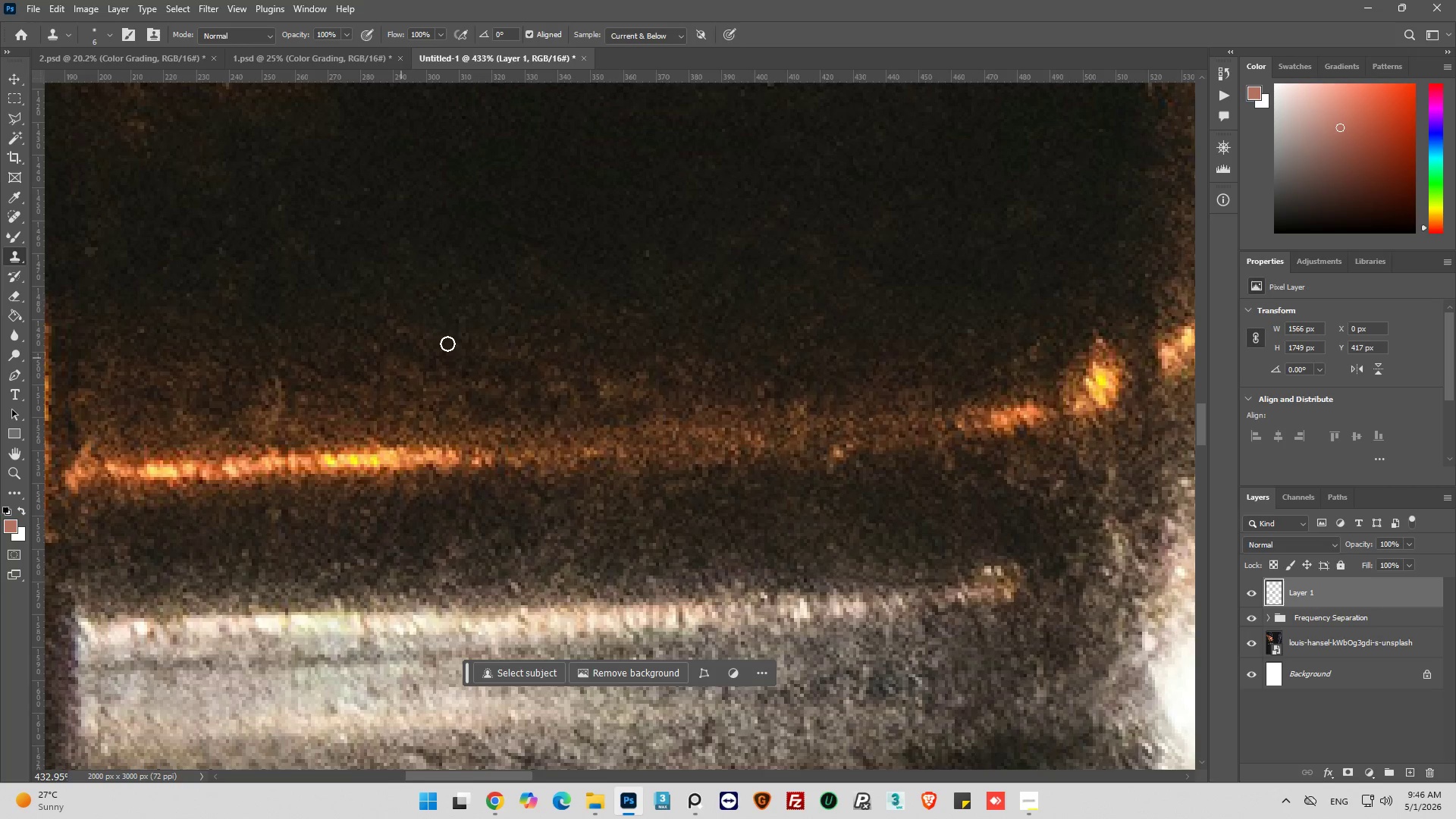 
hold_key(key=AltLeft, duration=0.45)
 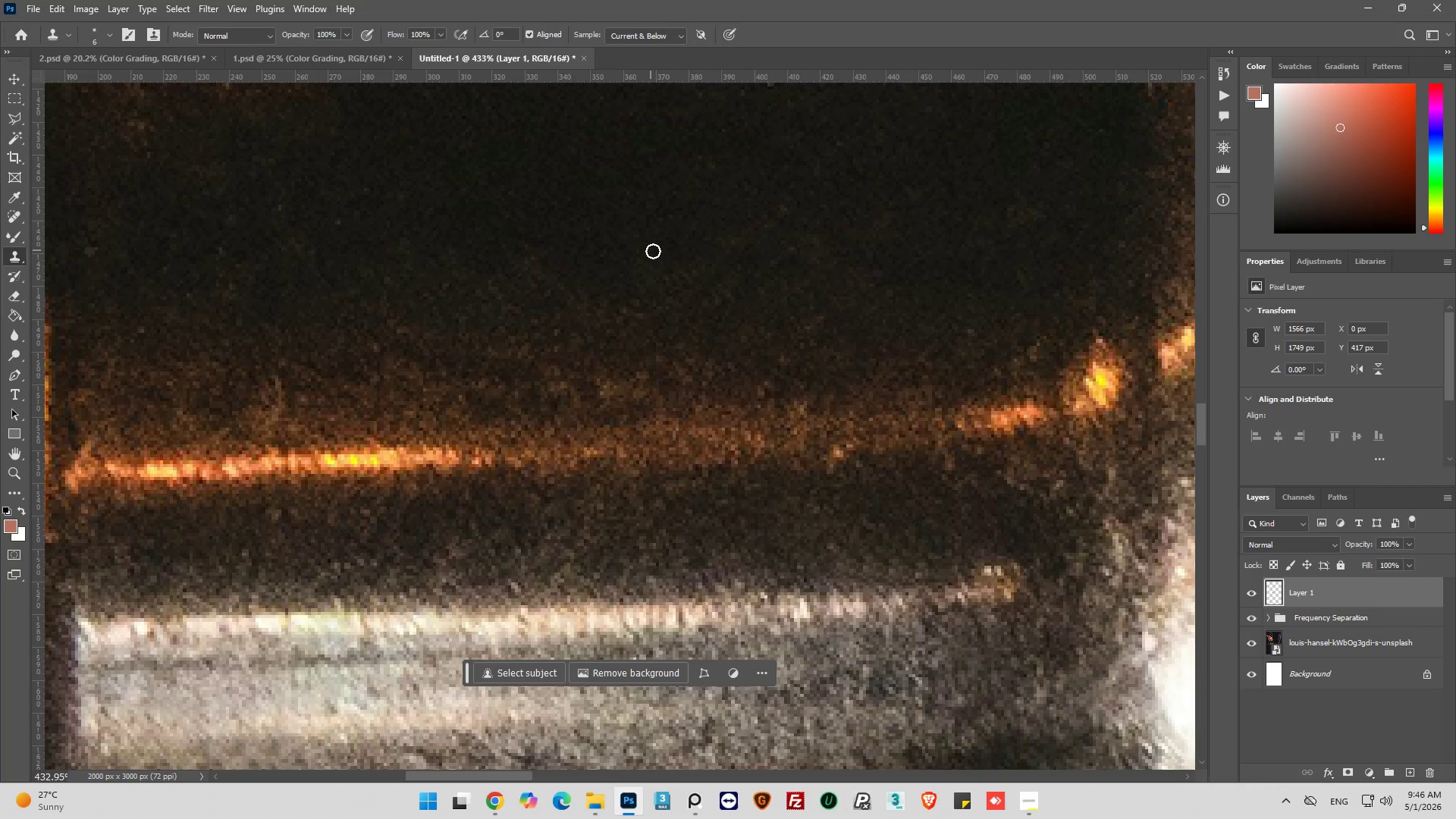 
left_click_drag(start_coordinate=[652, 250], to_coordinate=[646, 276])
 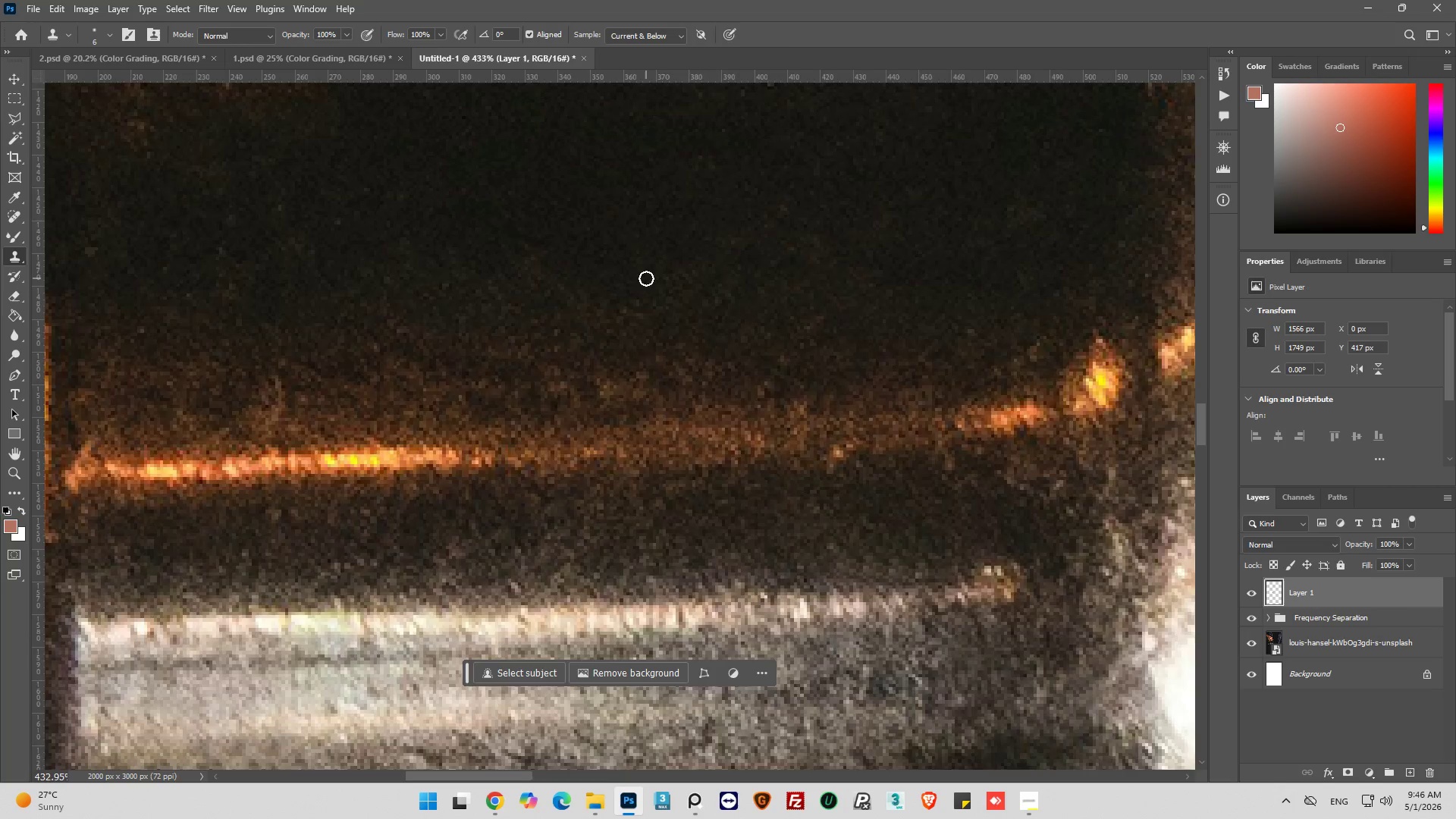 
hold_key(key=AltLeft, duration=1.09)
 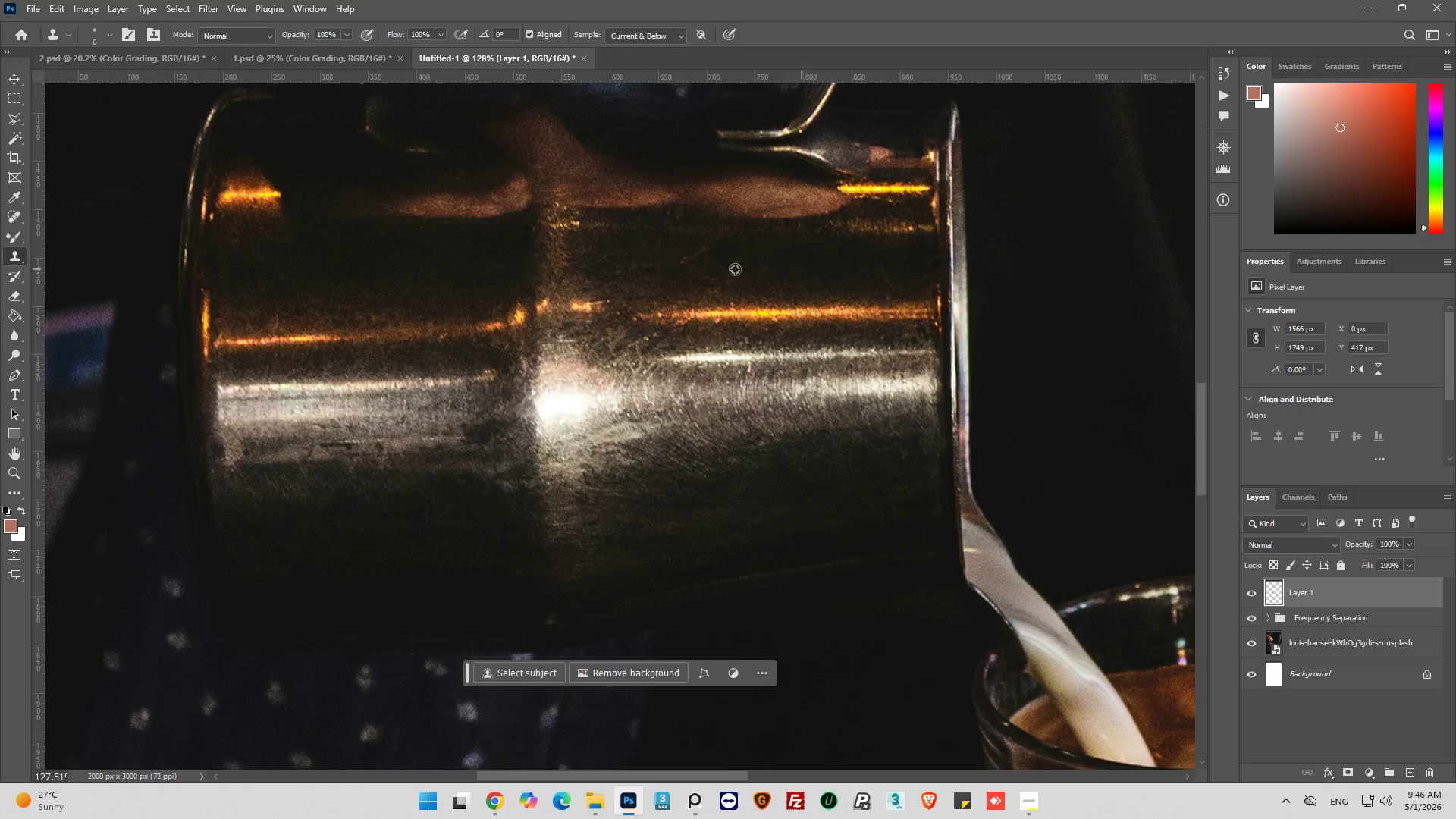 
hold_key(key=AltLeft, duration=0.92)
 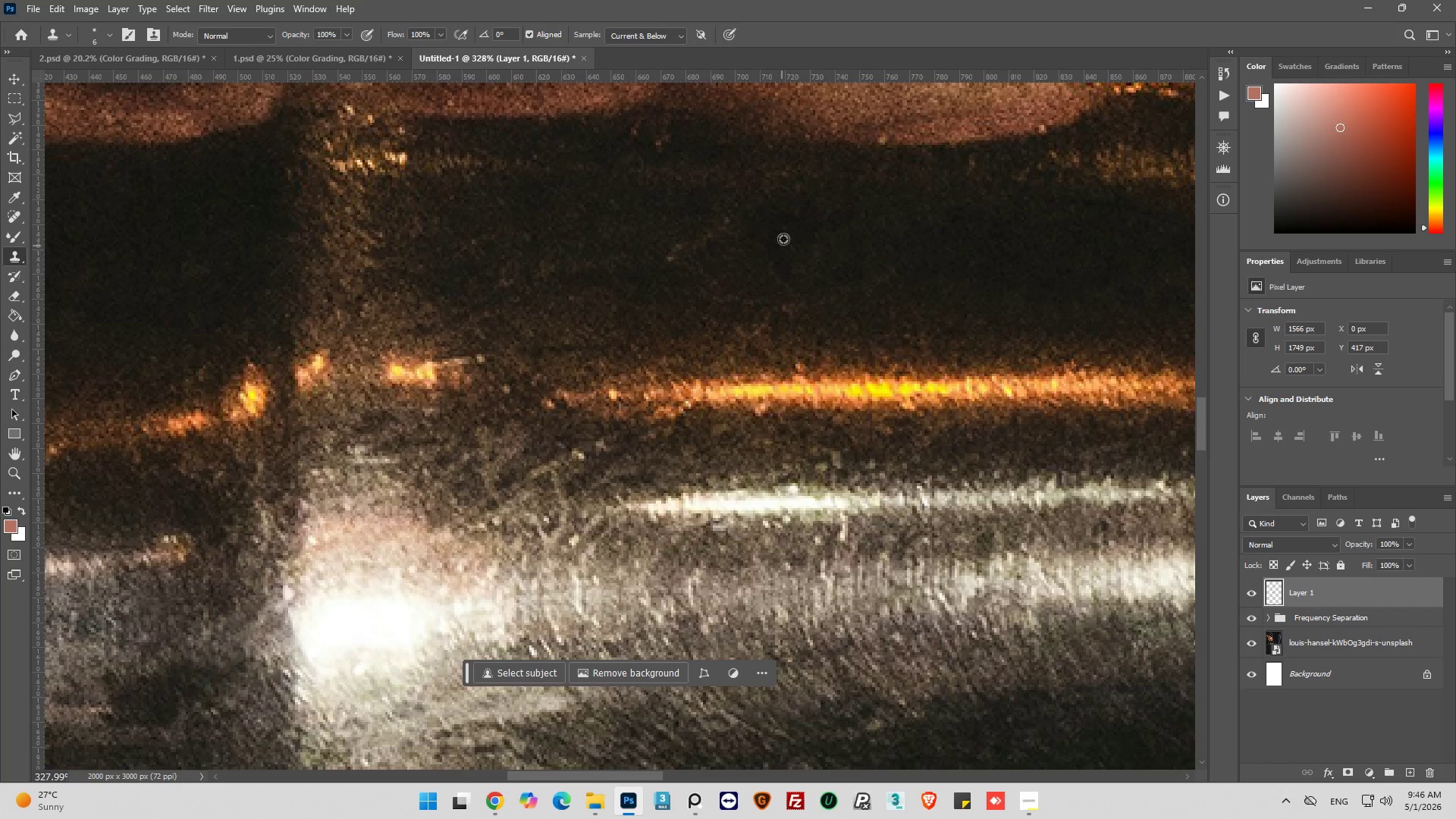 
hold_key(key=AltLeft, duration=0.47)
 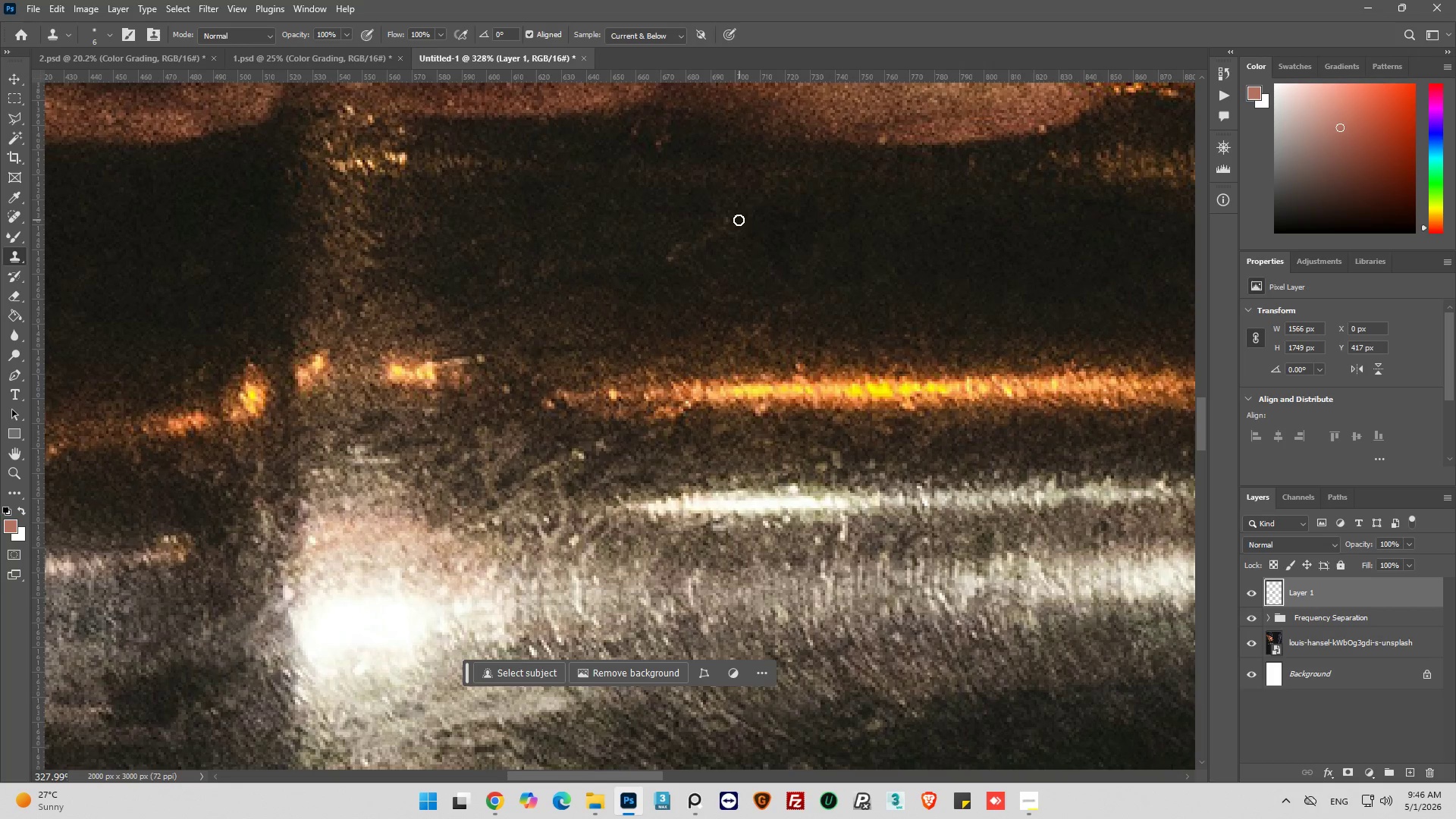 
scroll: coordinate [626, 255], scroll_direction: down, amount: 3.0
 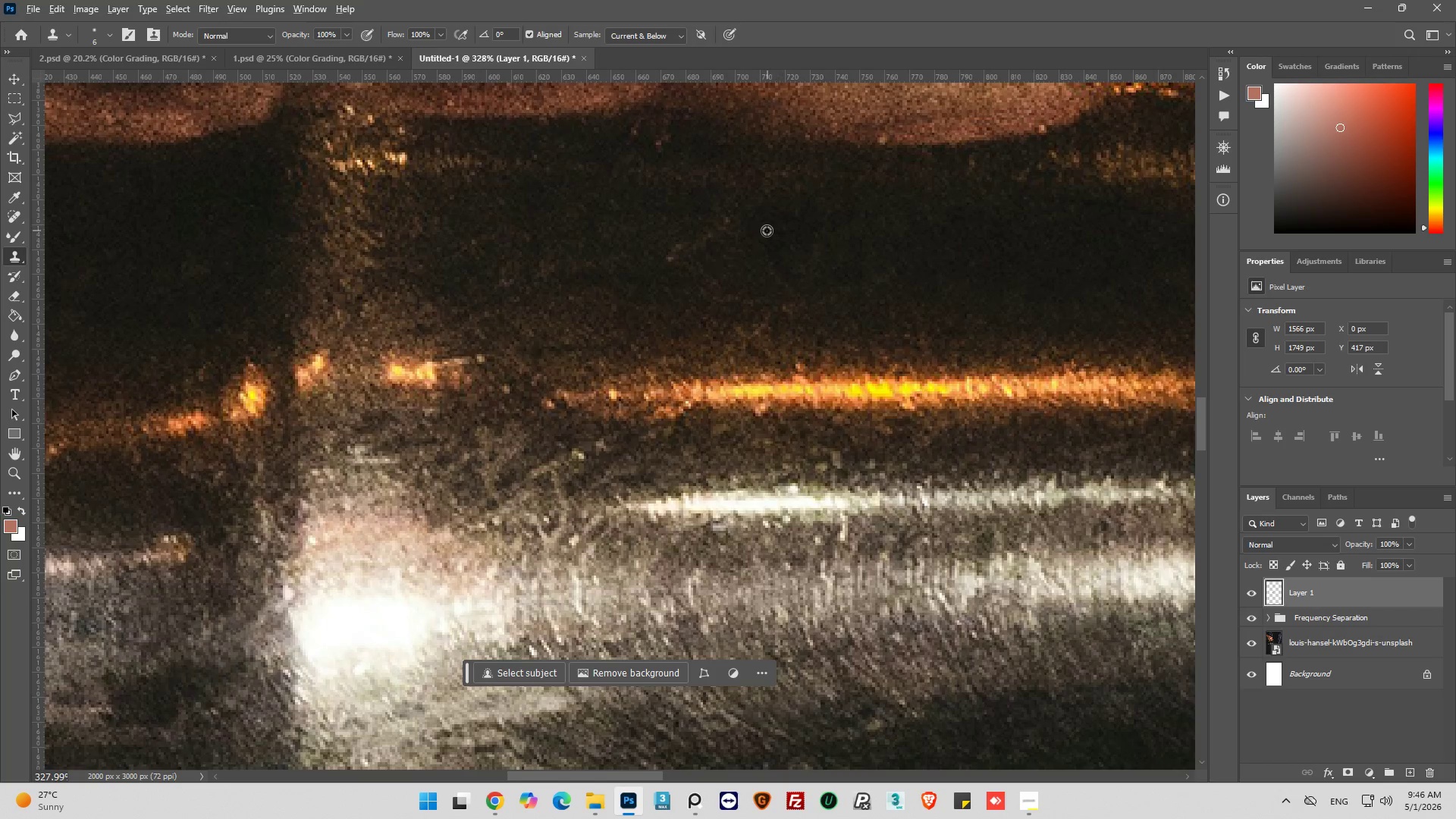 
left_click_drag(start_coordinate=[738, 220], to_coordinate=[669, 264])
 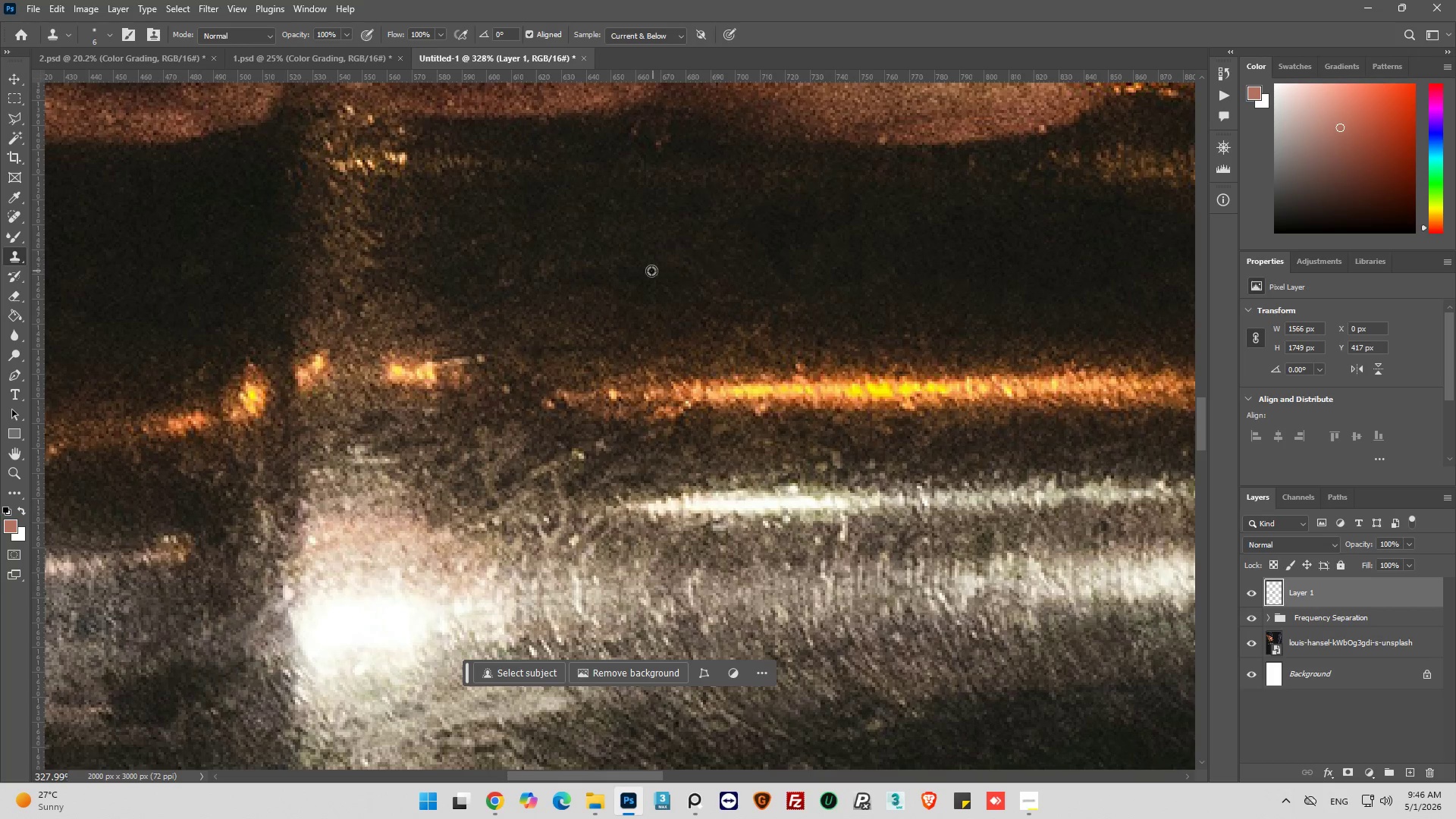 
hold_key(key=AltLeft, duration=0.41)
scroll: coordinate [548, 281], scroll_direction: down, amount: 13.0
 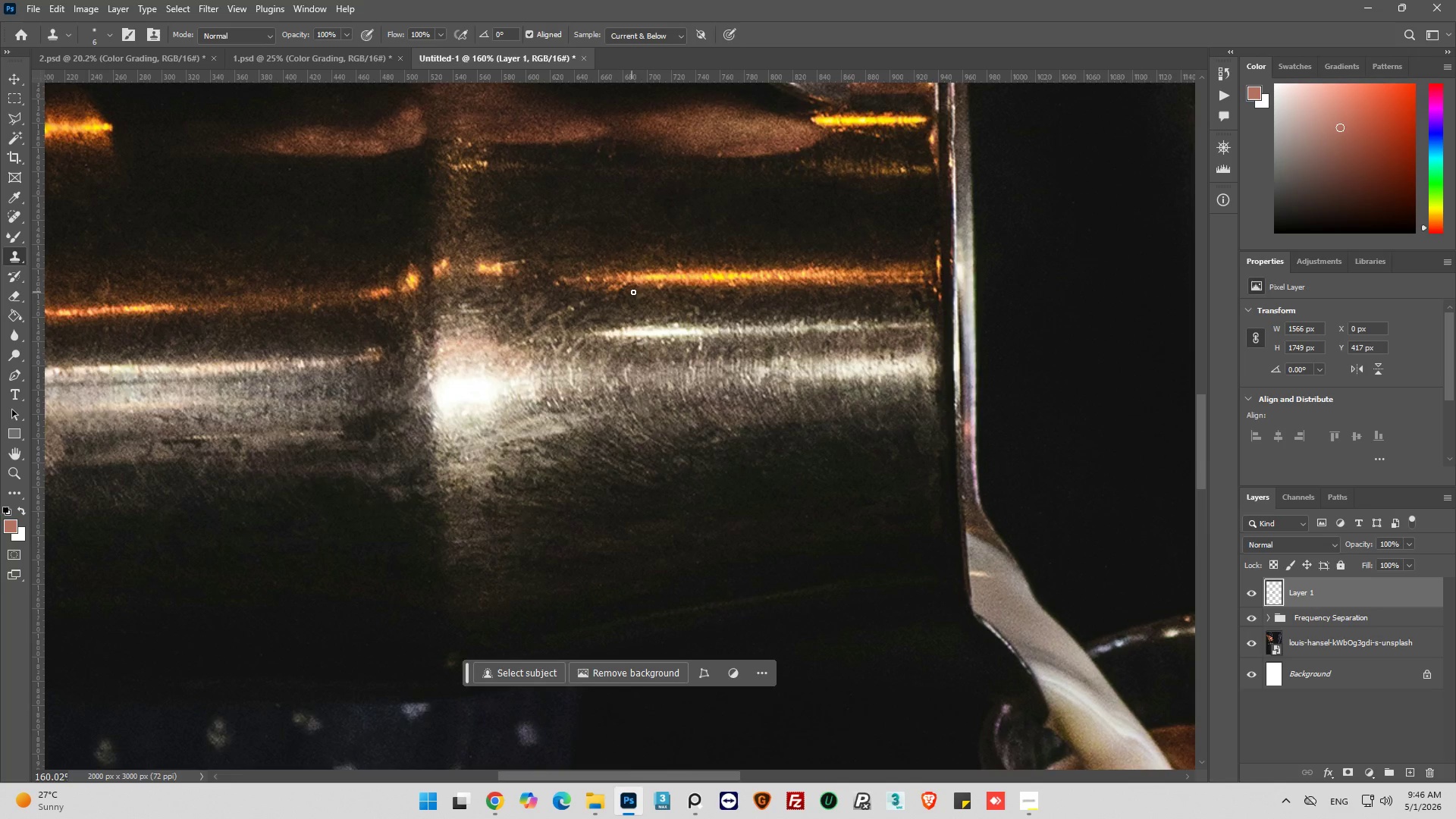 
key(Alt+AltLeft)
 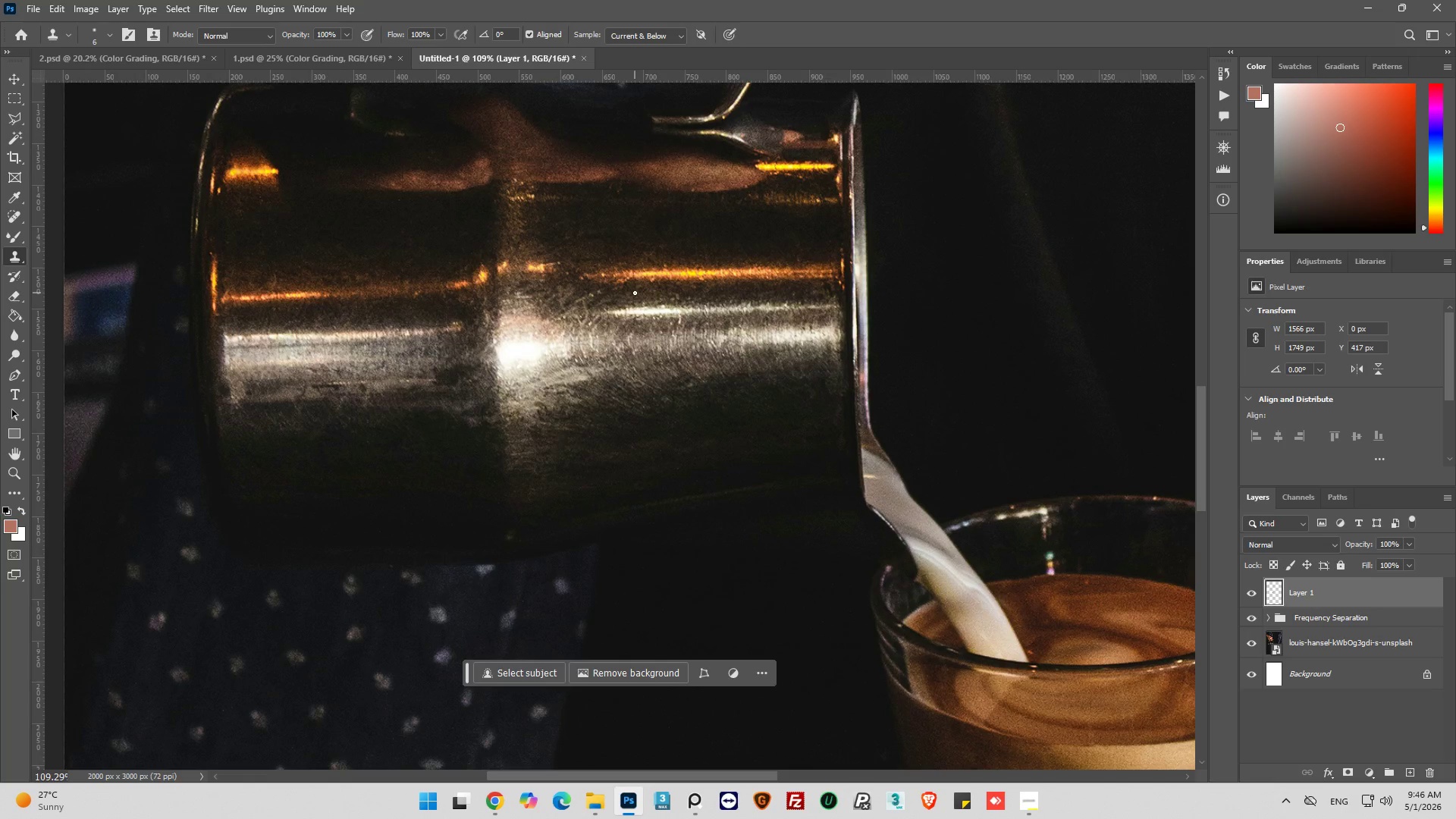 
scroll: coordinate [635, 293], scroll_direction: down, amount: 5.0
 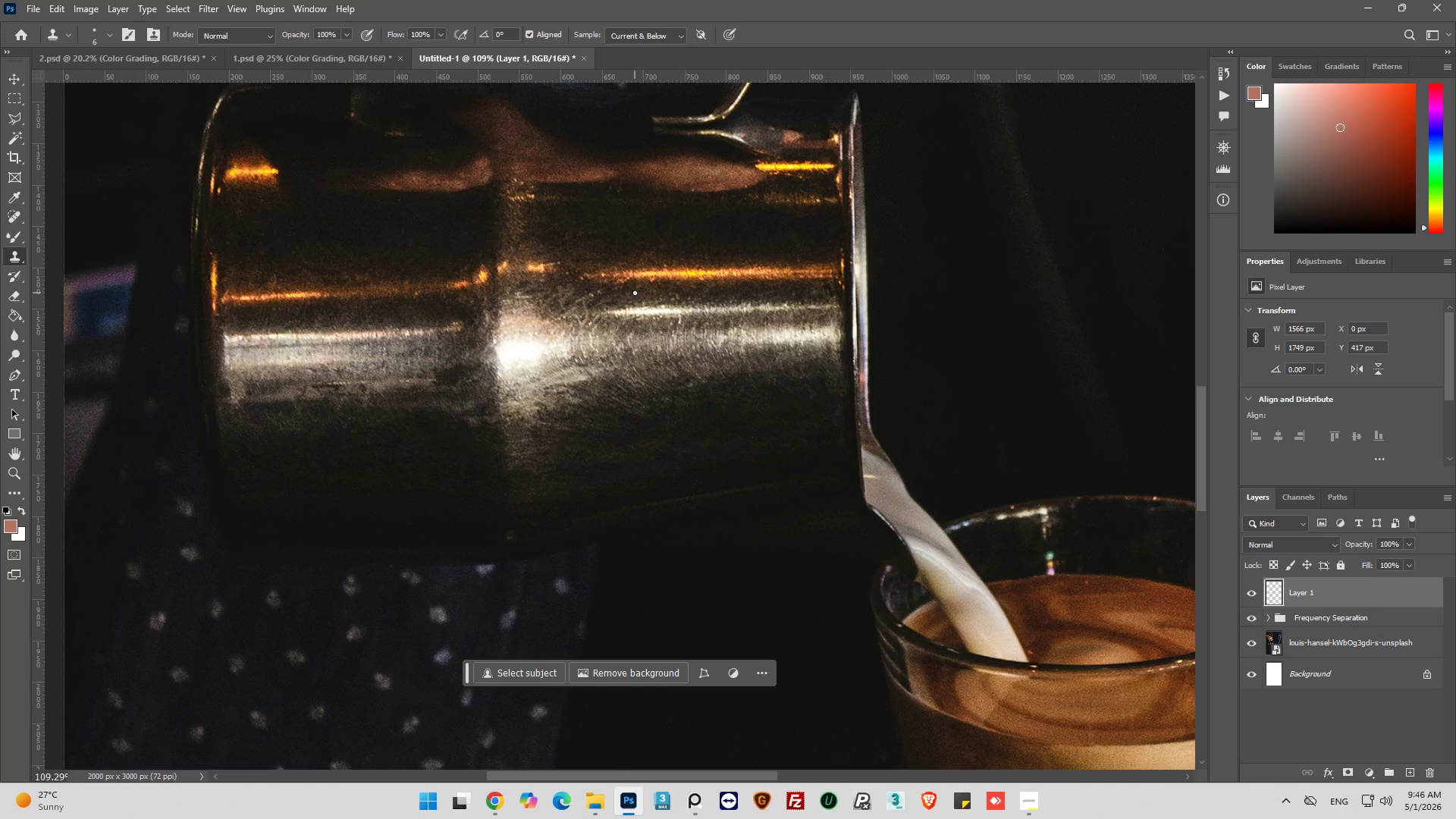 
hold_key(key=AltLeft, duration=0.72)
scroll: coordinate [585, 410], scroll_direction: up, amount: 5.0
 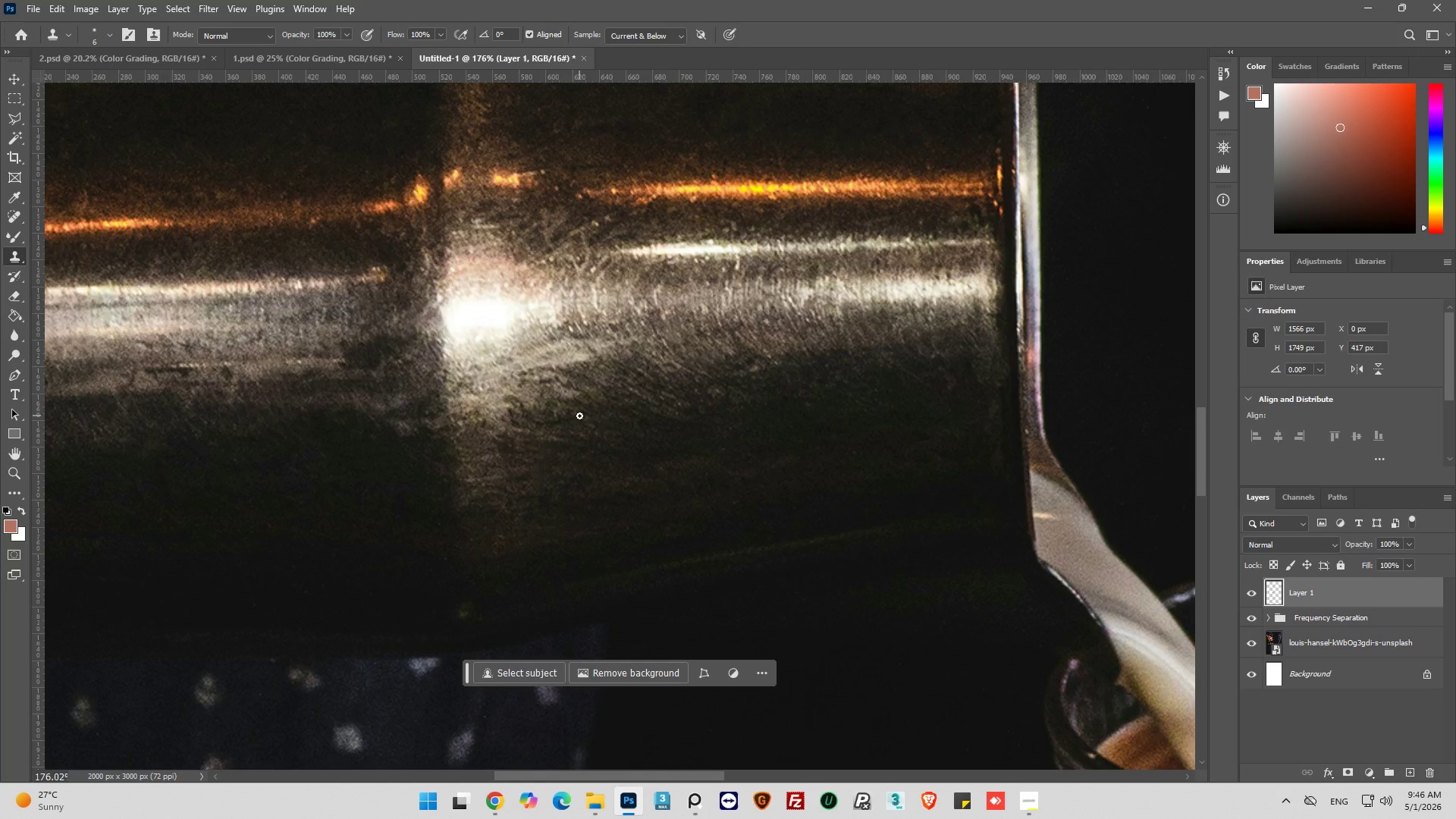 
key(Alt+AltLeft)
 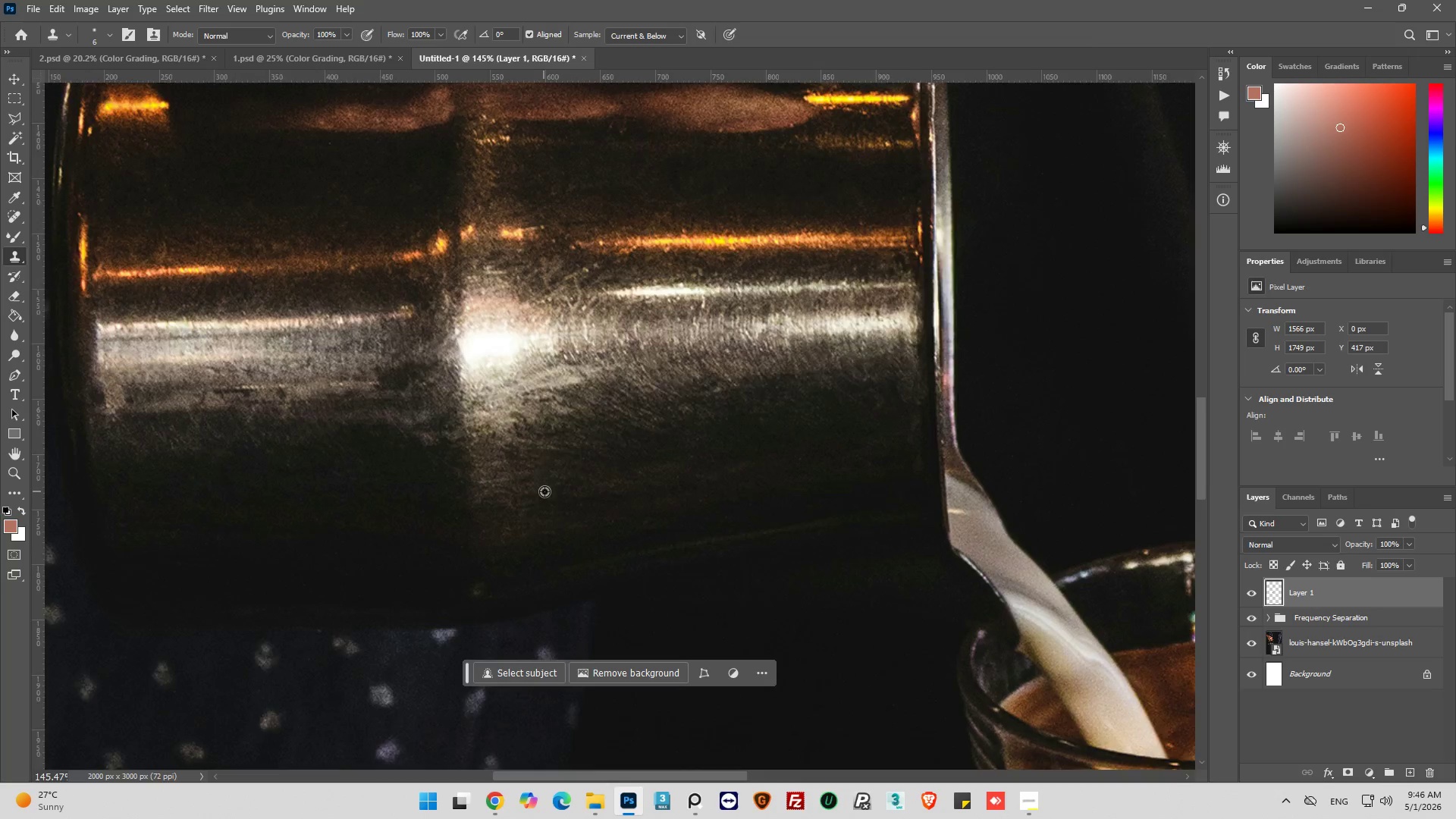 
scroll: coordinate [544, 491], scroll_direction: down, amount: 3.0
 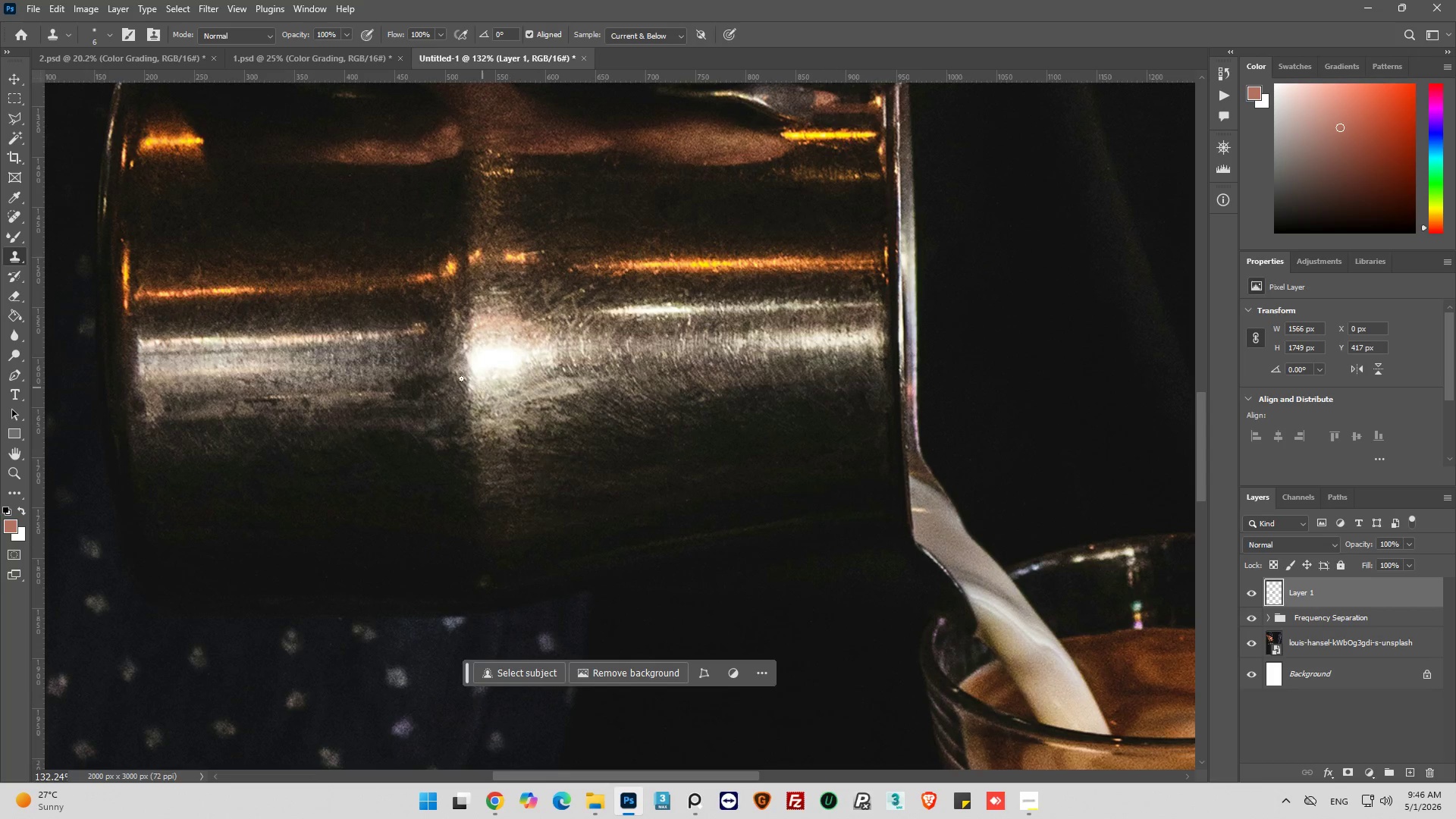 
hold_key(key=AltLeft, duration=0.31)
scroll: coordinate [460, 377], scroll_direction: up, amount: 3.0
 